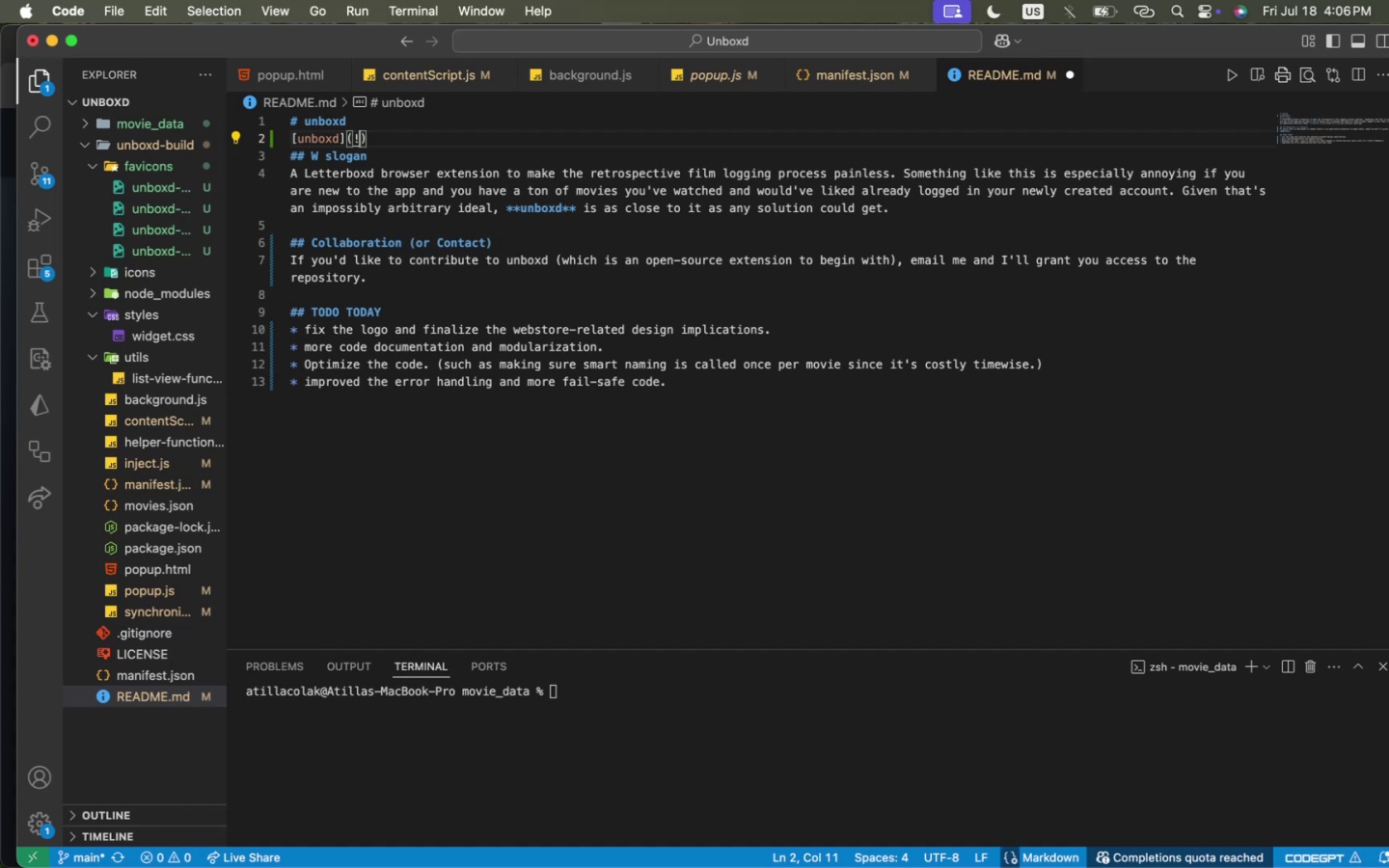 
key(ArrowRight)
 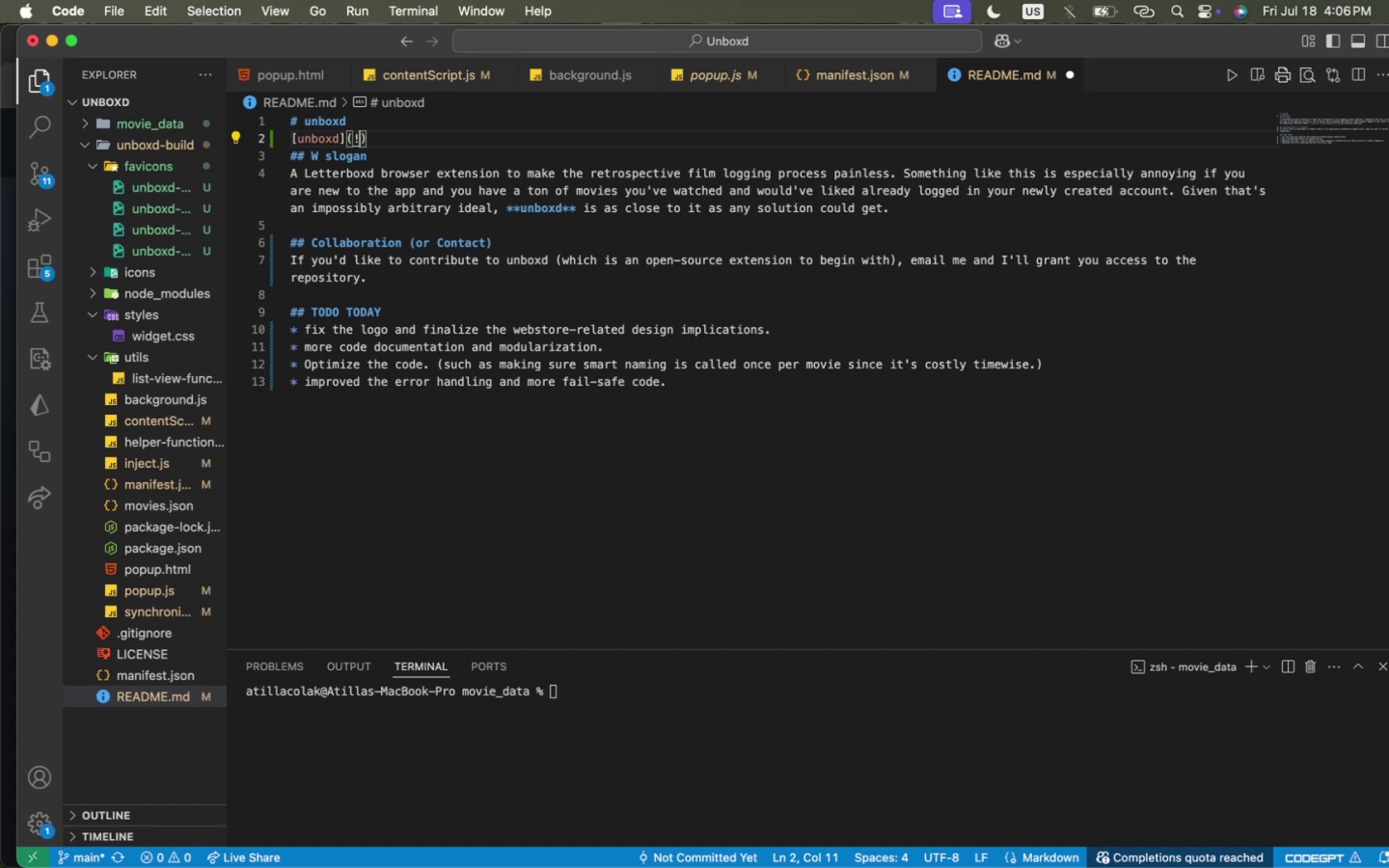 
key(ArrowLeft)
 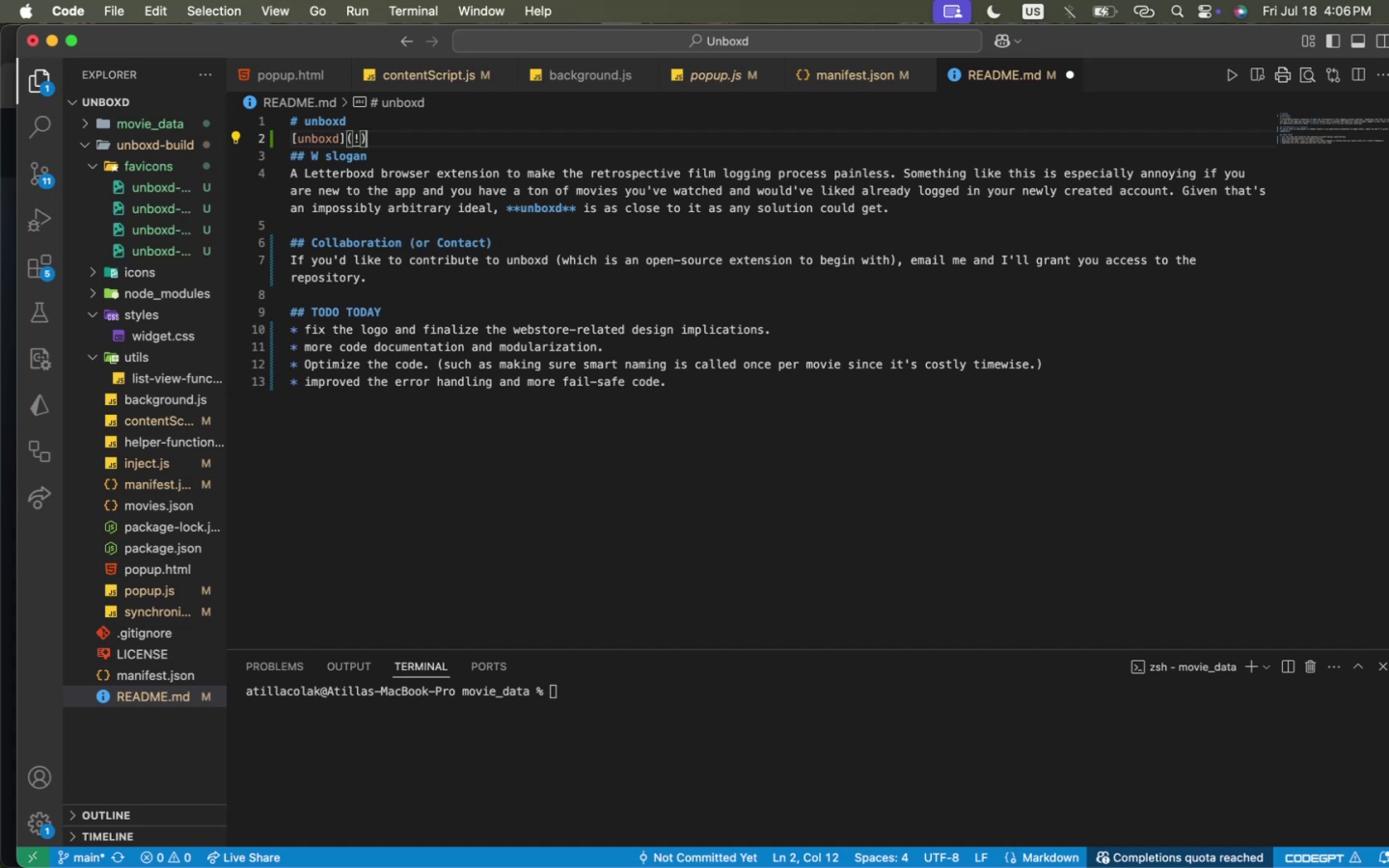 
key(ArrowRight)
 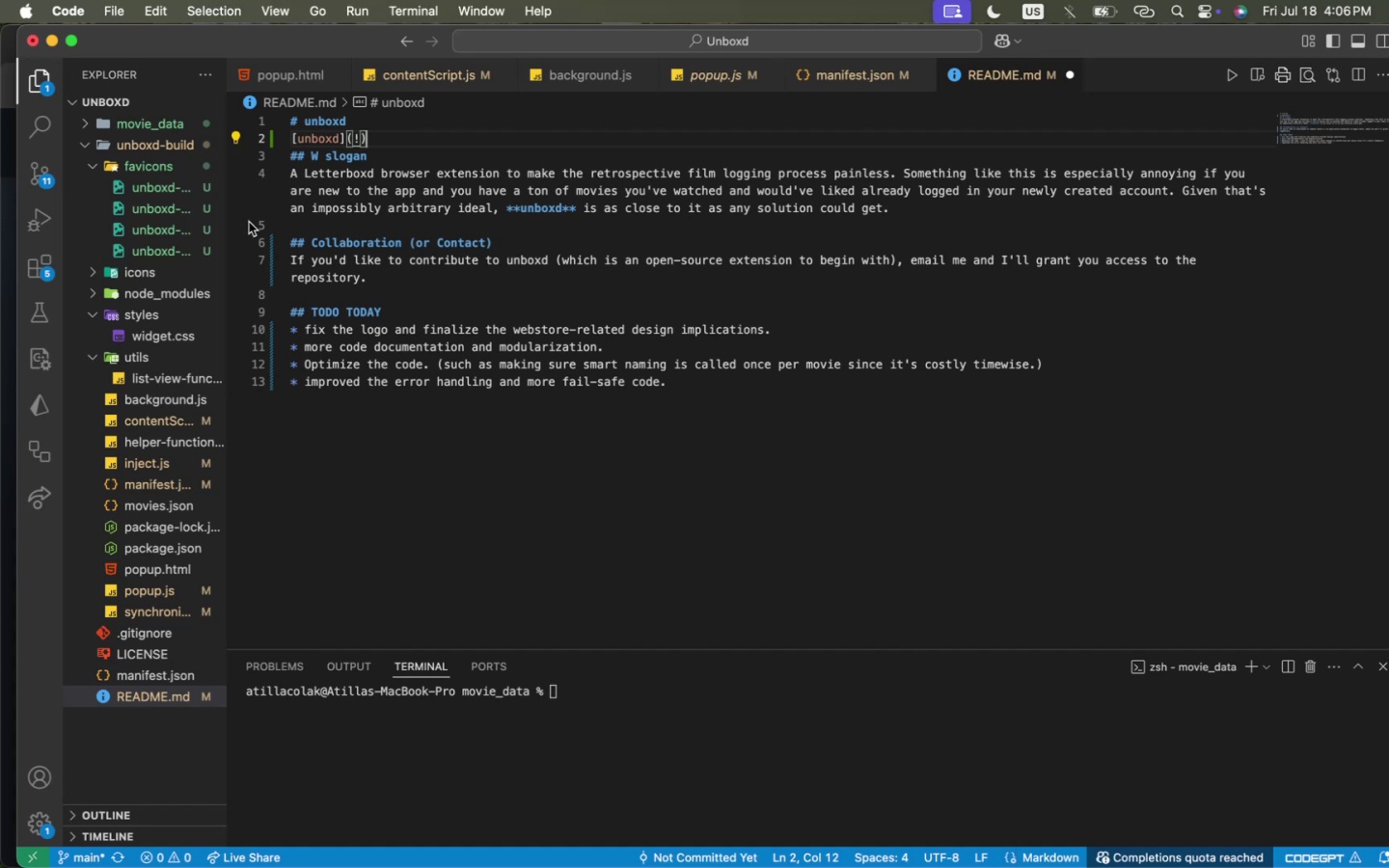 
left_click([128, 285])
 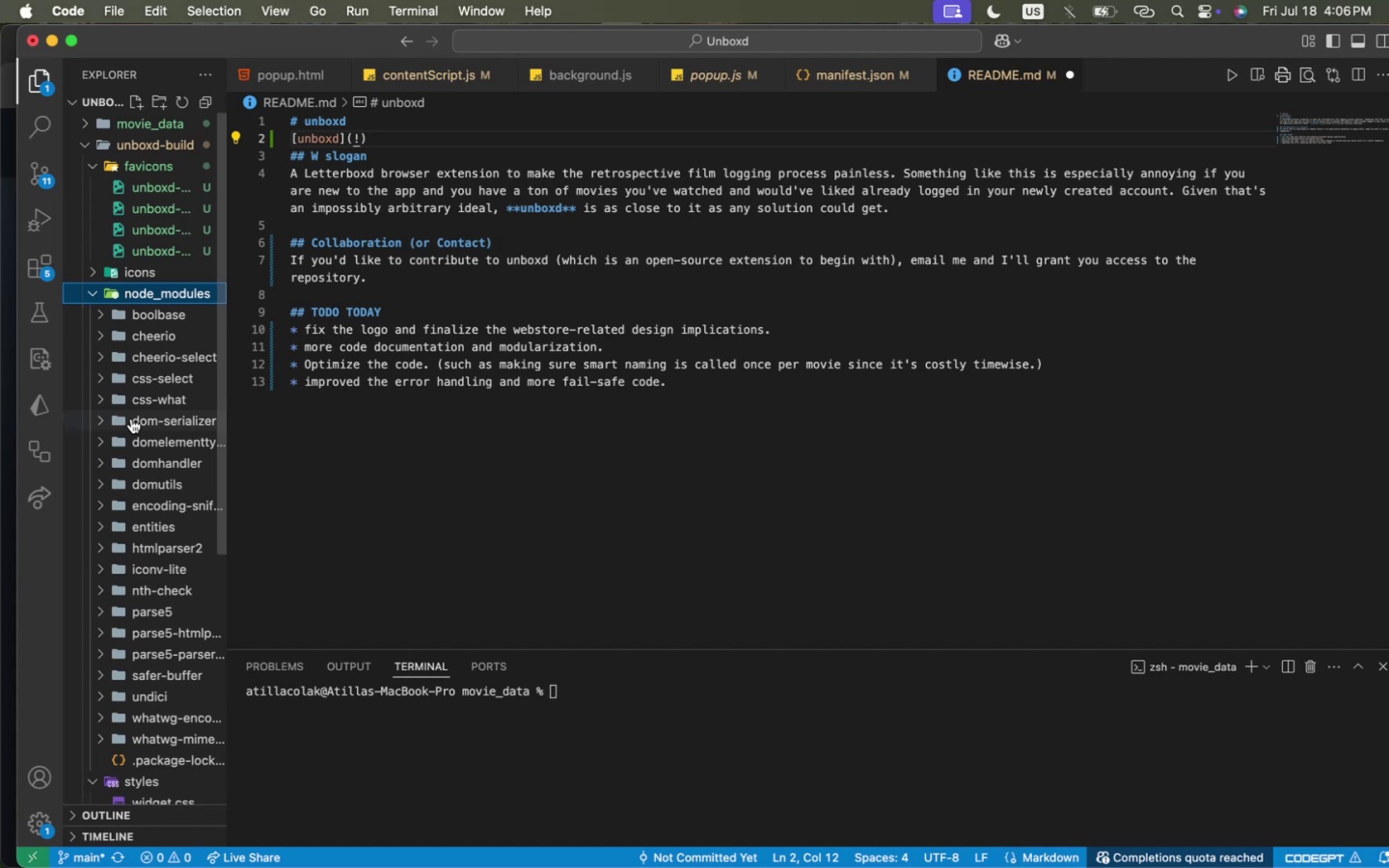 
scroll: coordinate [130, 440], scroll_direction: down, amount: 2.0
 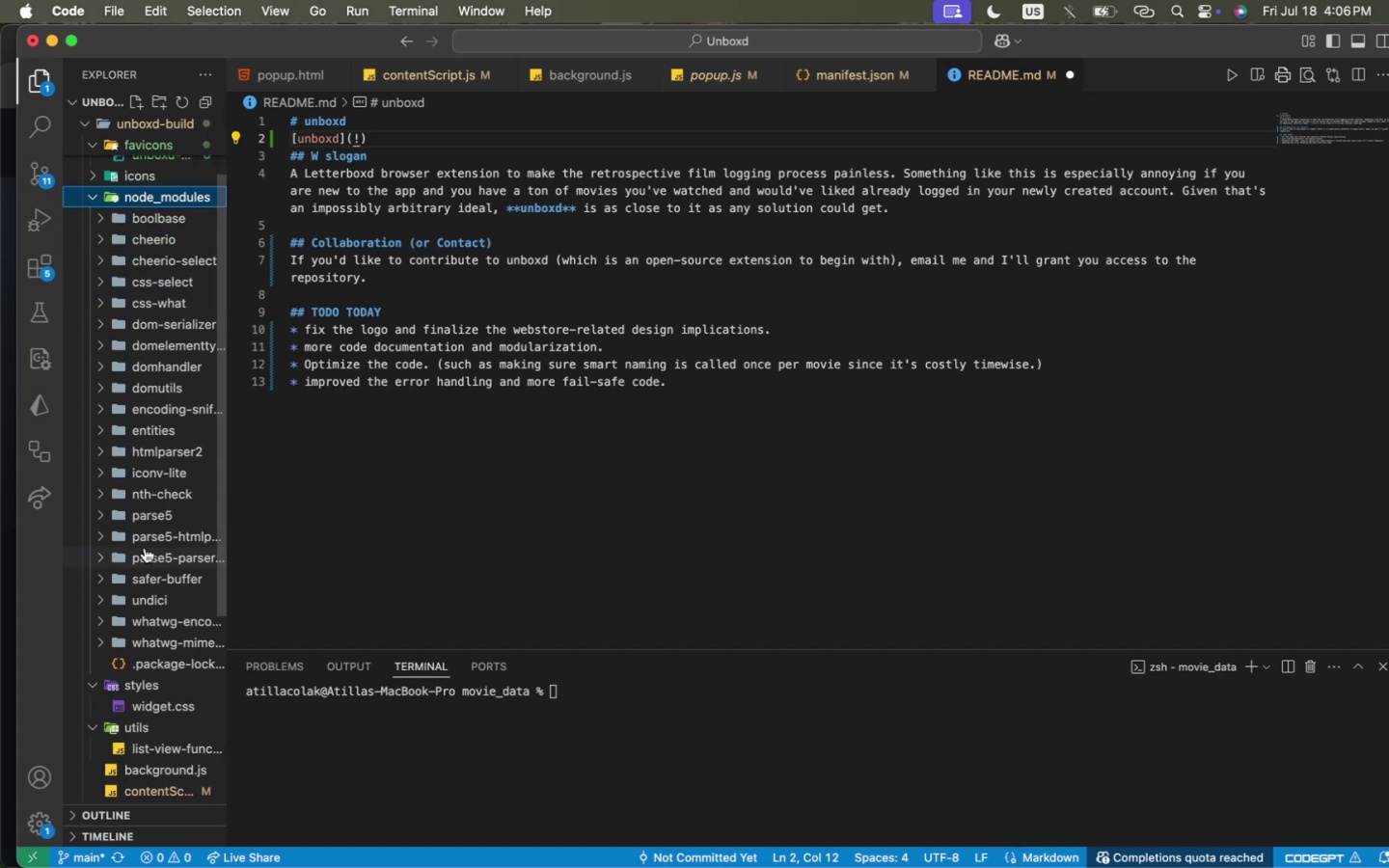 
scroll: coordinate [145, 547], scroll_direction: up, amount: 5.0
 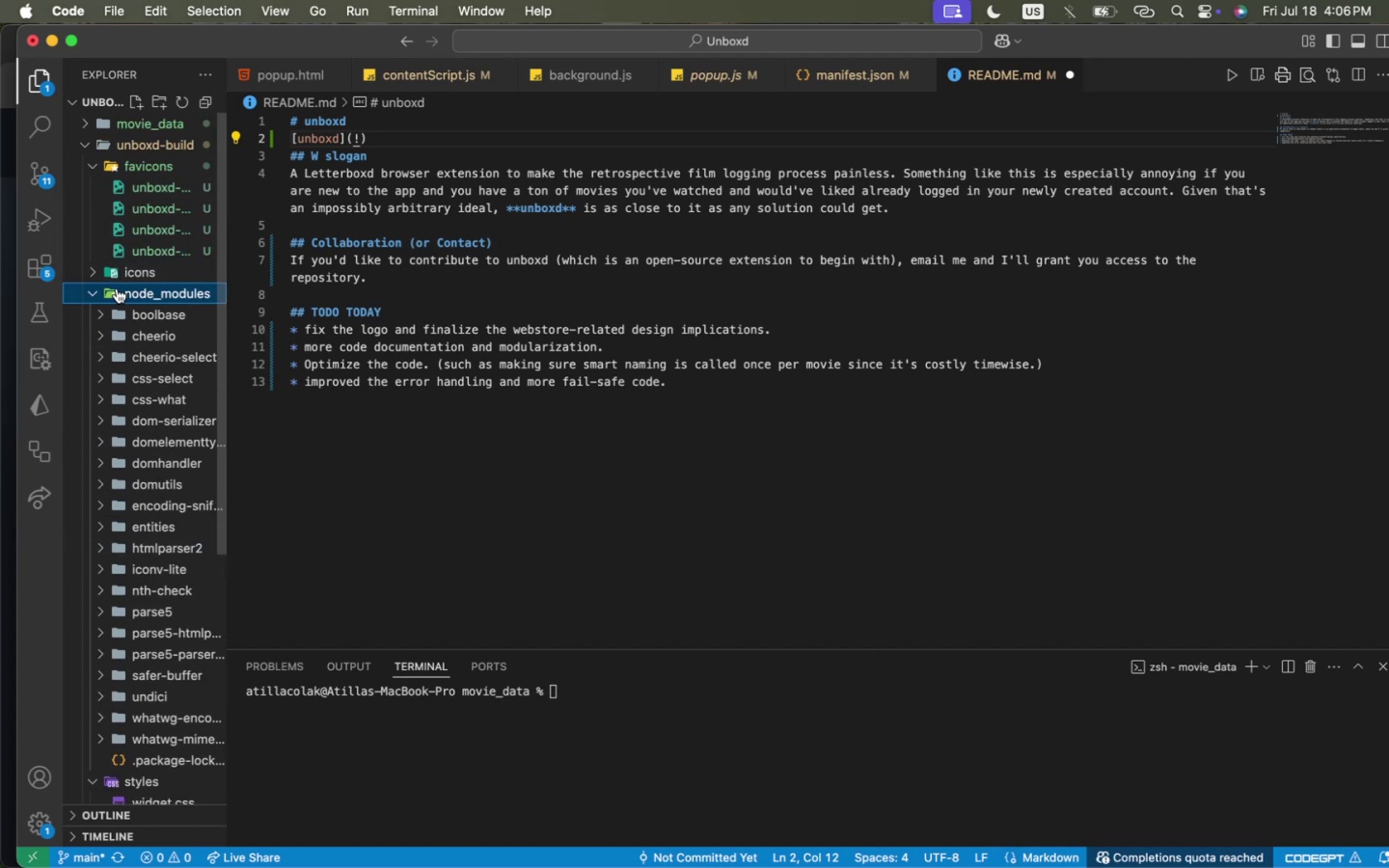 
left_click([117, 288])
 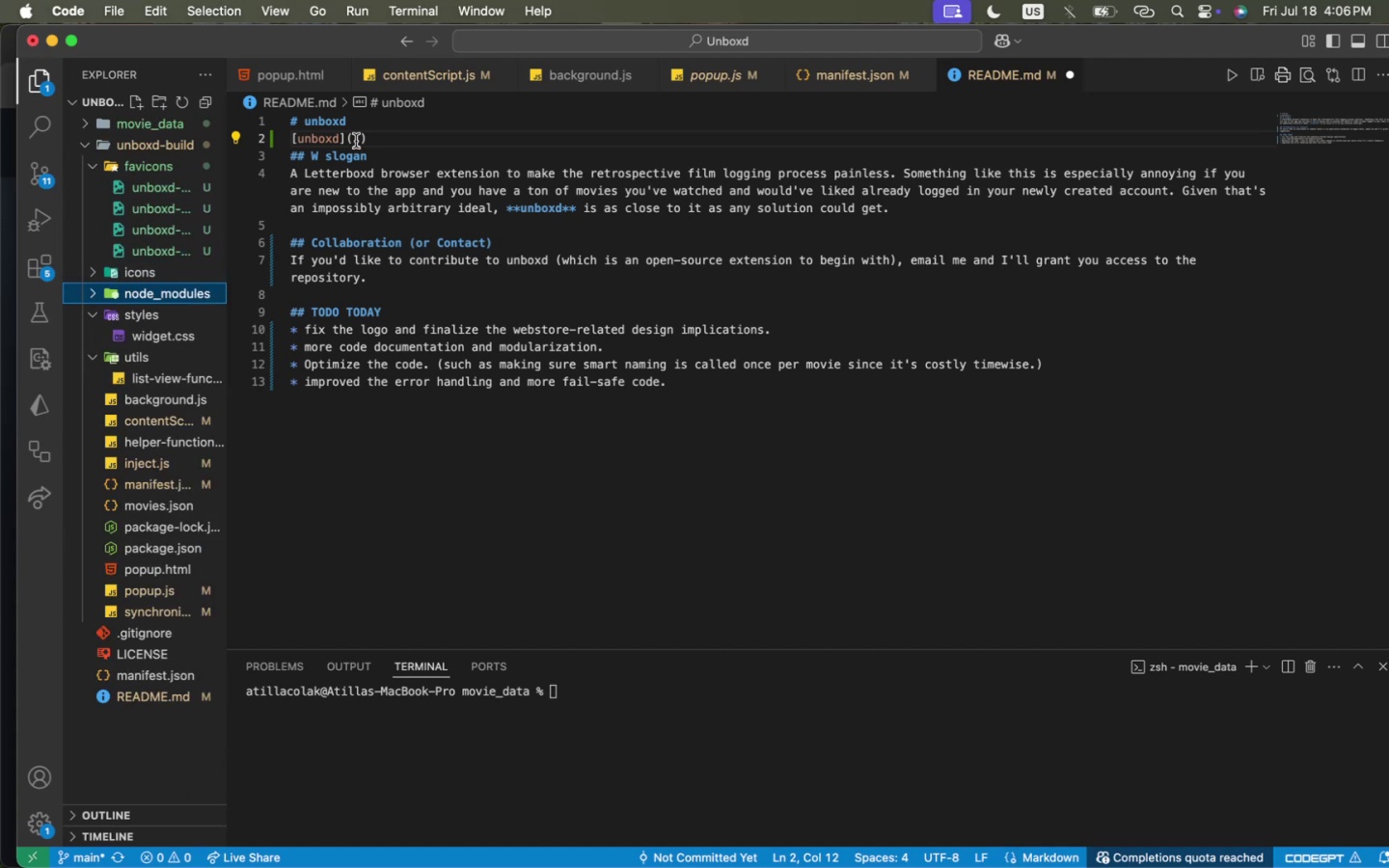 
left_click([356, 141])
 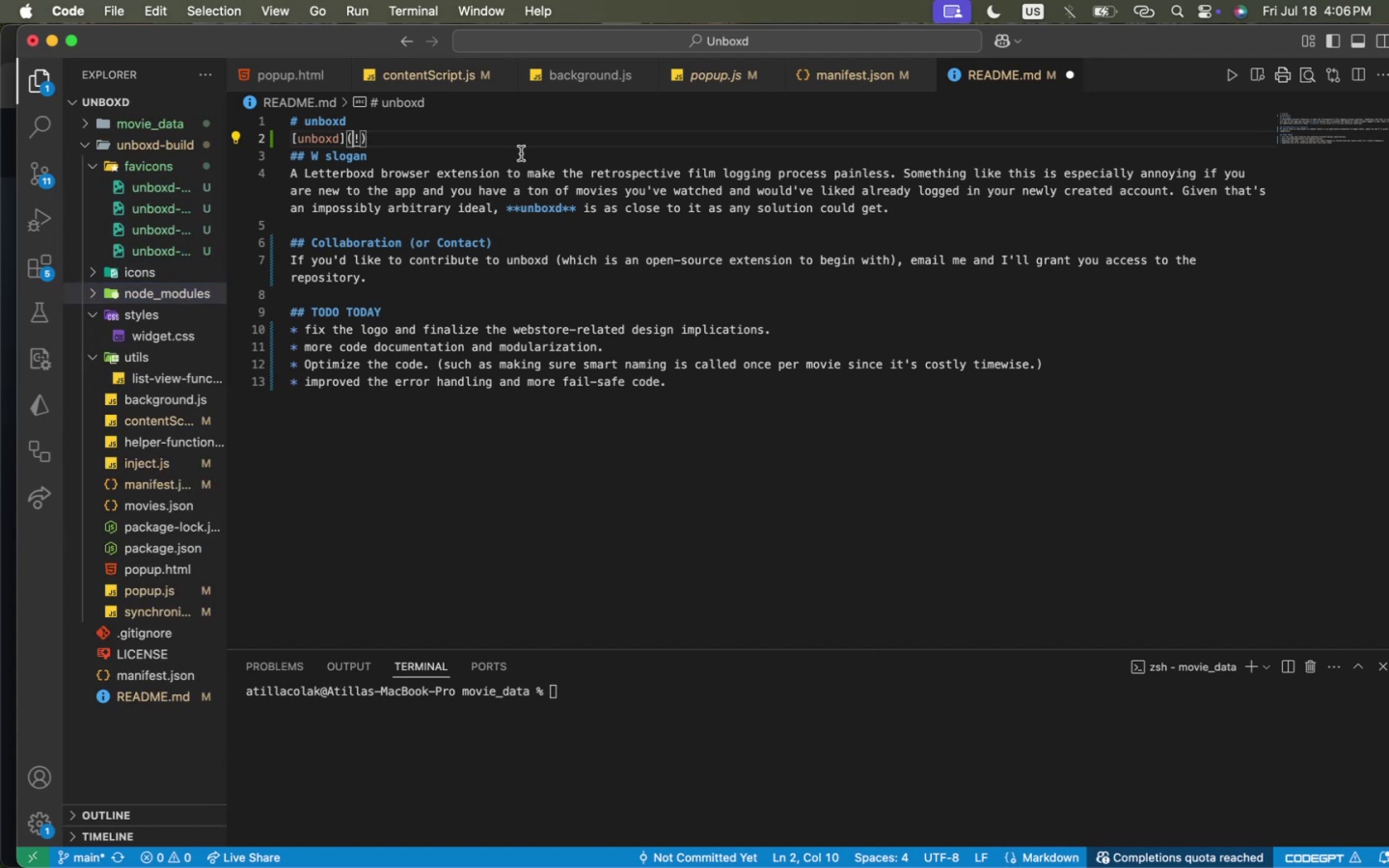 
key(ArrowUp)
 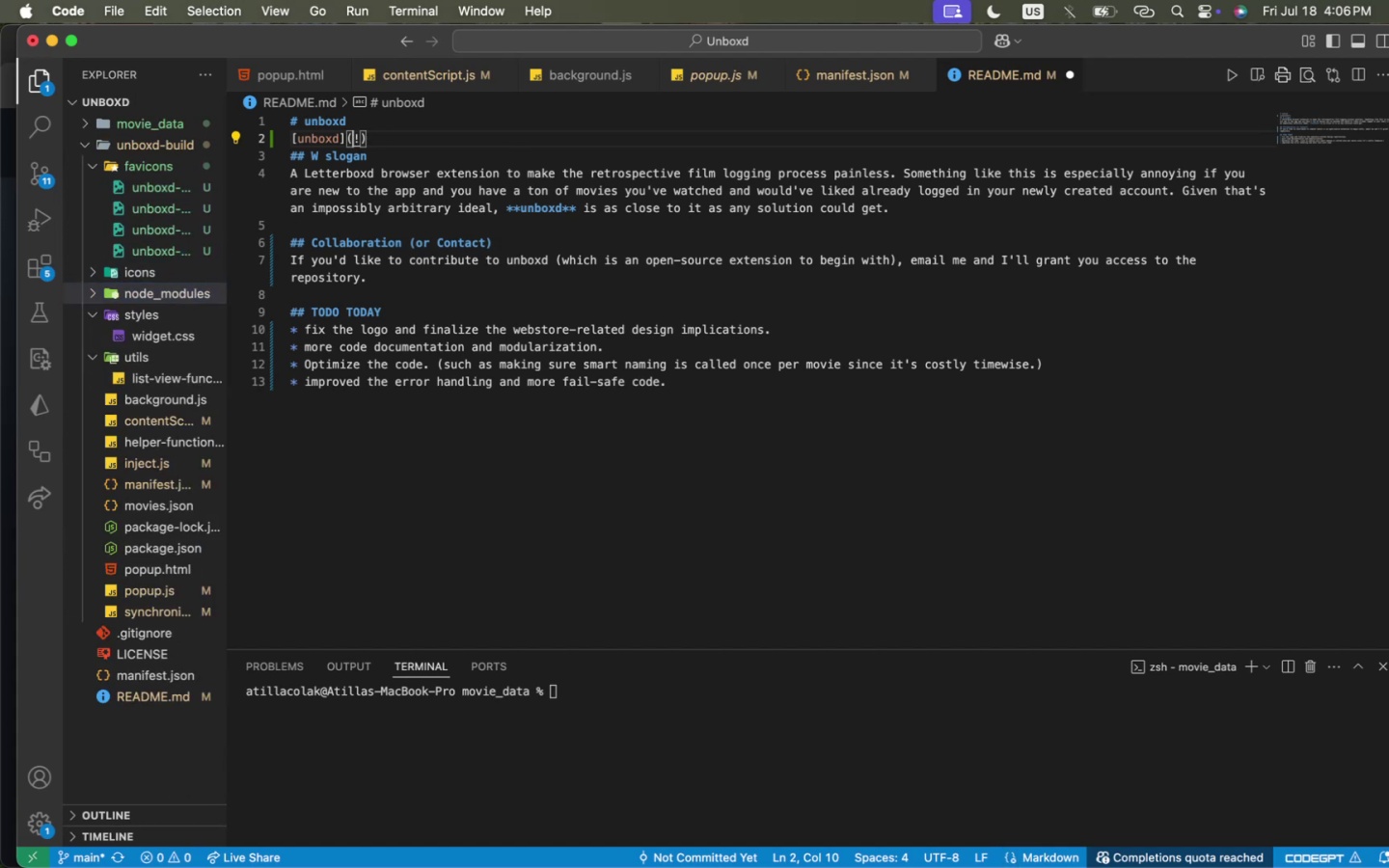 
key(ArrowDown)
 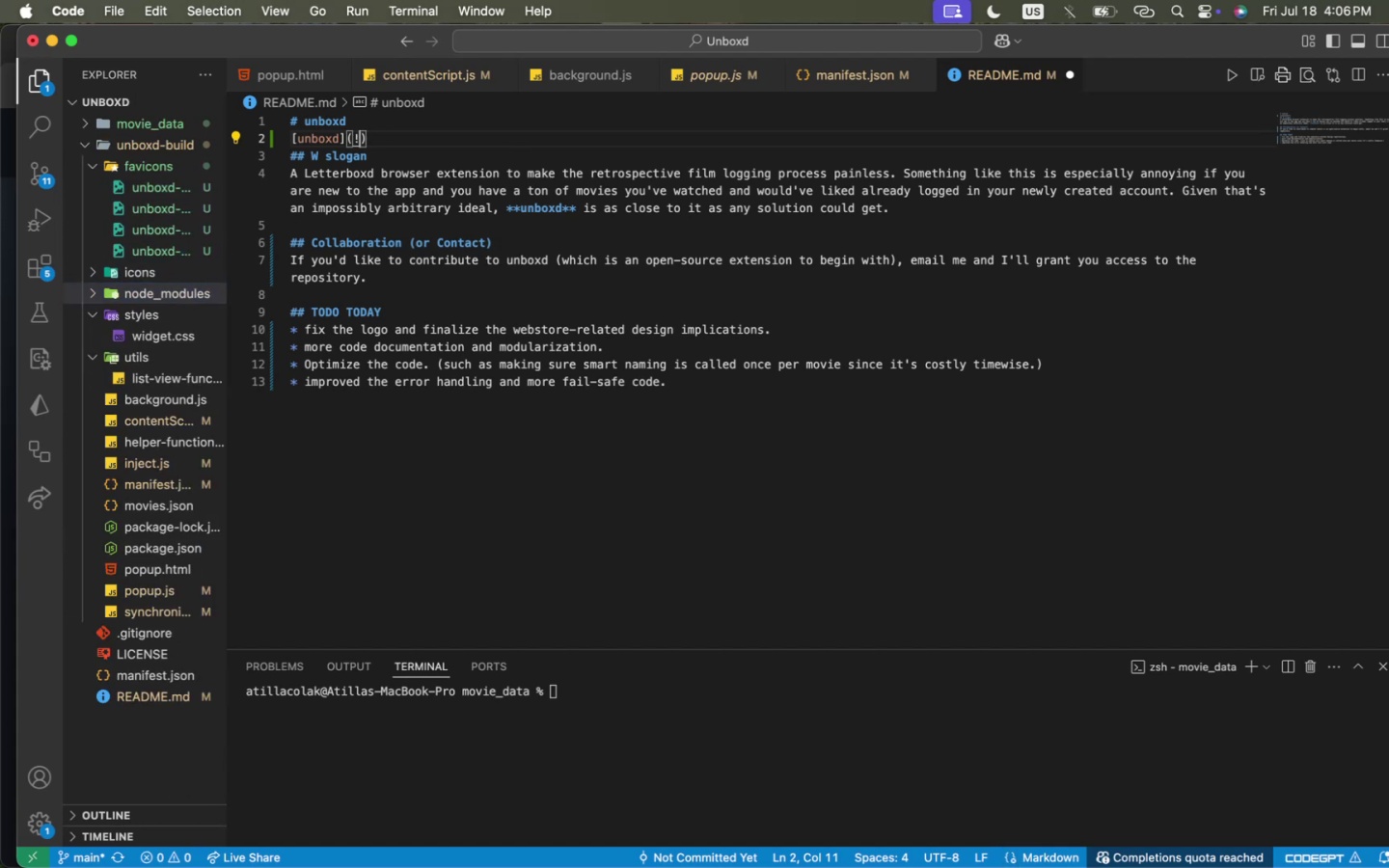 
key(ArrowRight)
 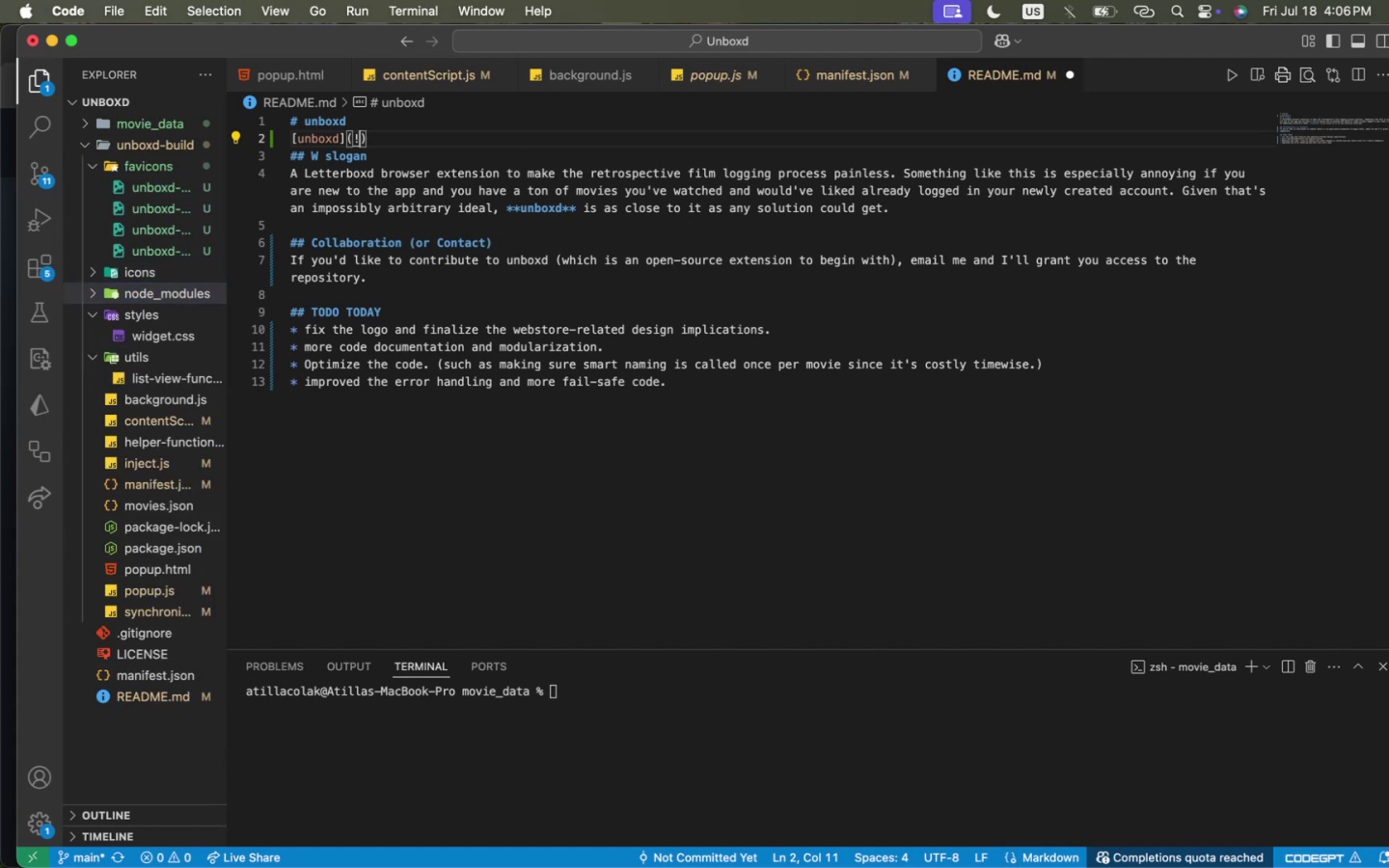 
type(v.png)
key(Backspace)
key(Backspace)
key(Backspace)
key(Backspace)
key(Backspace)
 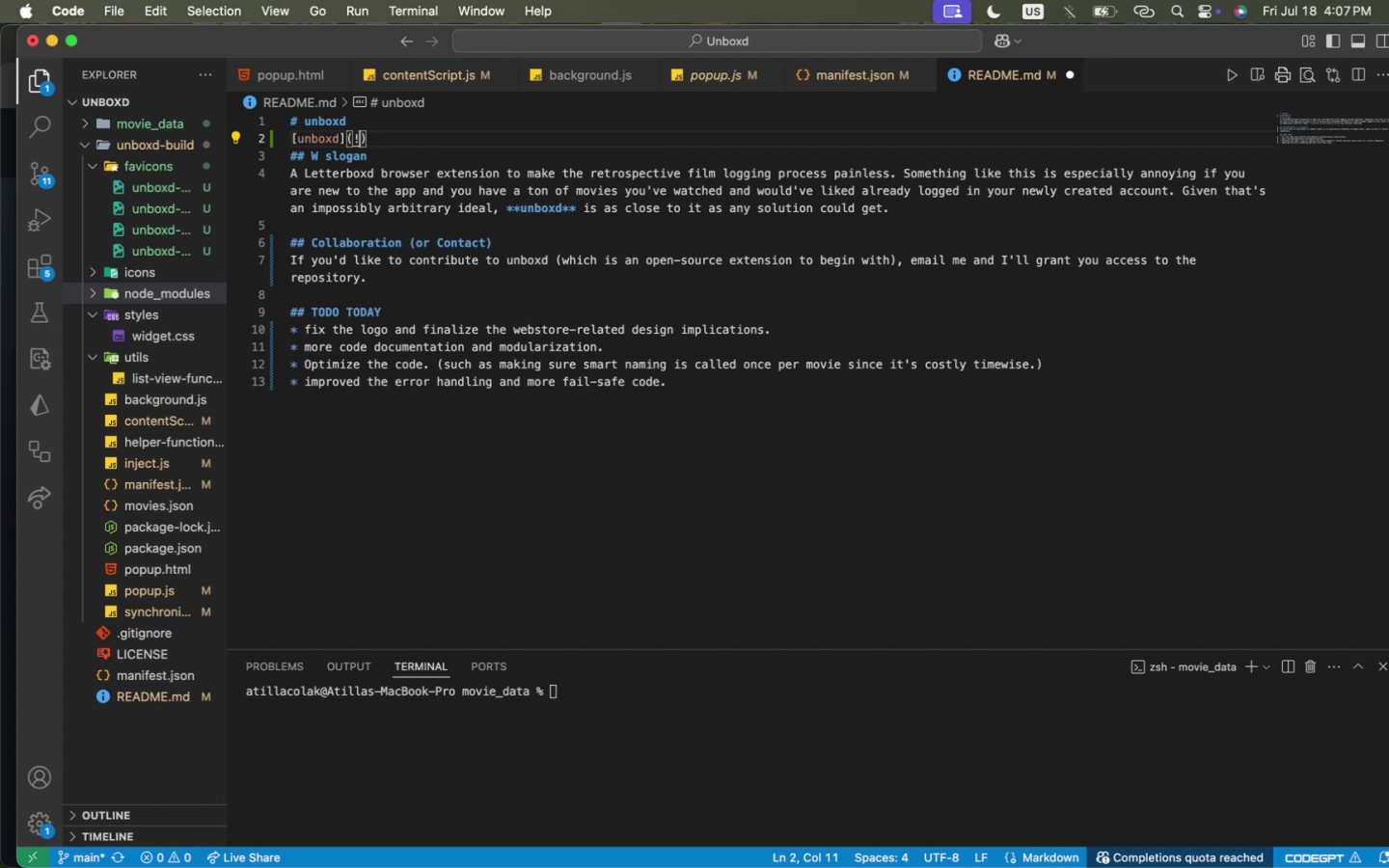 
key(Meta+CommandLeft)
 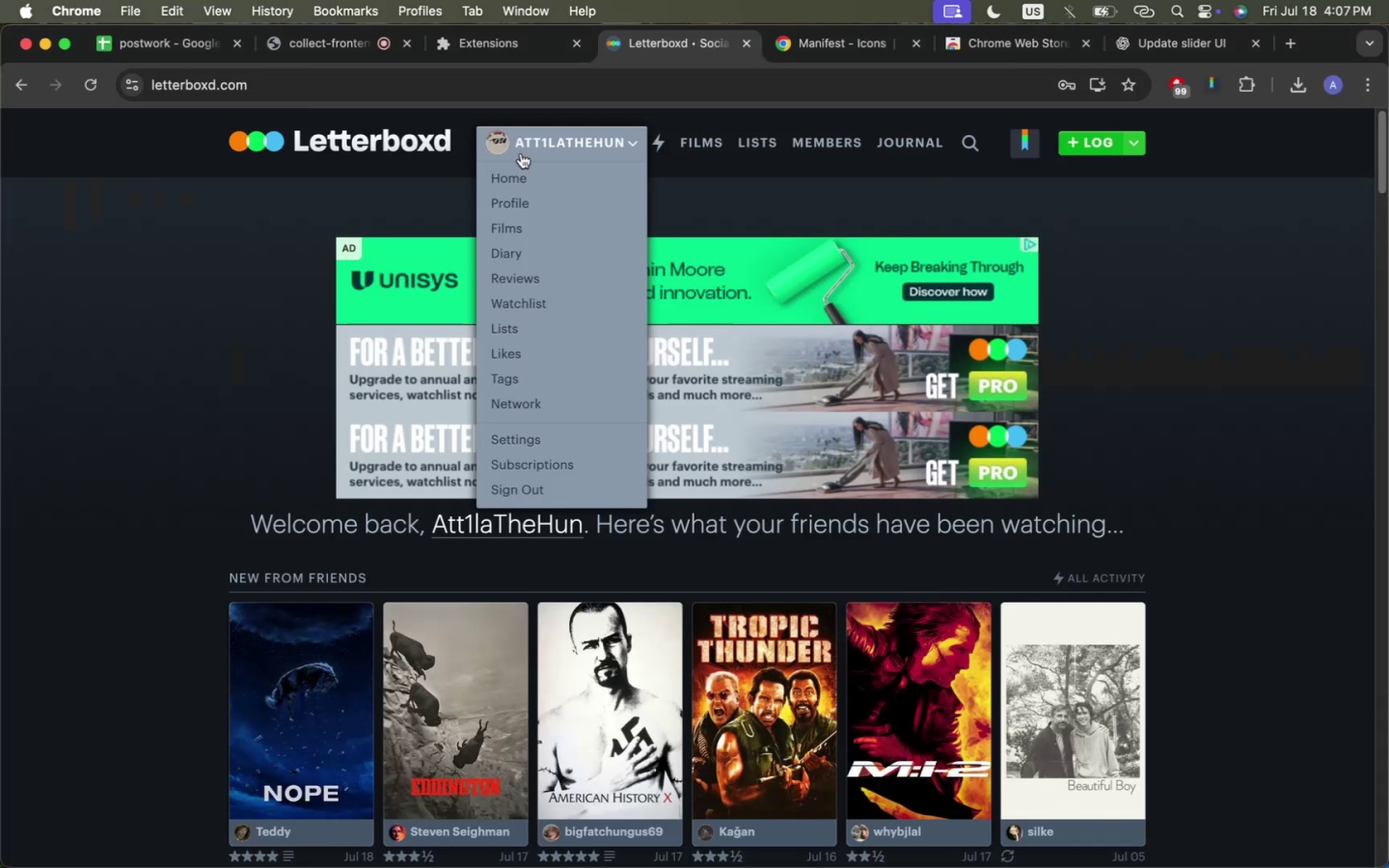 
key(Meta+Tab)
 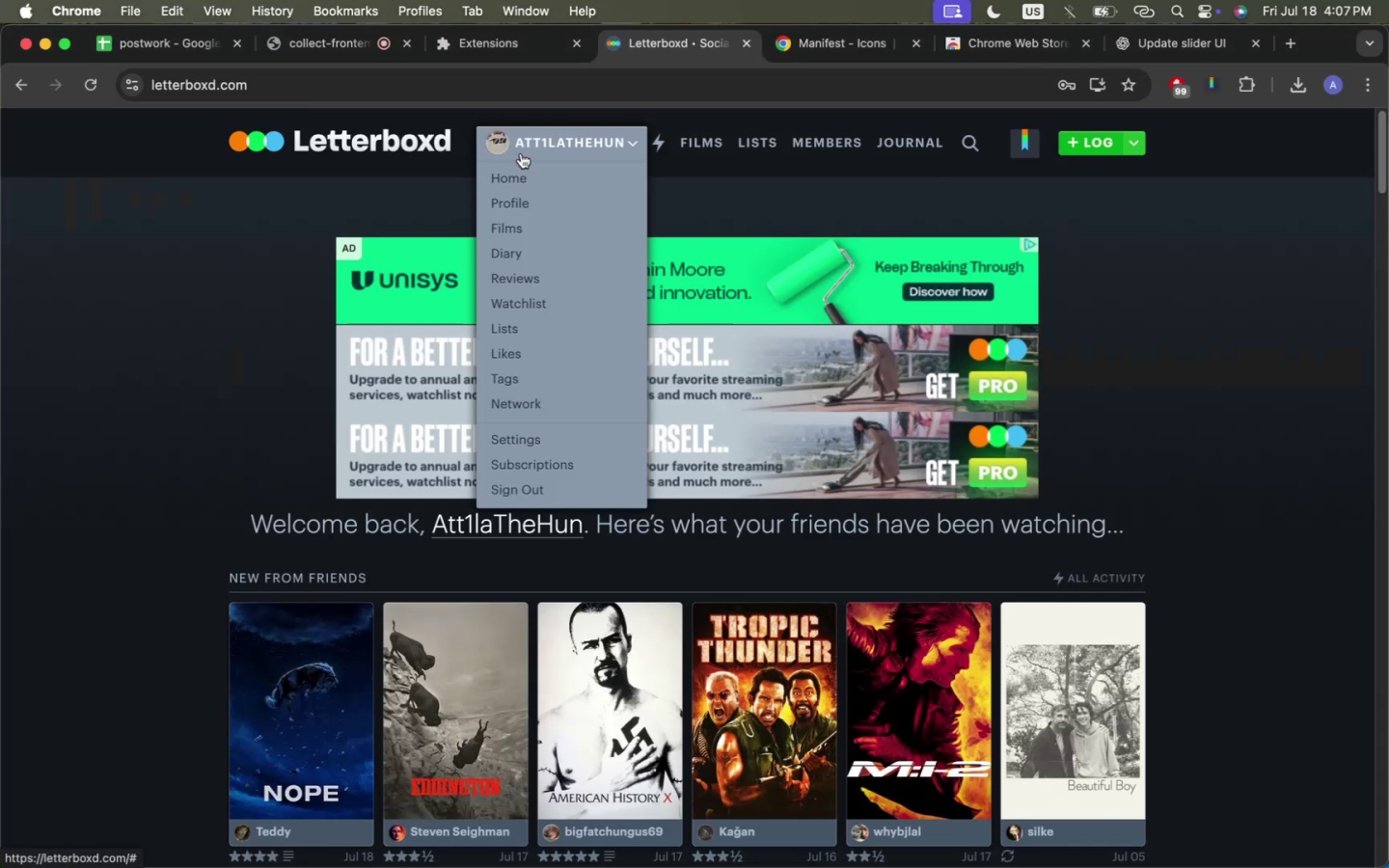 
key(Meta+T)
 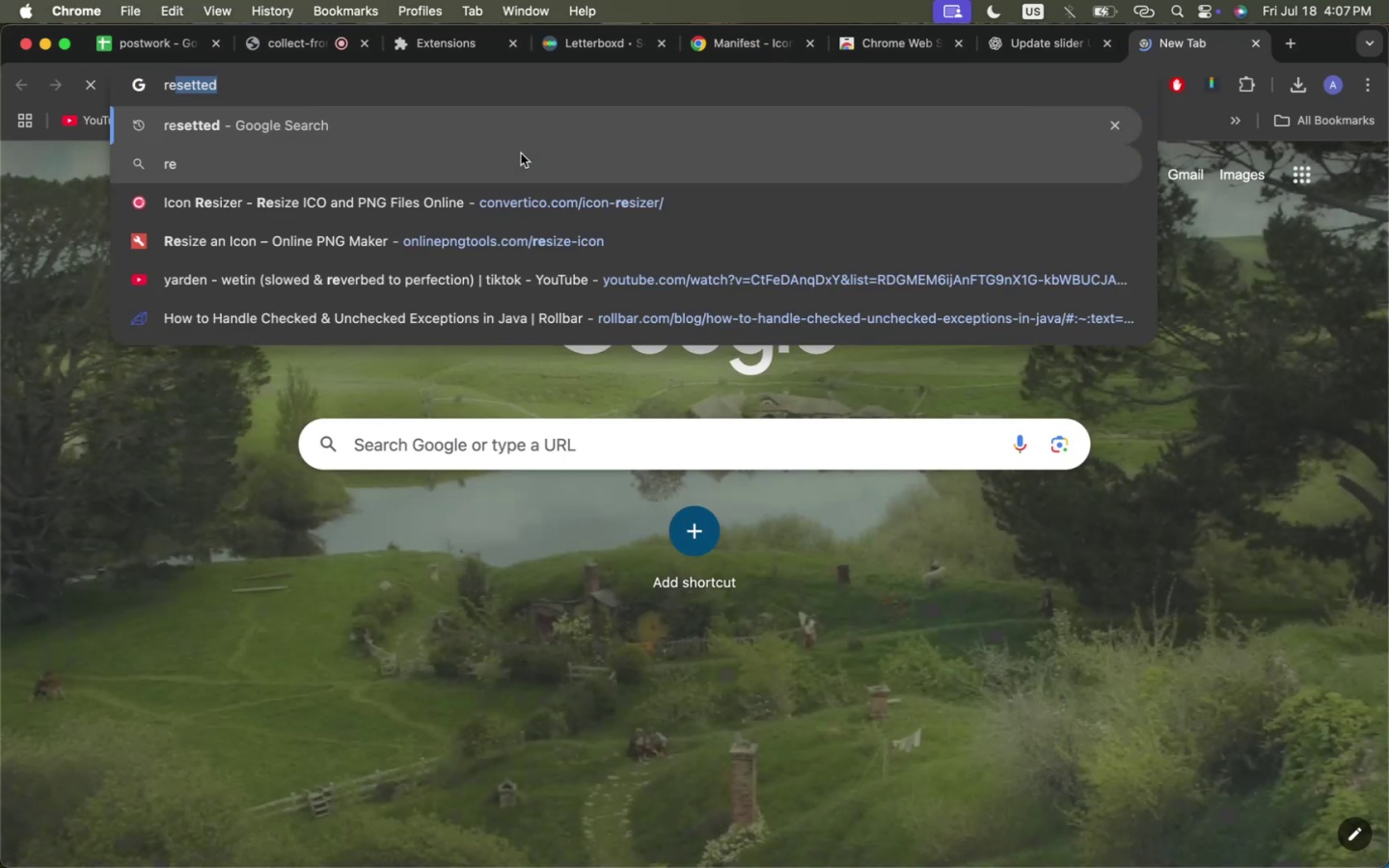 
type(readme adding image)
 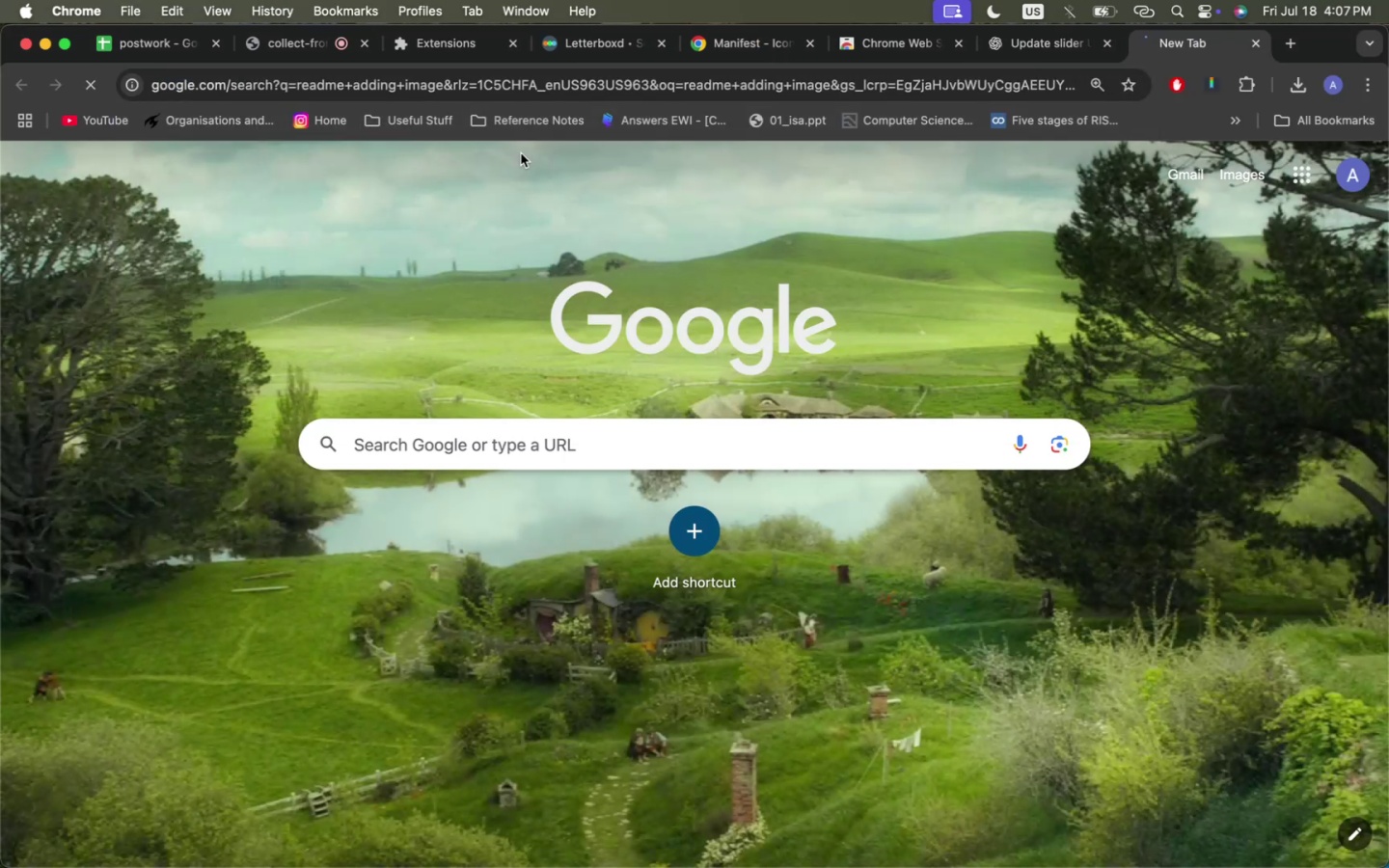 
key(Enter)
 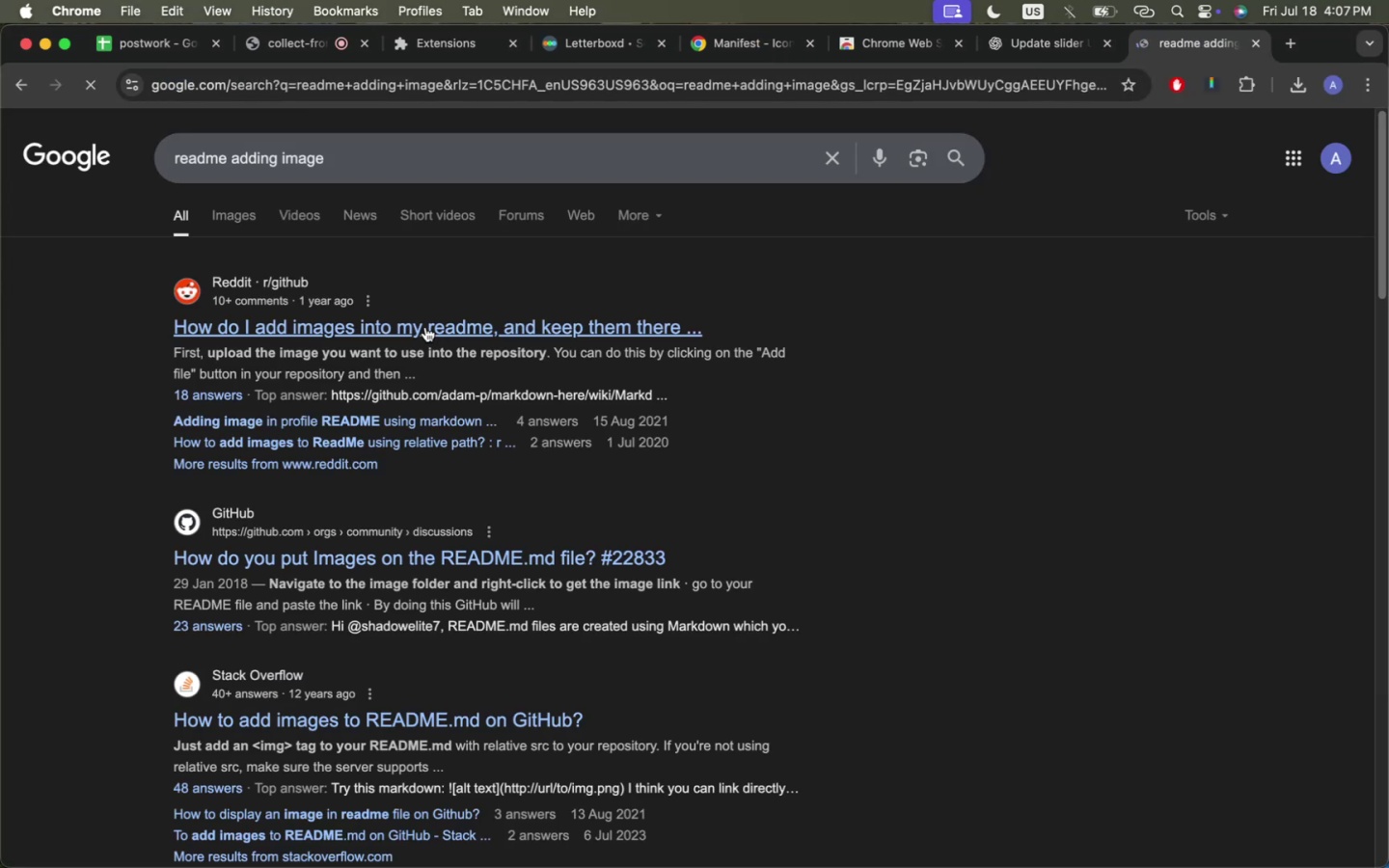 
double_click([423, 324])
 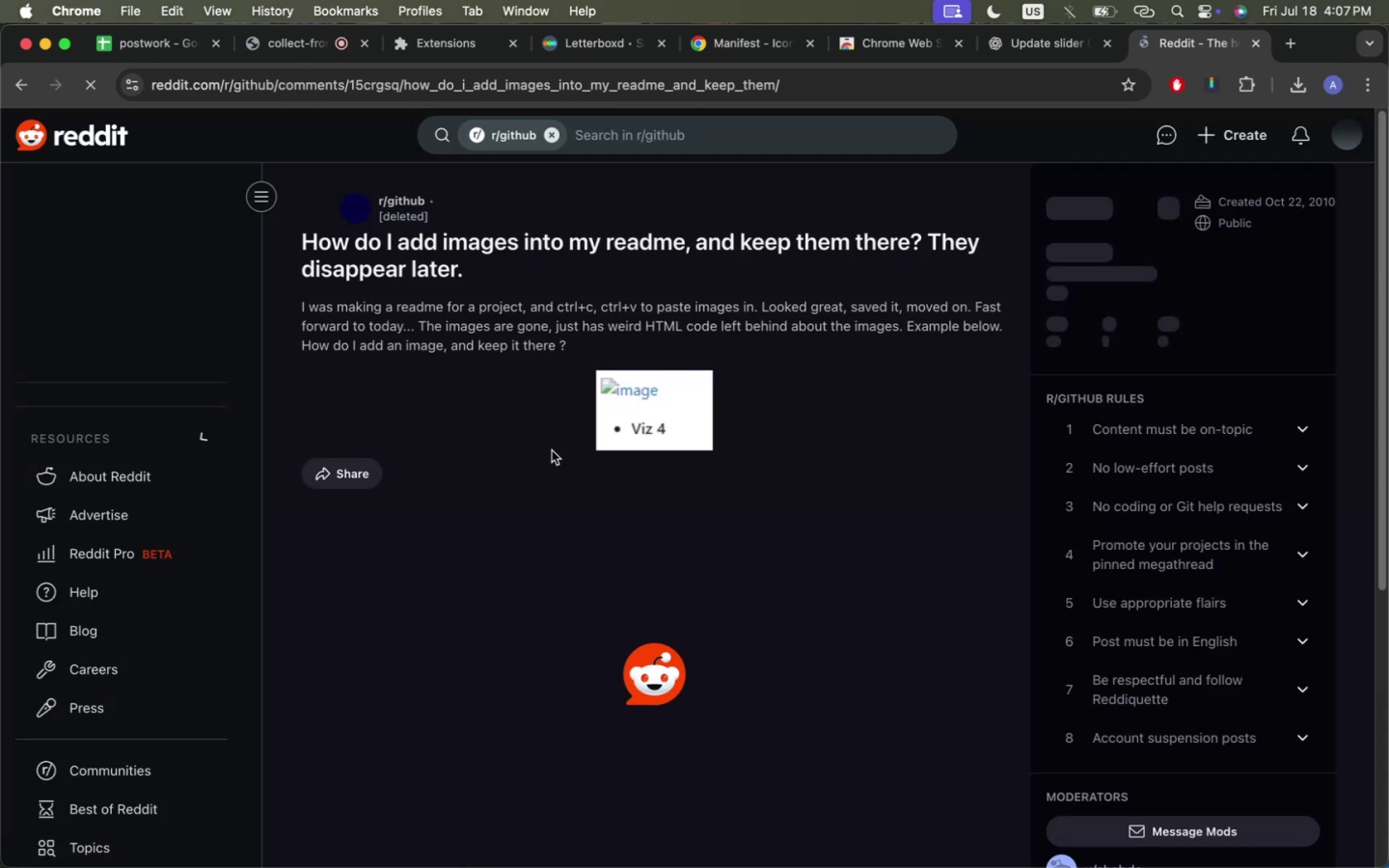 
scroll: coordinate [552, 450], scroll_direction: down, amount: 2.0
 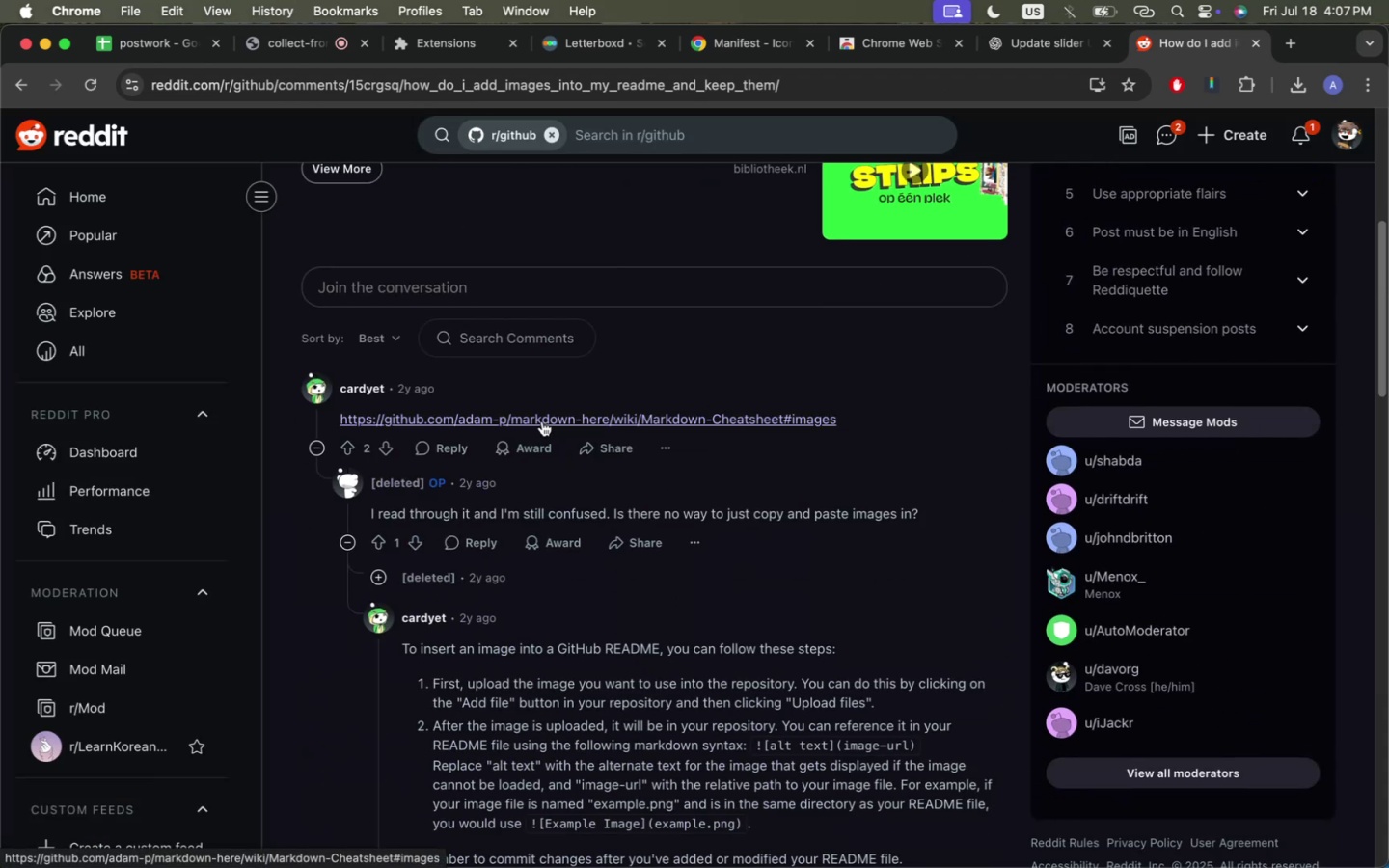 
left_click([542, 421])
 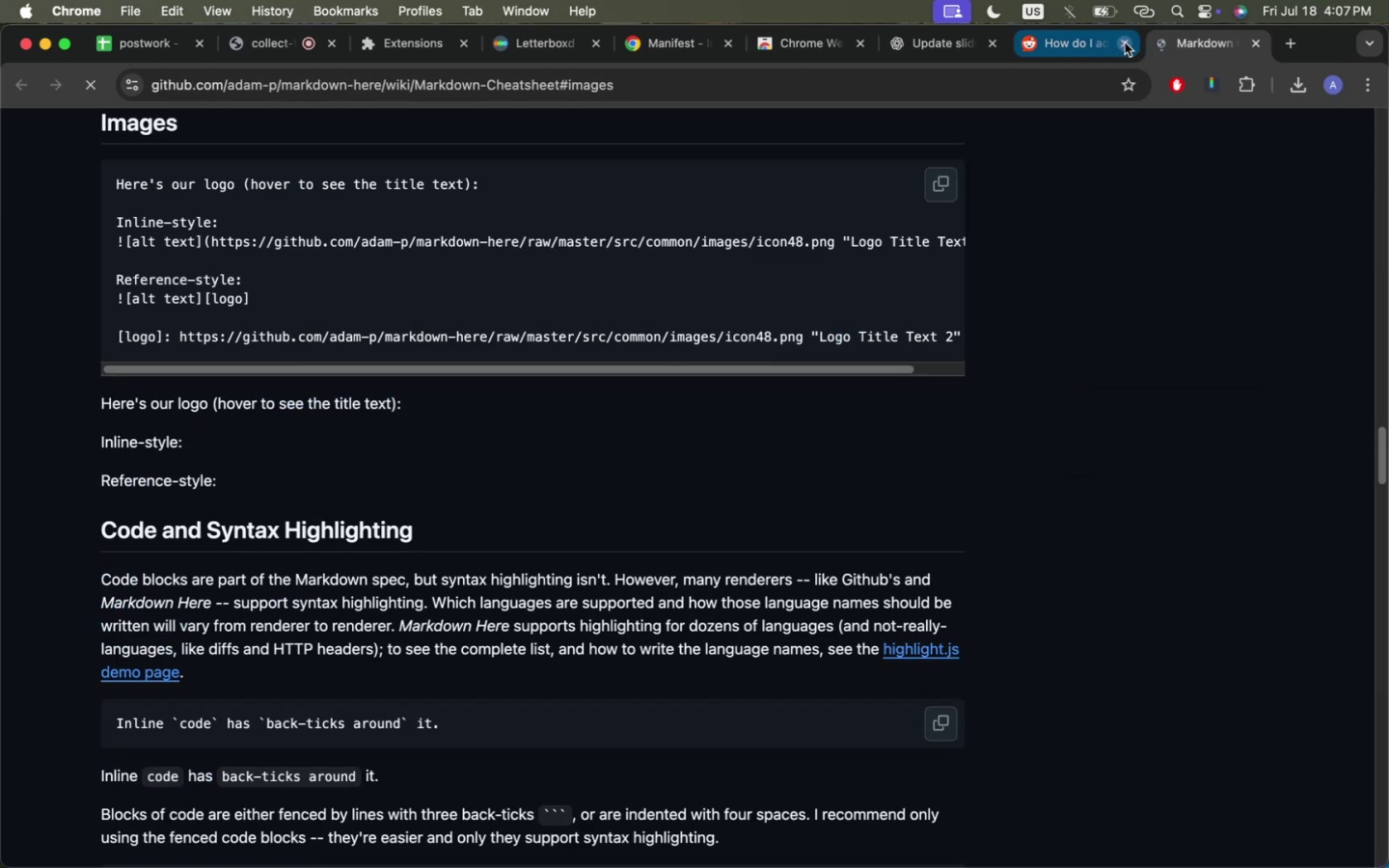 
left_click([1122, 42])
 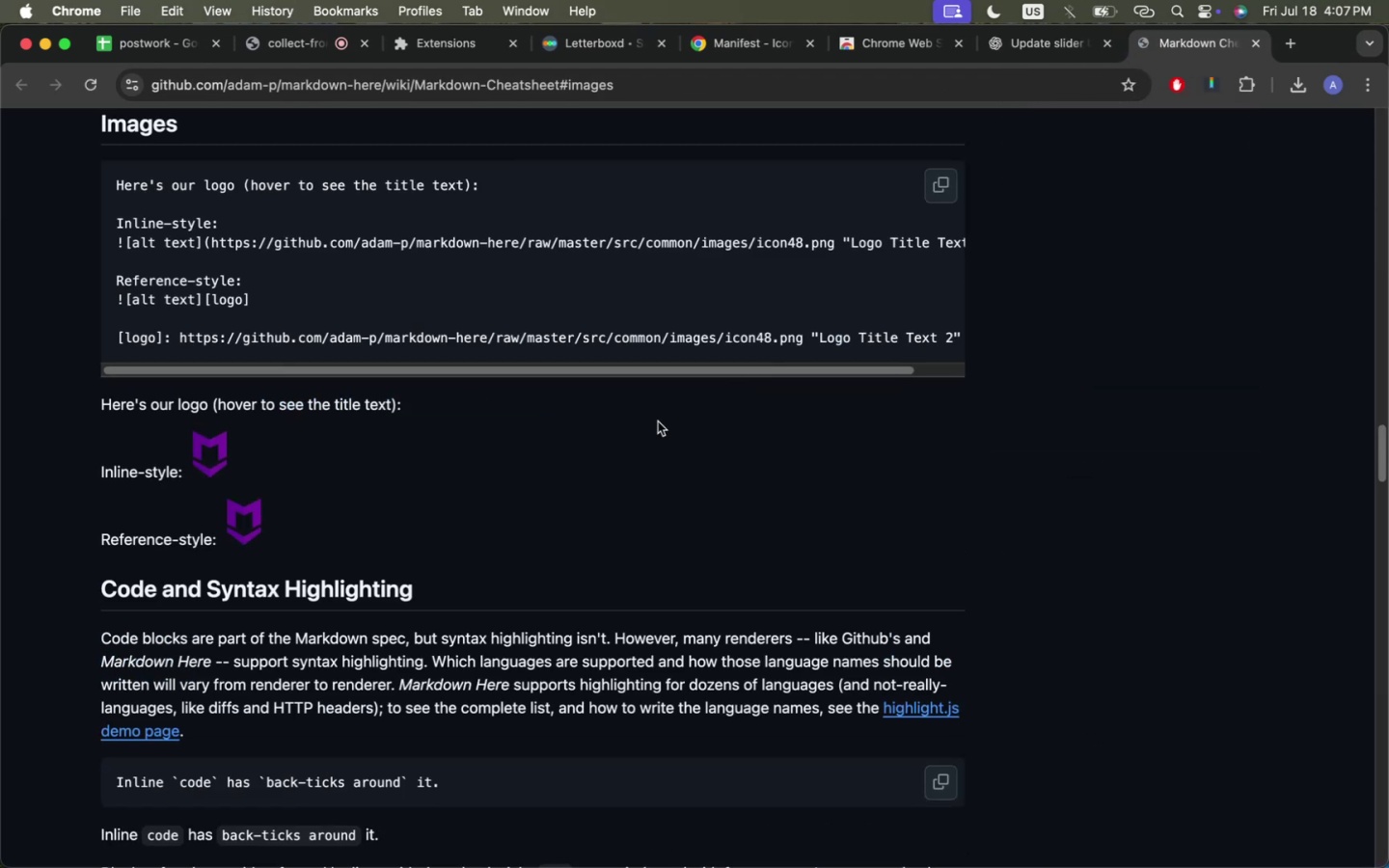 
scroll: coordinate [658, 421], scroll_direction: up, amount: 5.0
 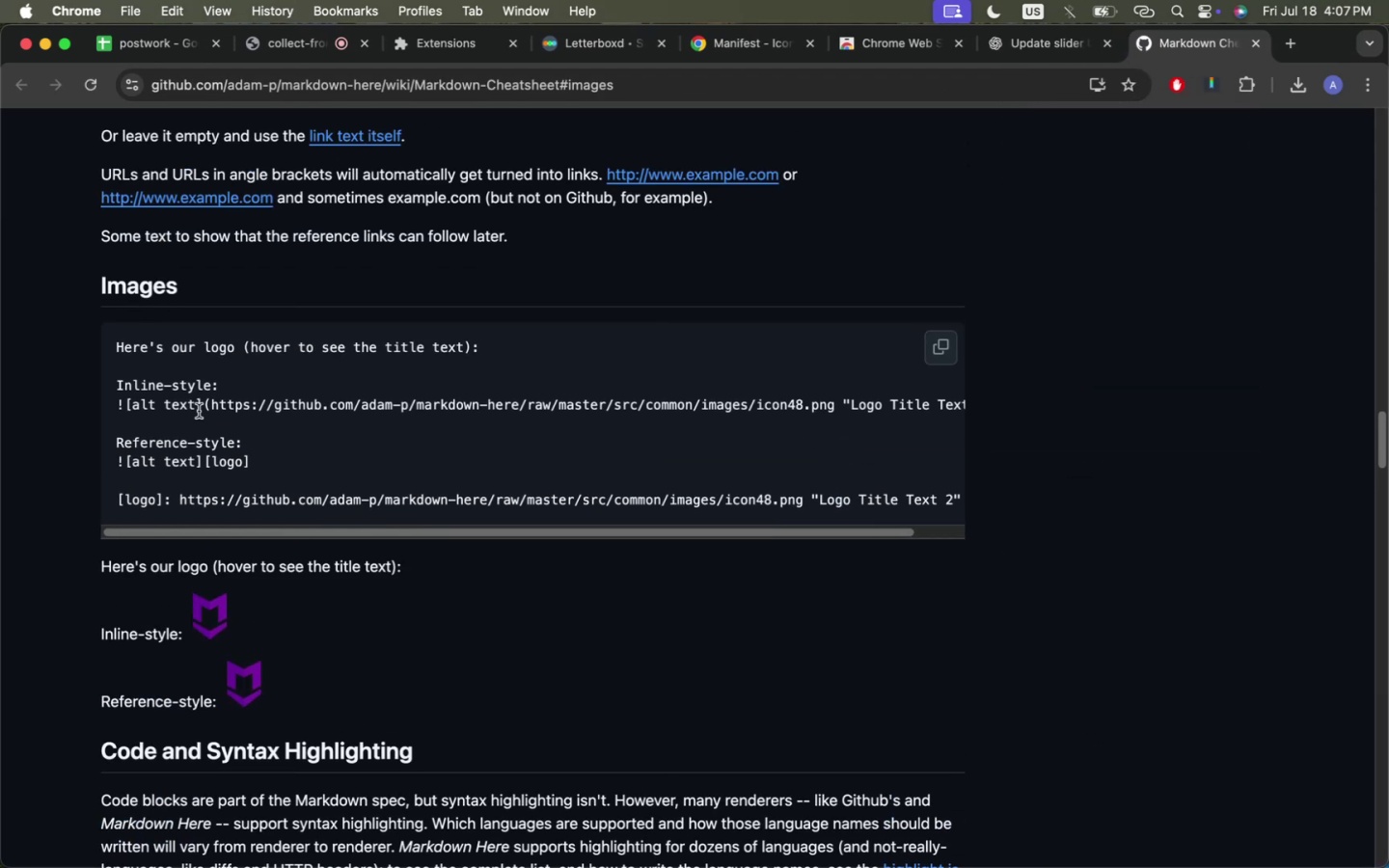 
double_click([199, 411])
 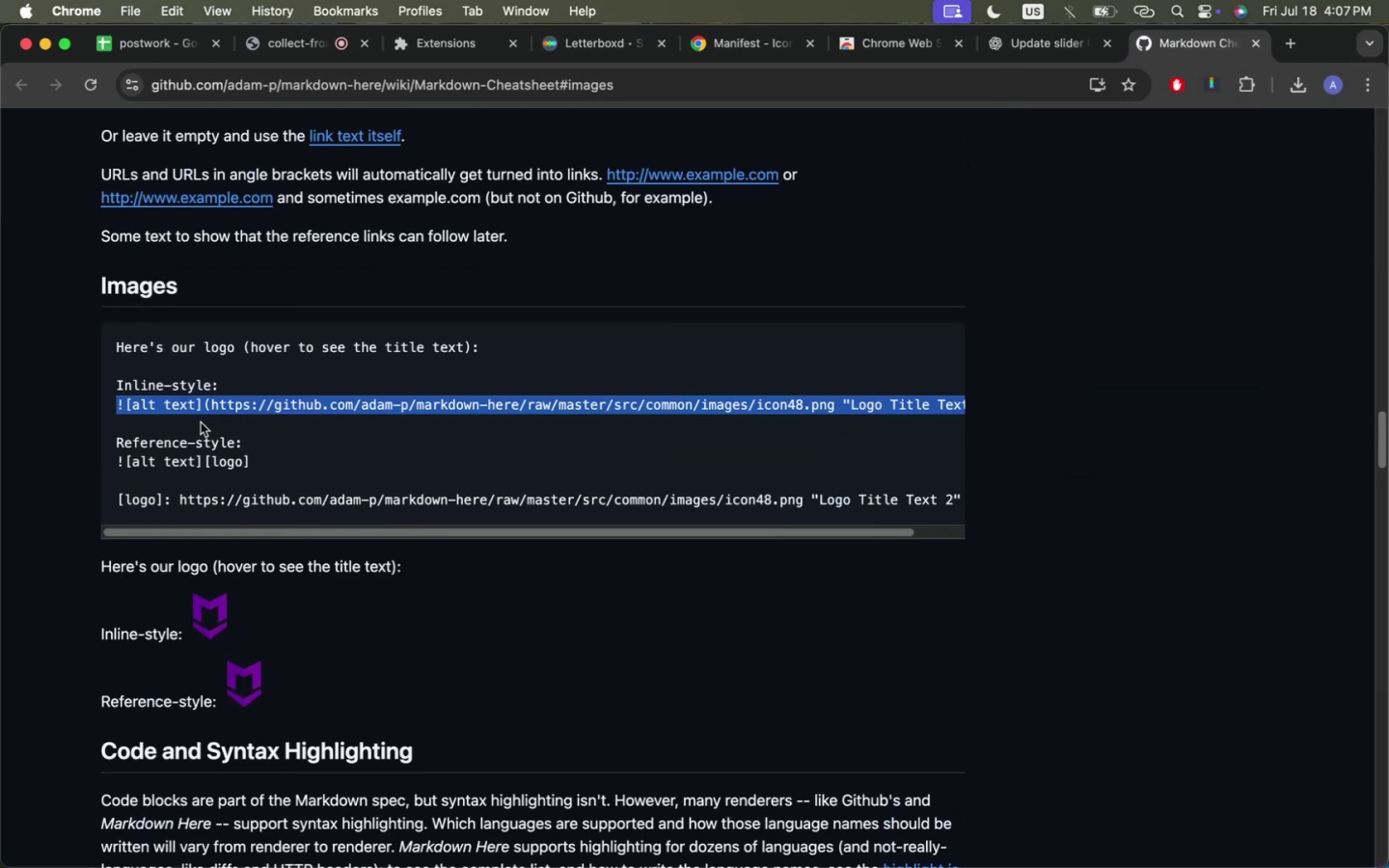 
triple_click([199, 411])
 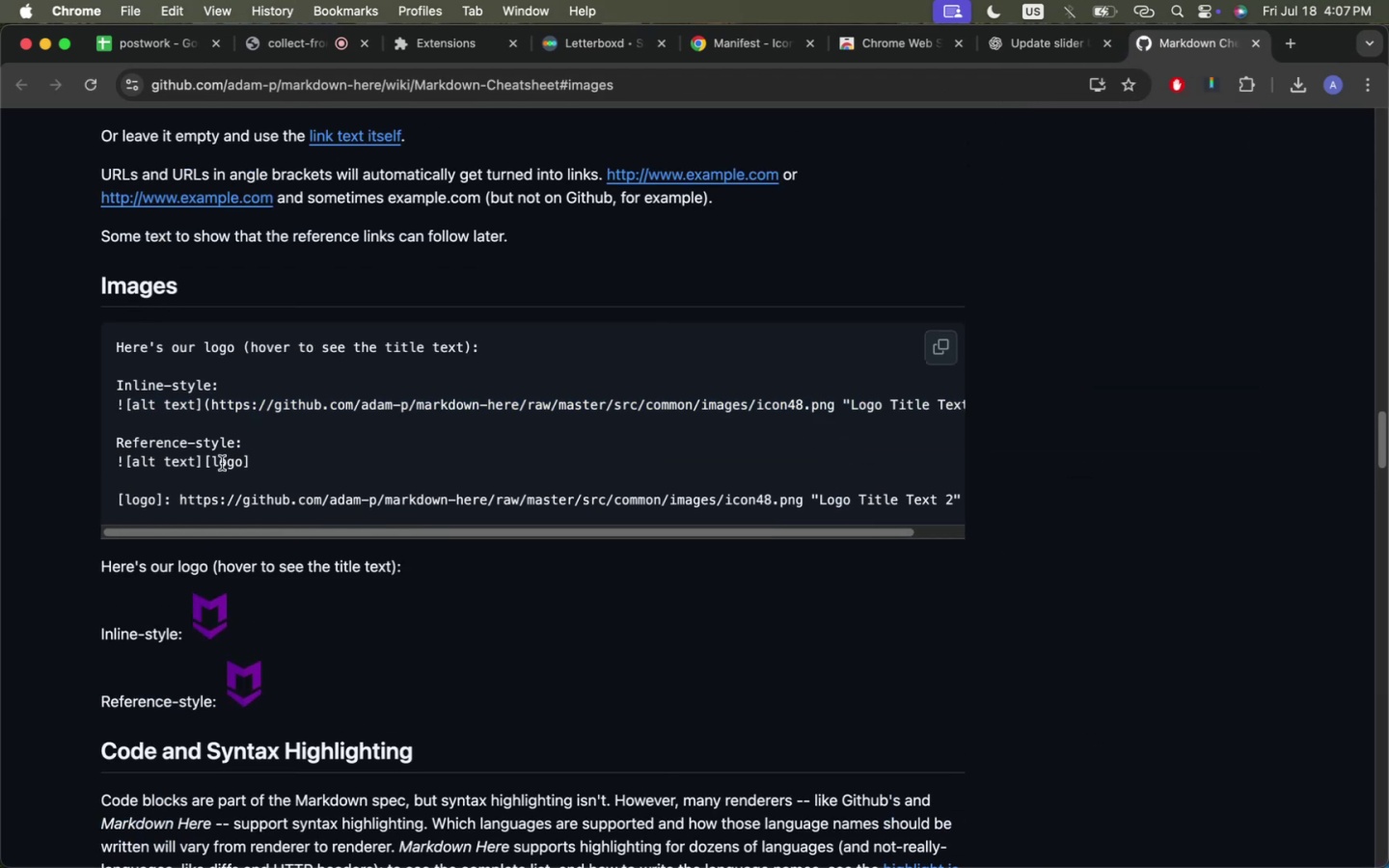 
double_click([222, 463])
 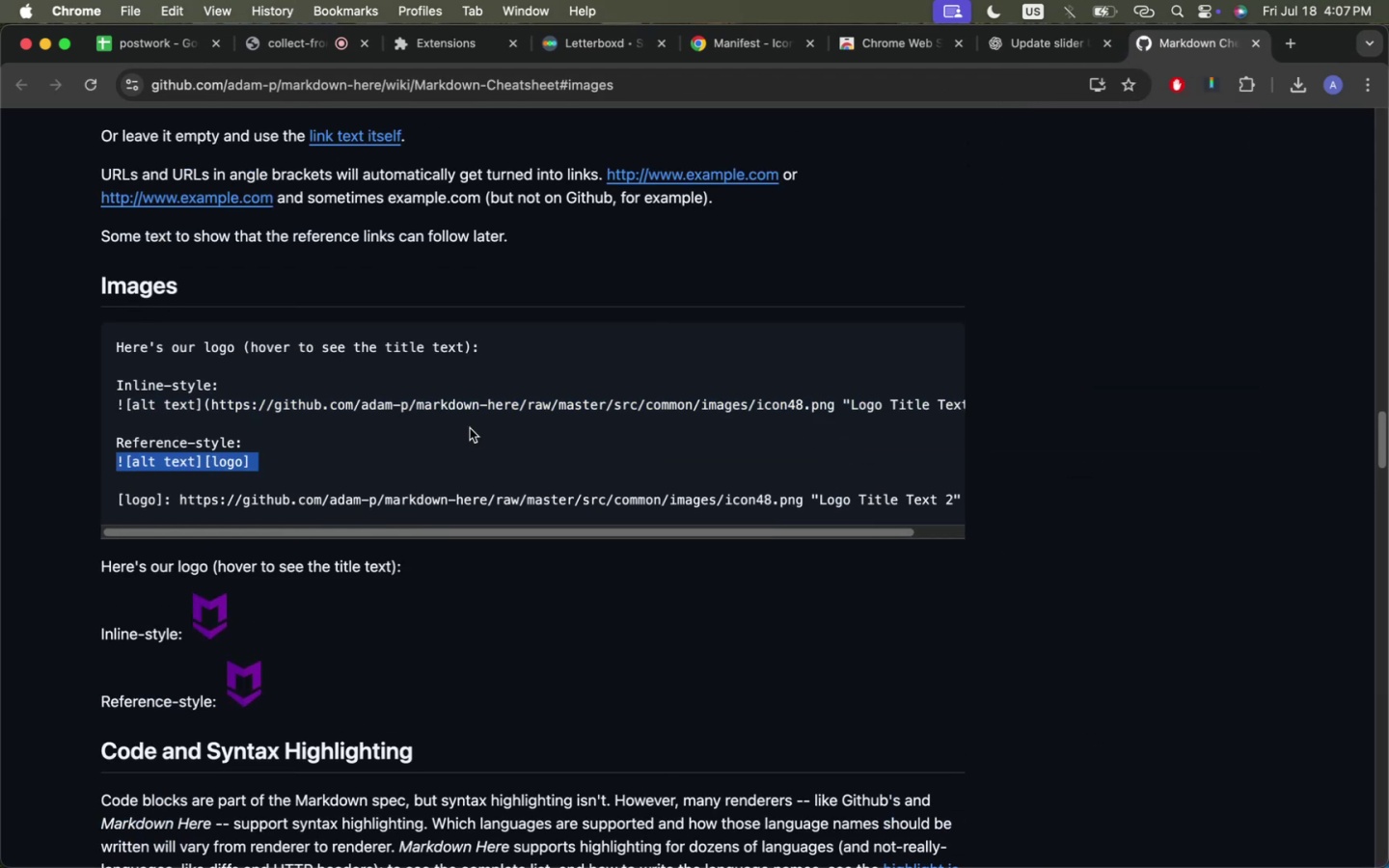 
triple_click([222, 463])
 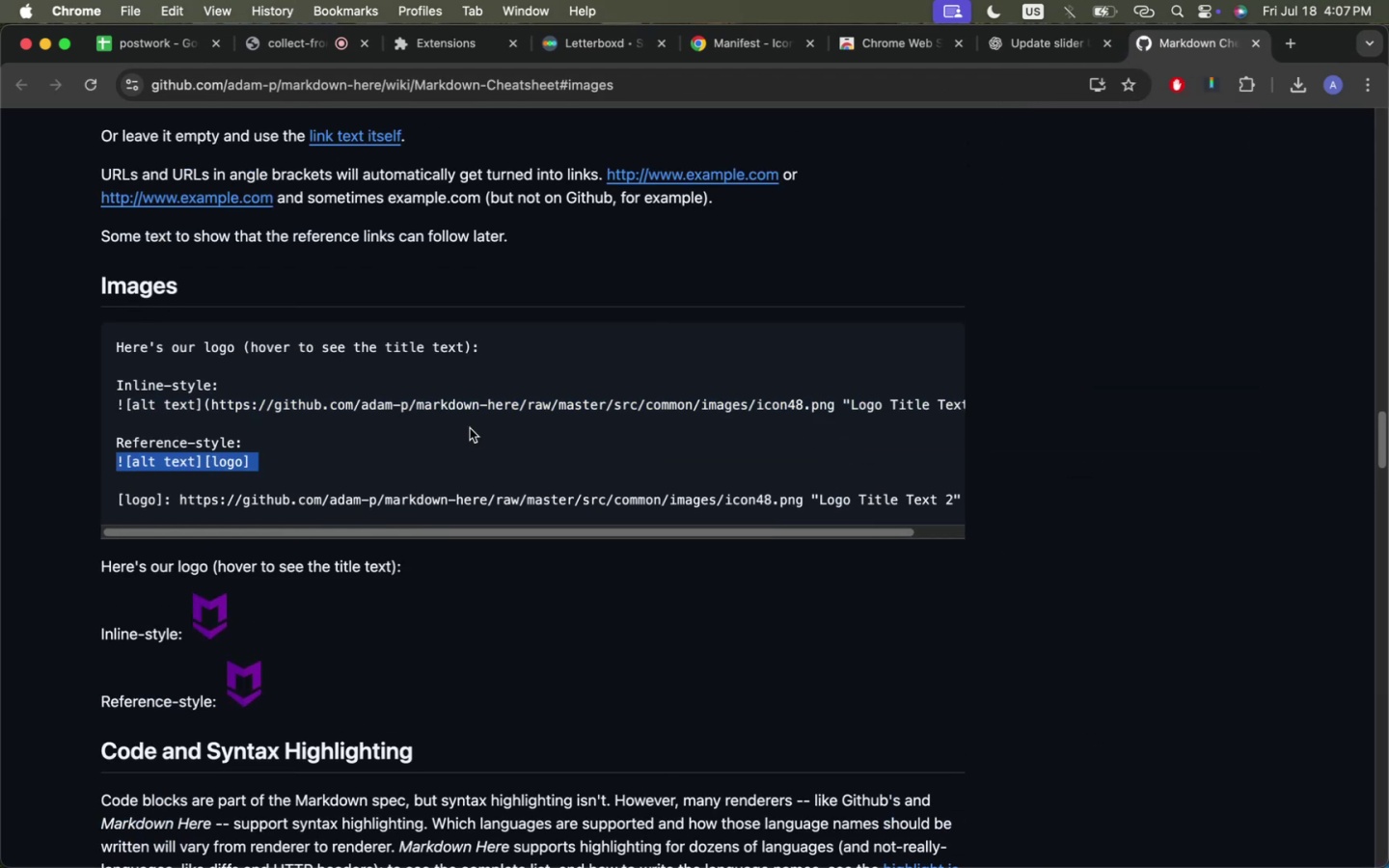 
key(Meta+CommandLeft)
 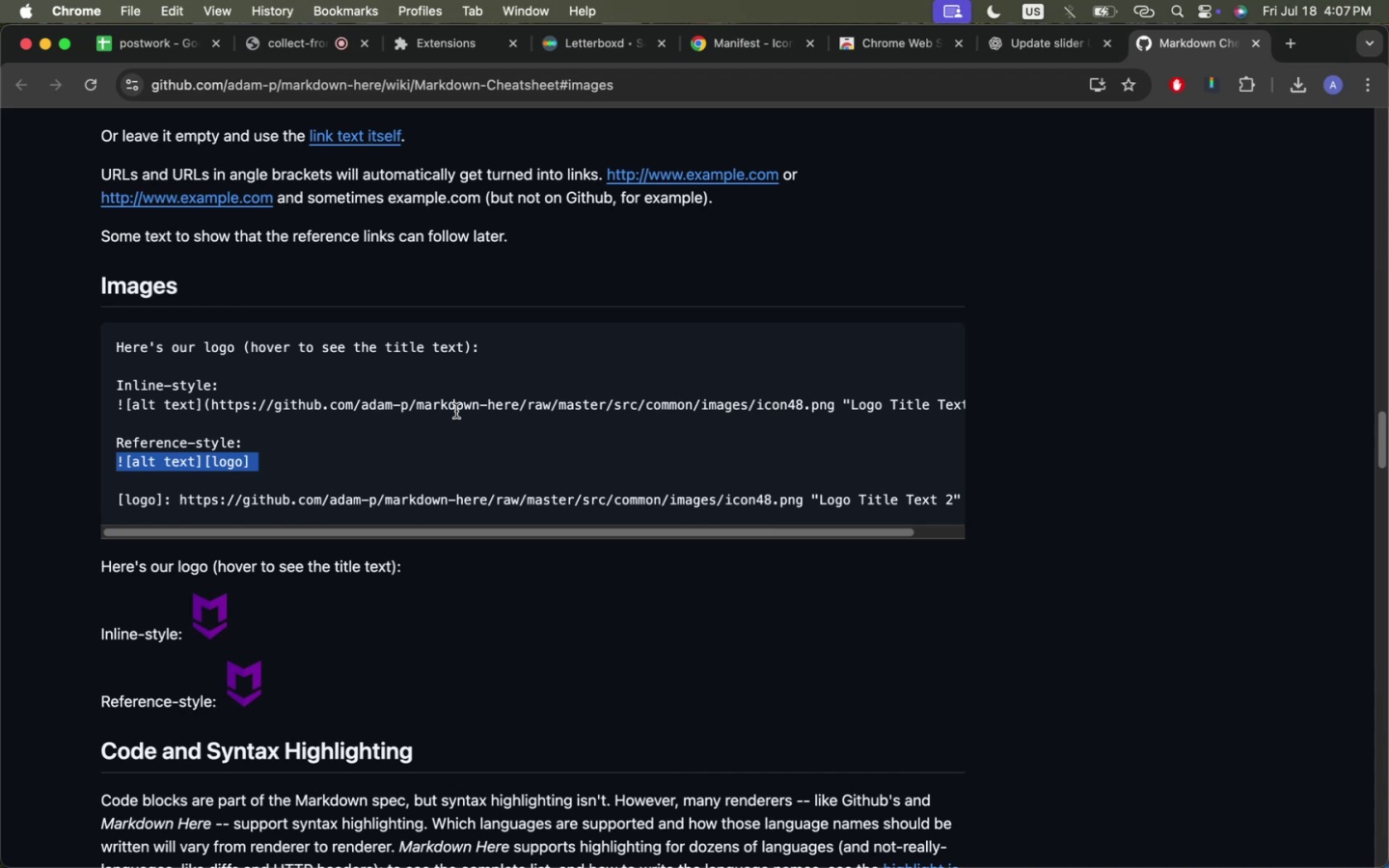 
key(Meta+CommandLeft)
 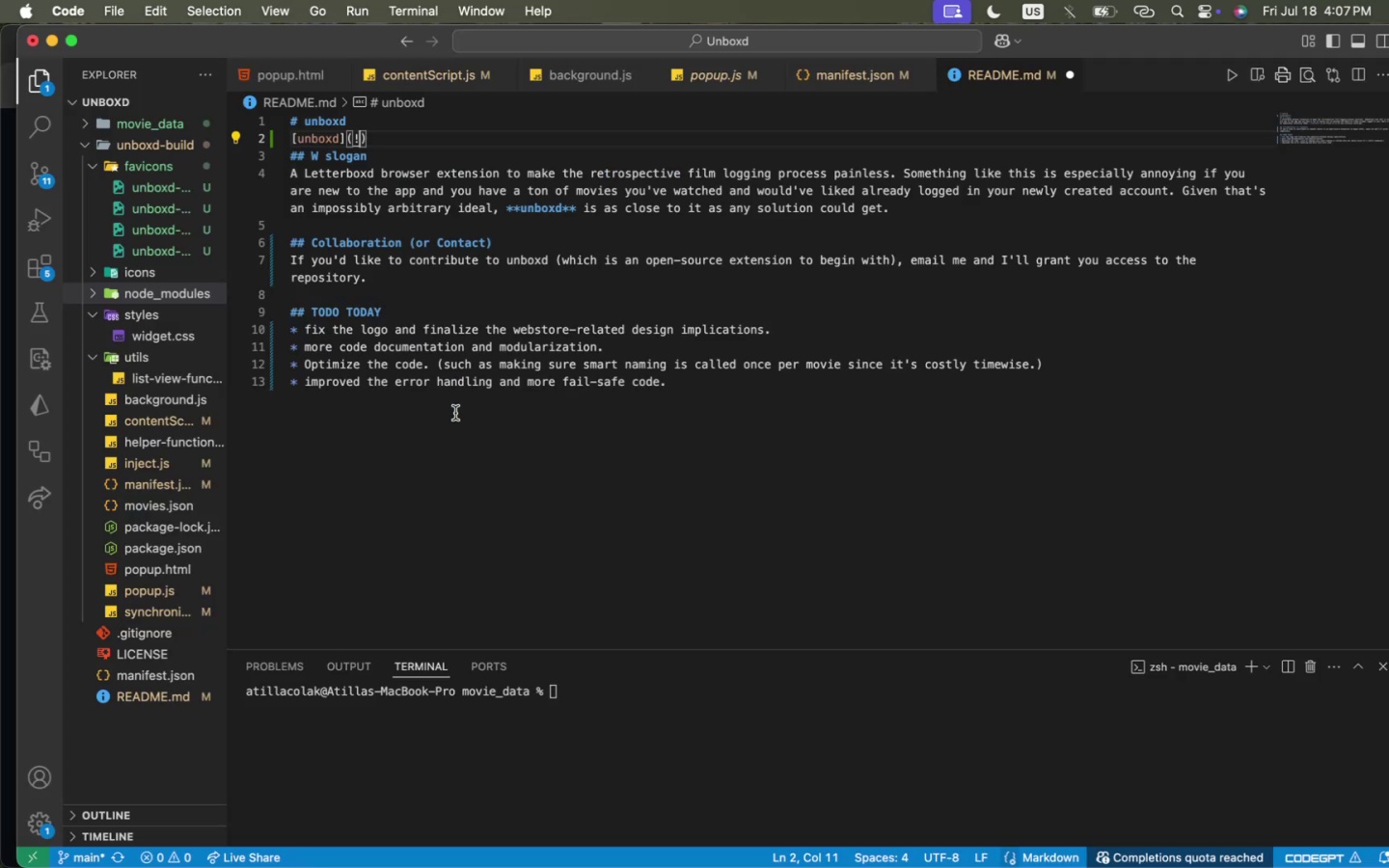 
key(Meta+Tab)
 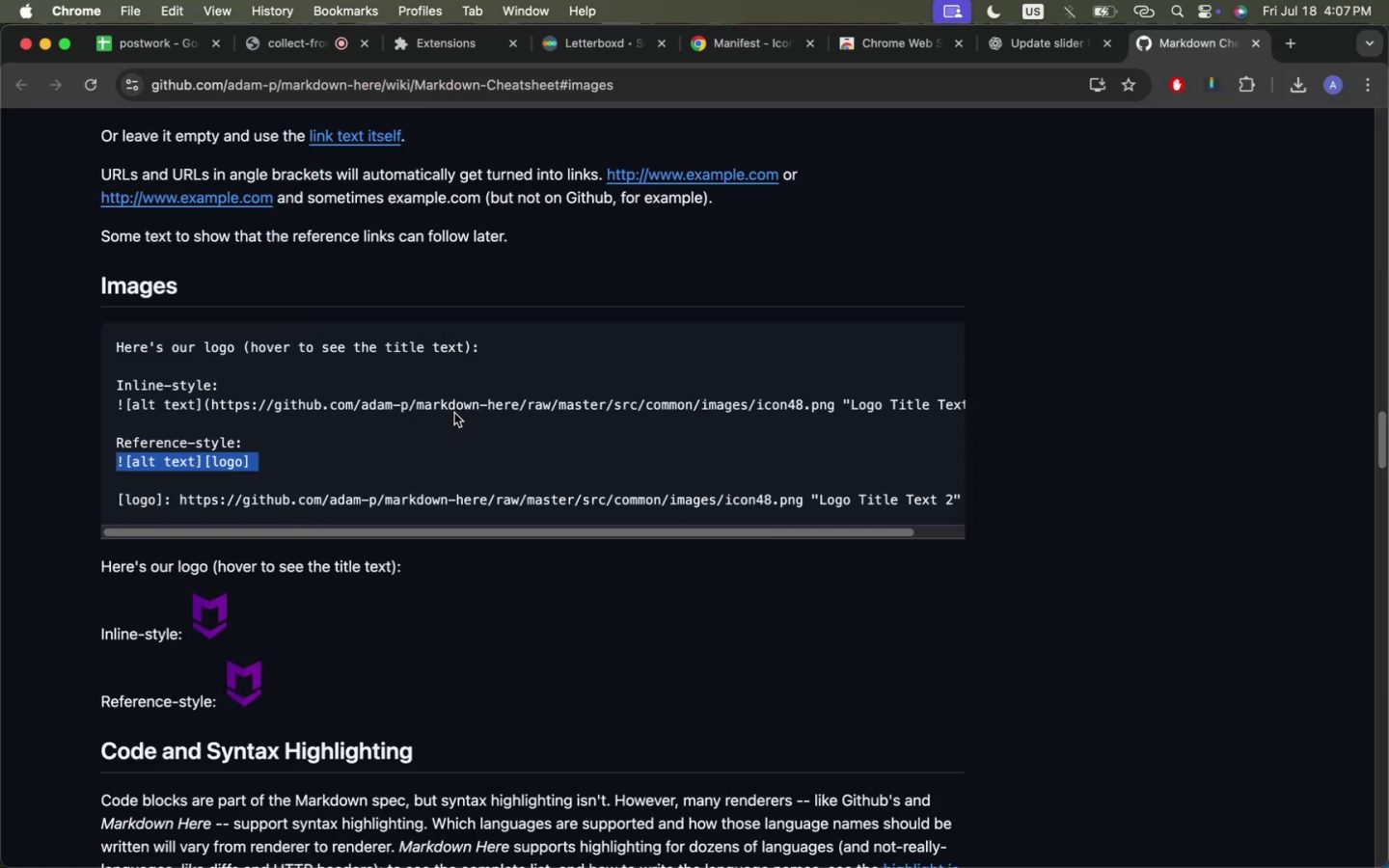 
key(Meta+CommandLeft)
 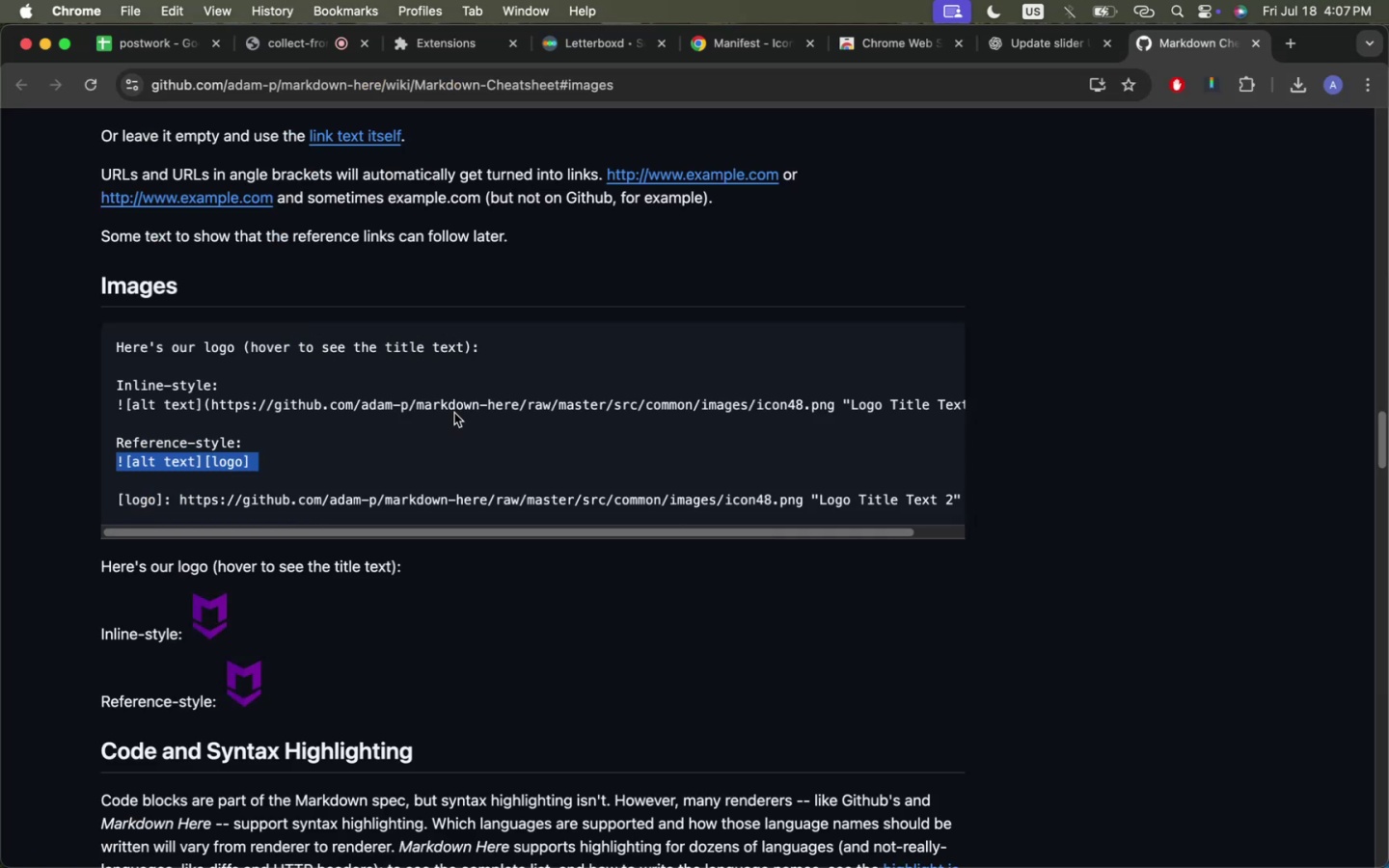 
key(Meta+Tab)
 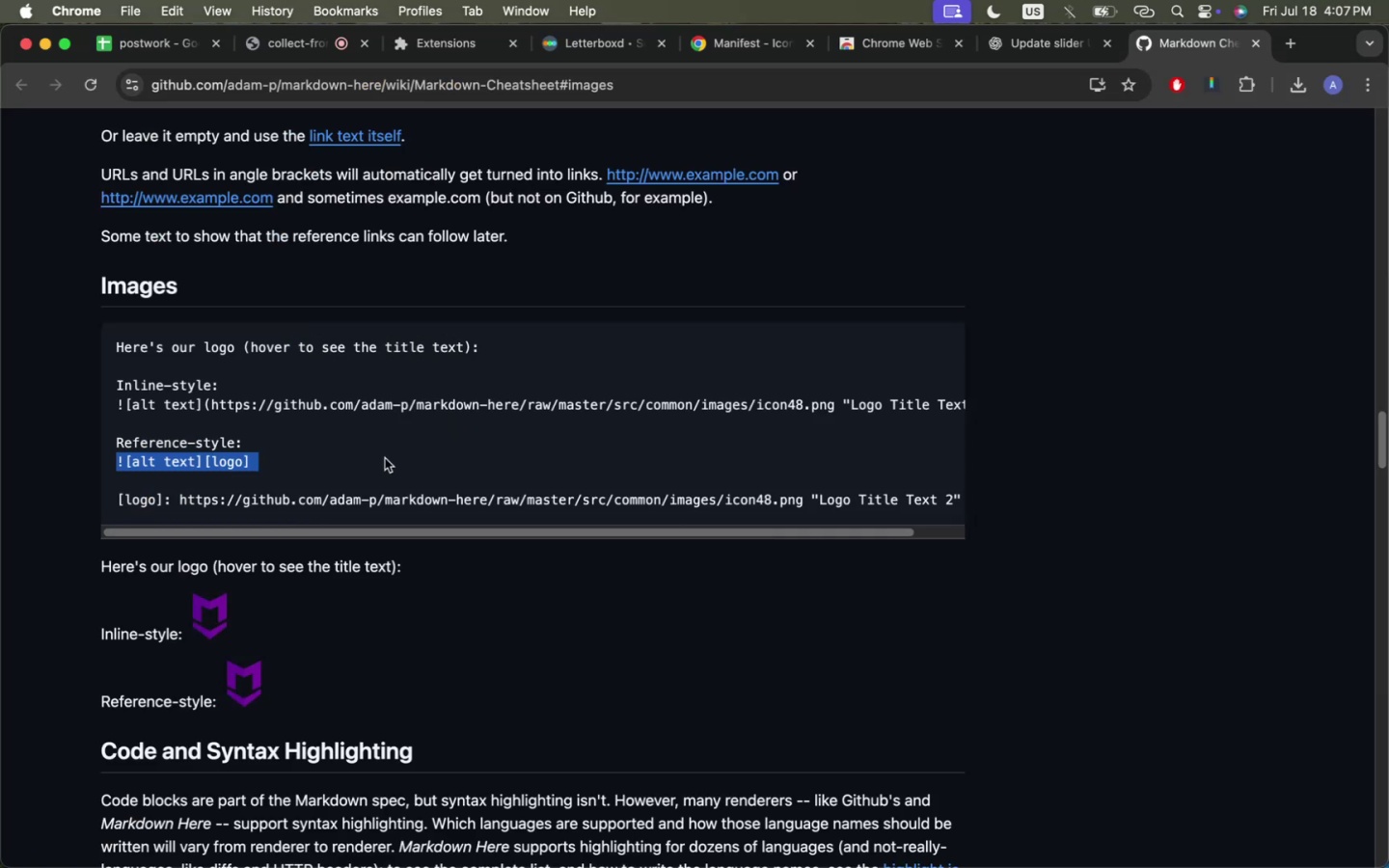 
left_click([385, 458])
 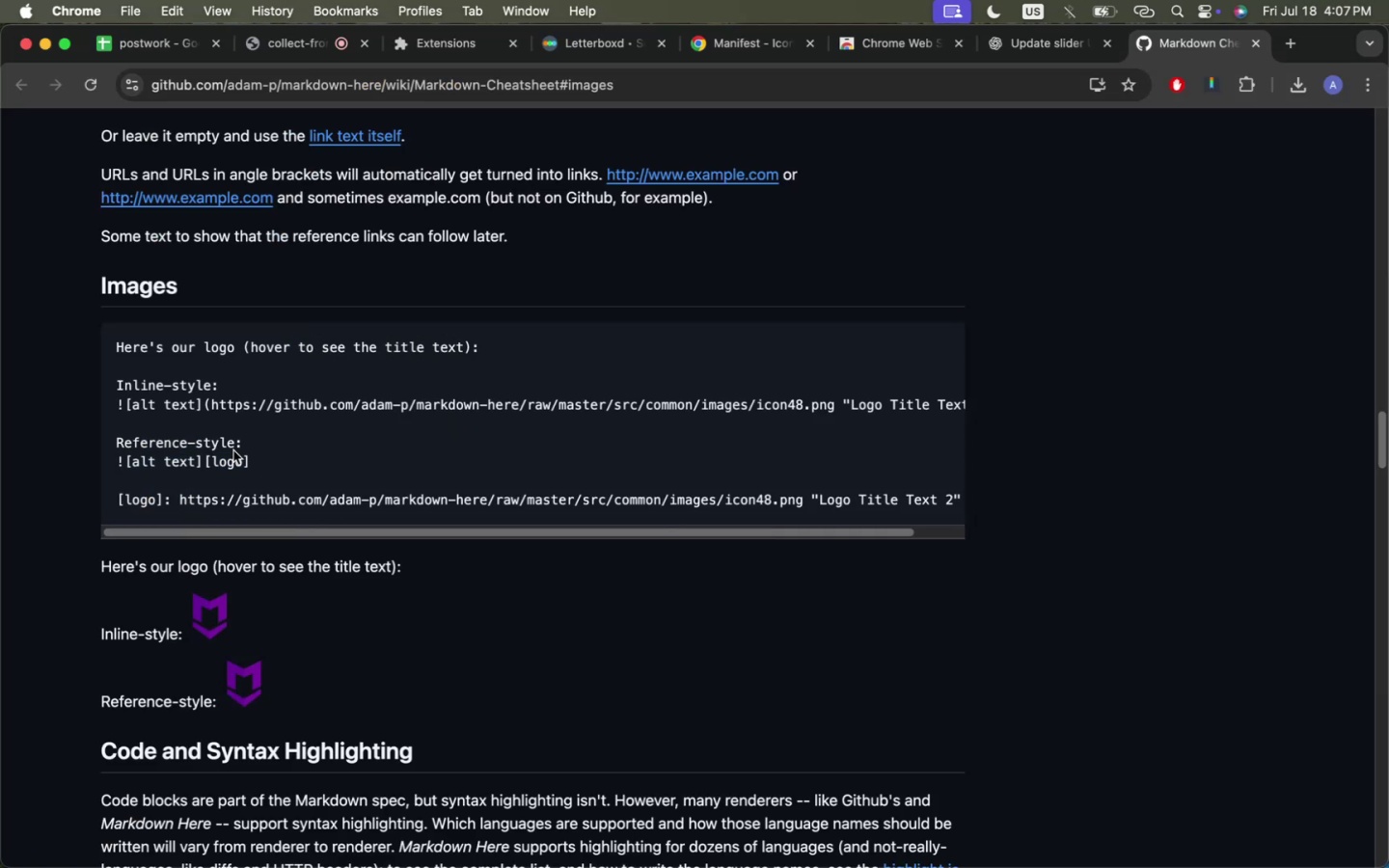 
key(Meta+CommandLeft)
 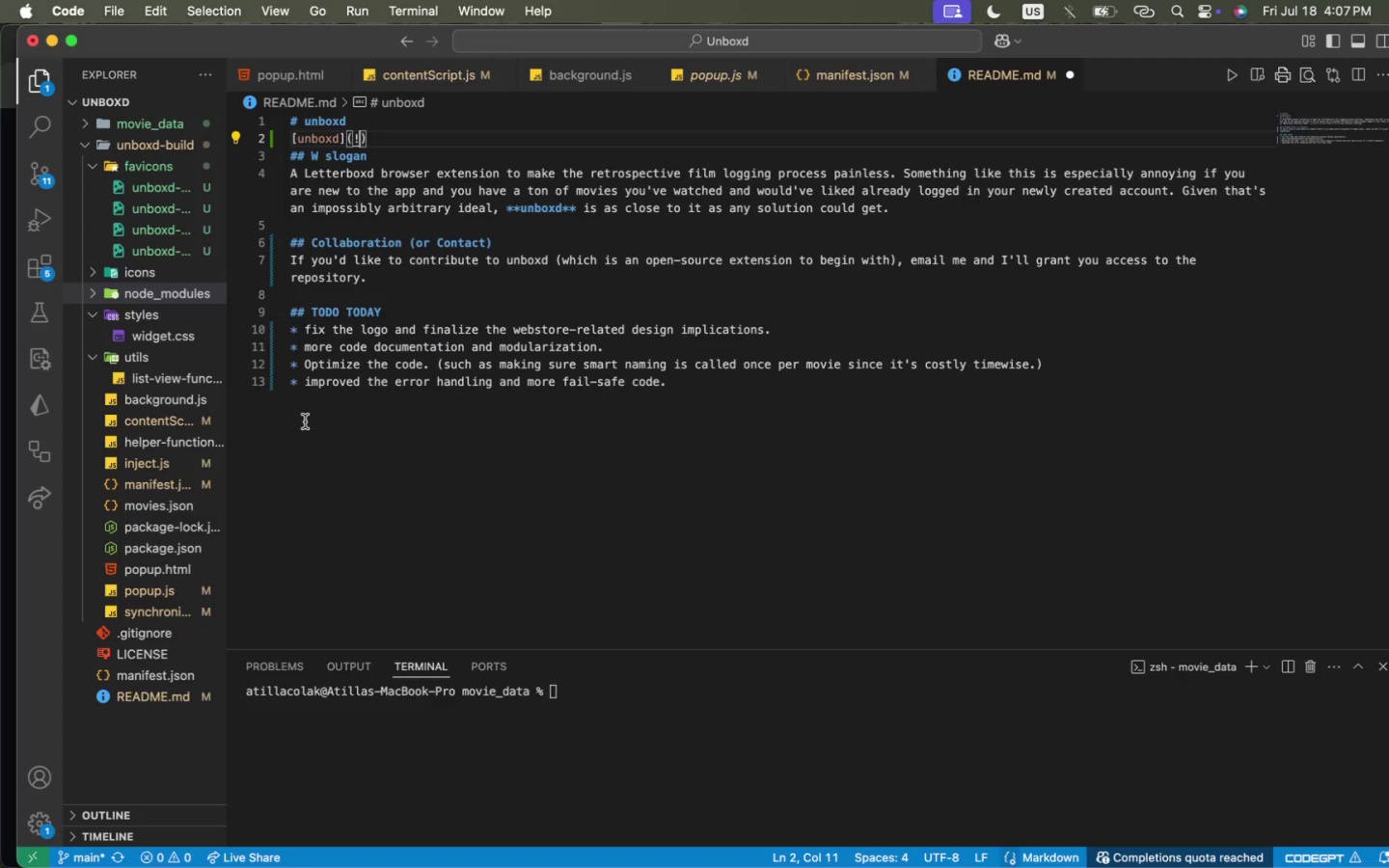 
key(Meta+Tab)
 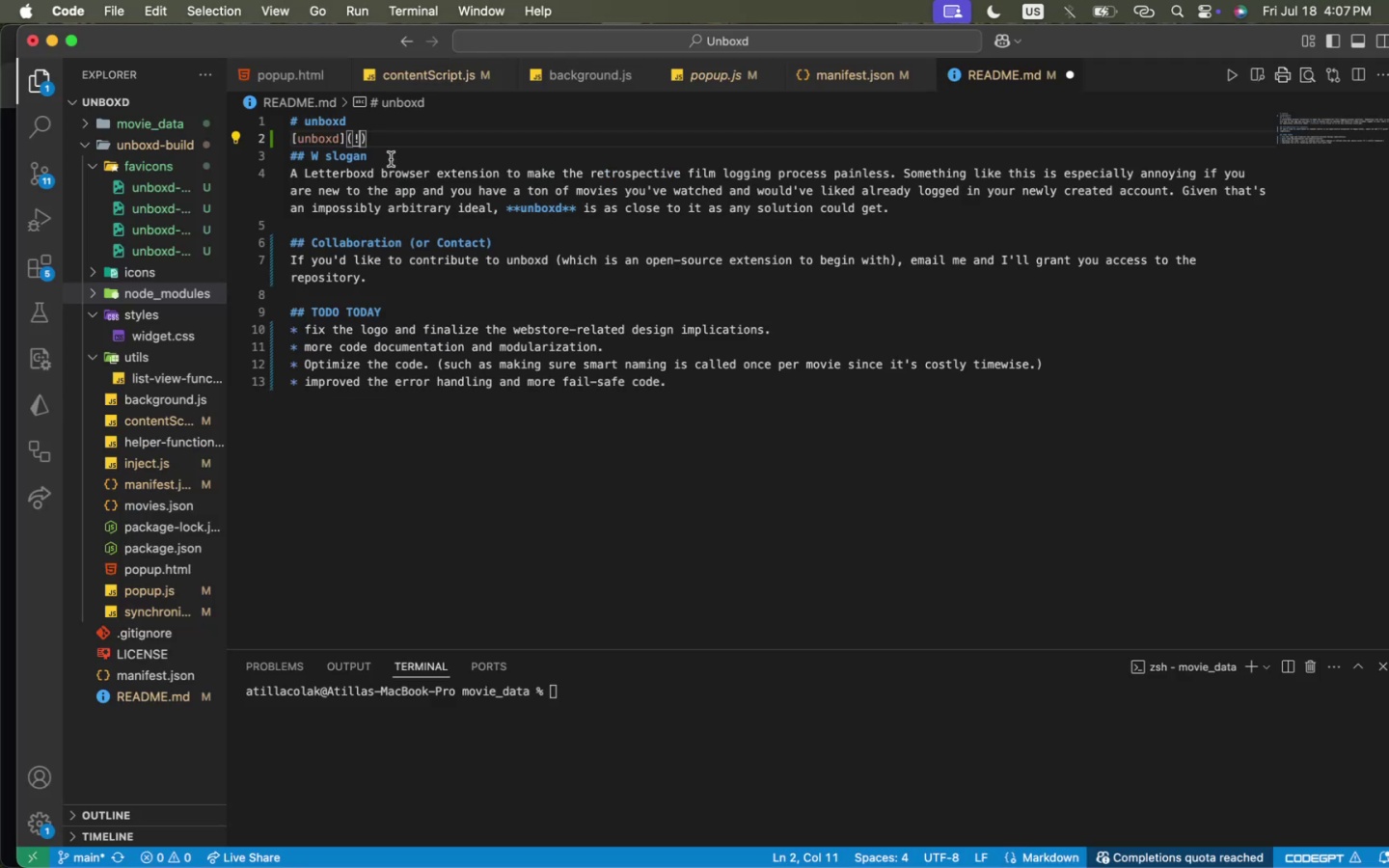 
key(Backspace)
 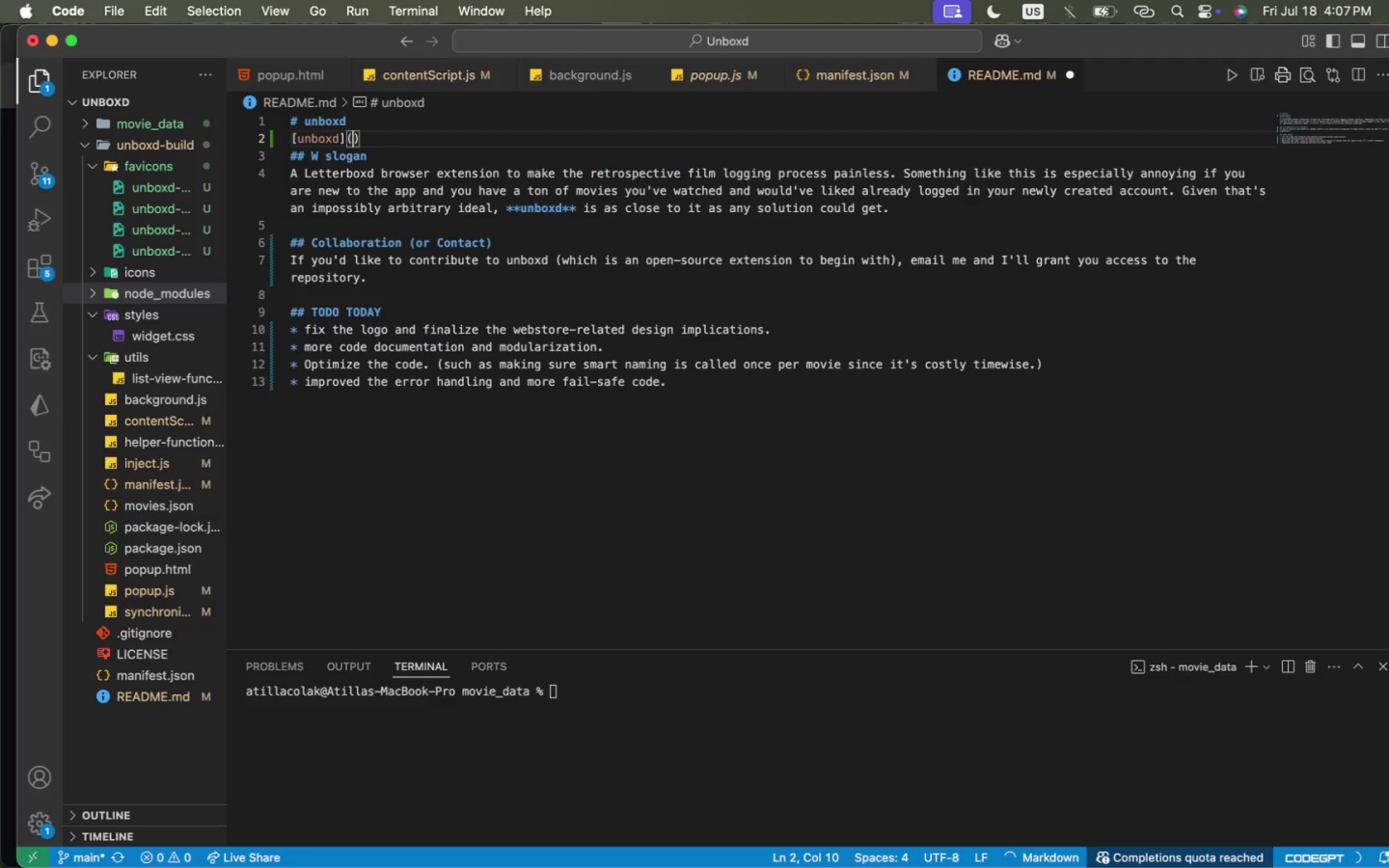 
key(Meta+ArrowLeft)
 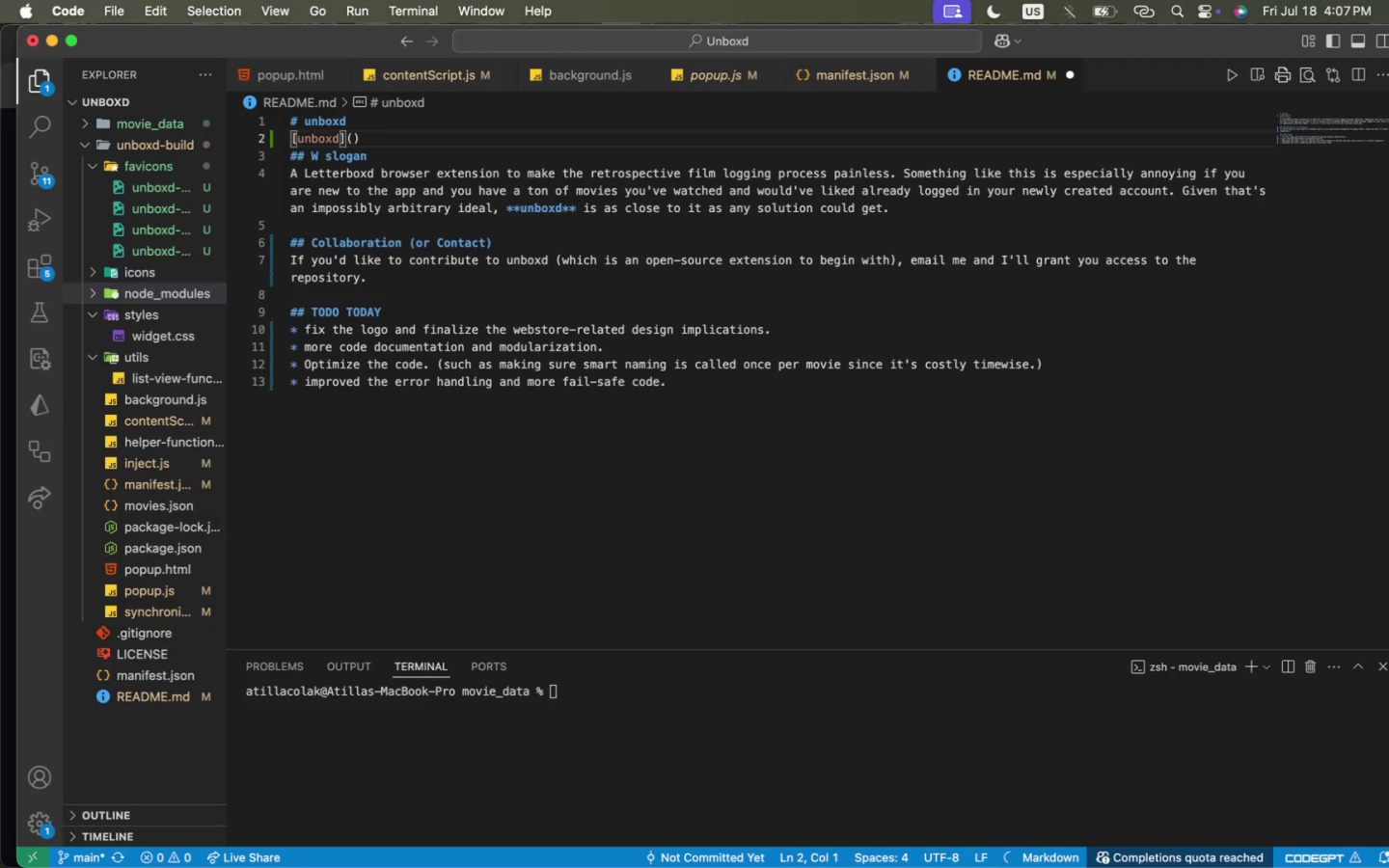 
key(Shift+1)
 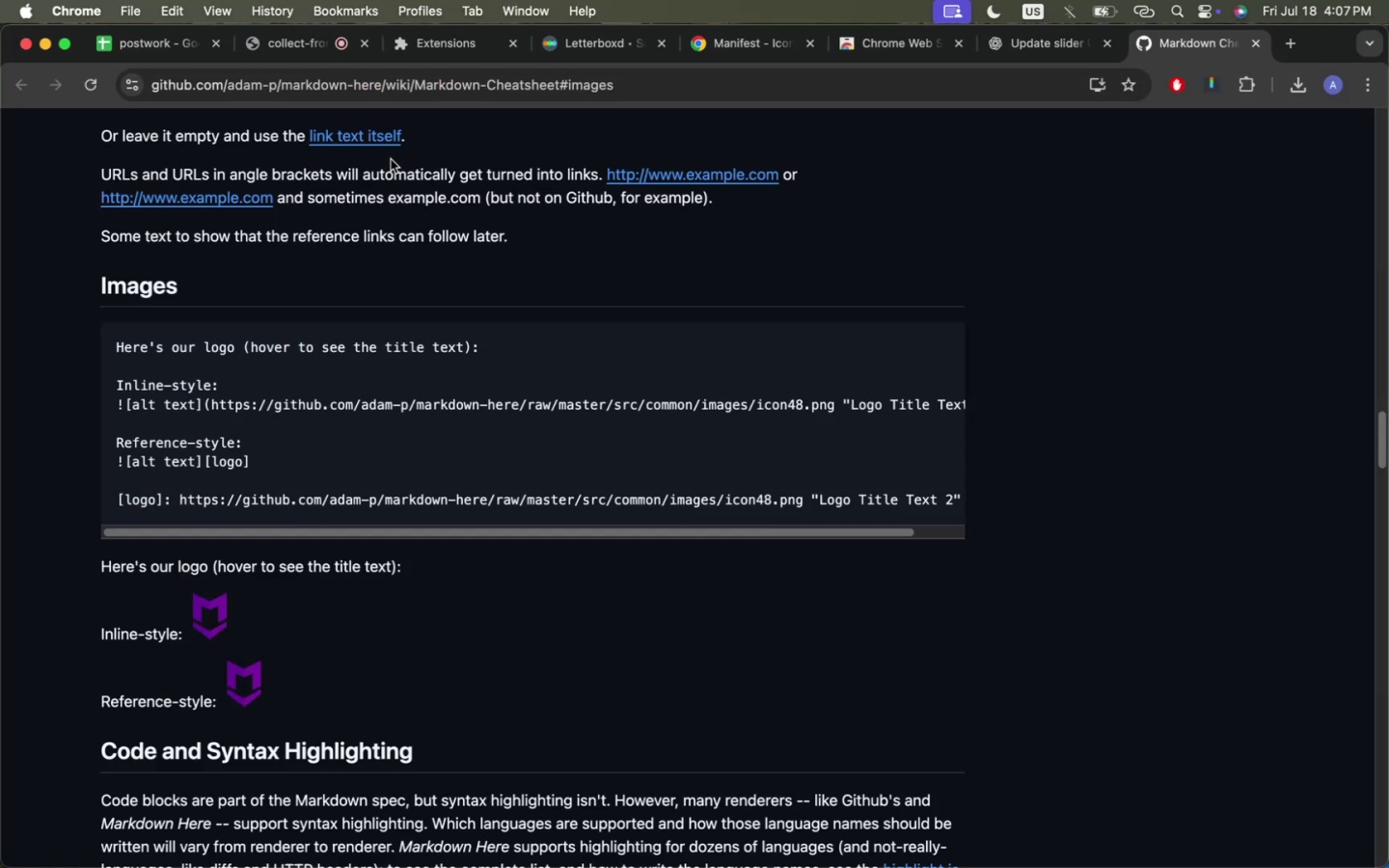 
key(Meta+CommandLeft)
 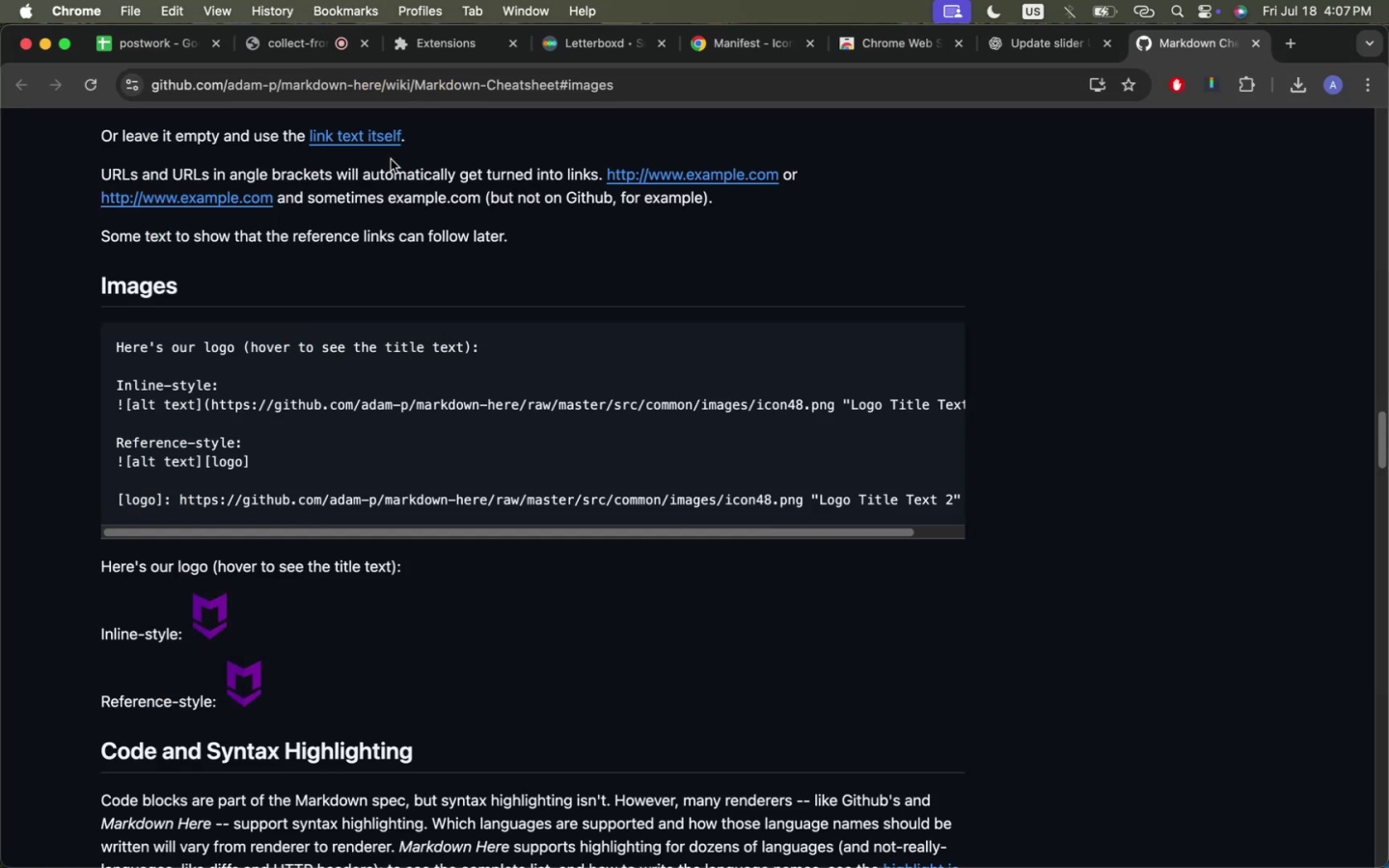 
key(Meta+Tab)
 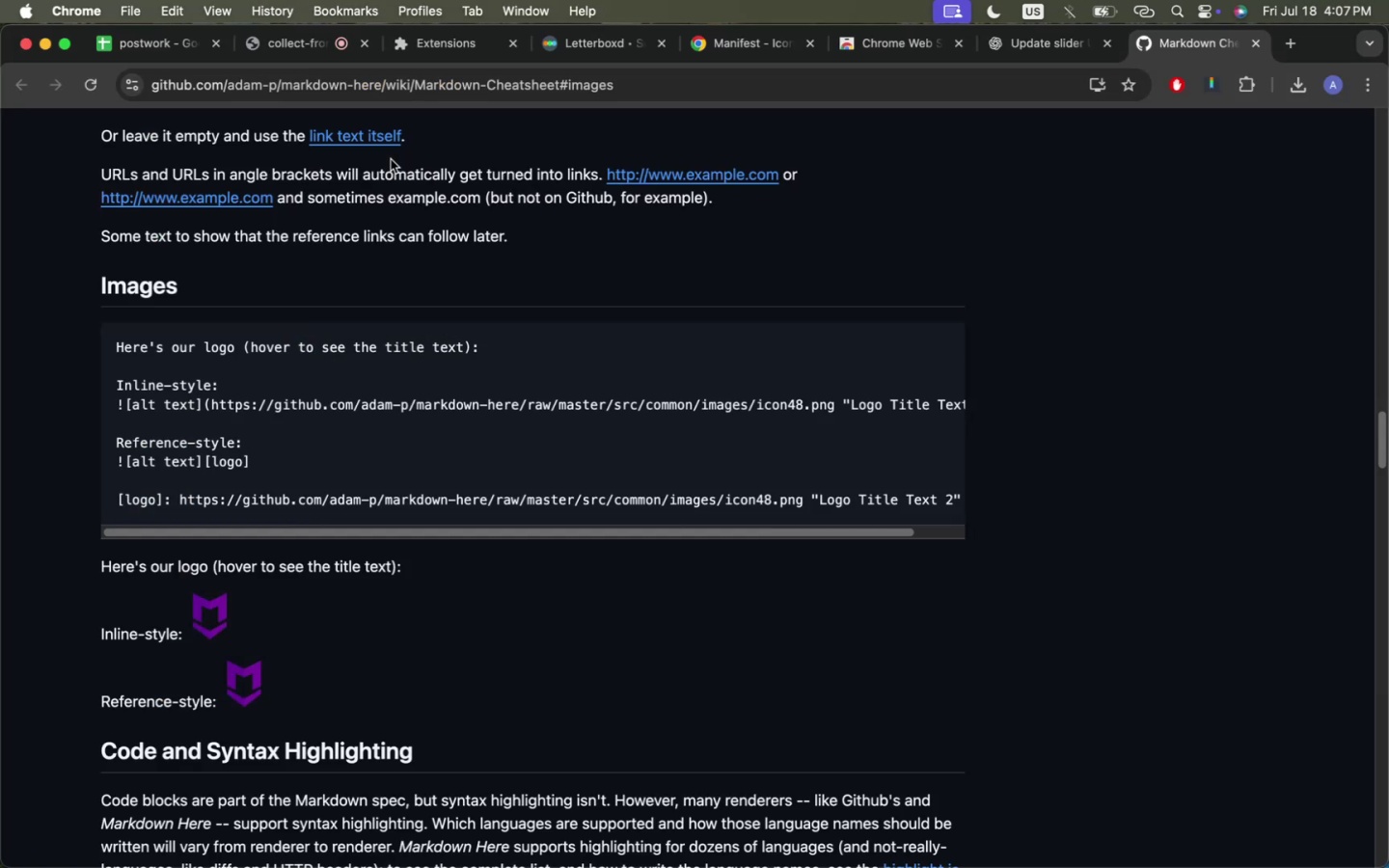 
key(Meta+CommandLeft)
 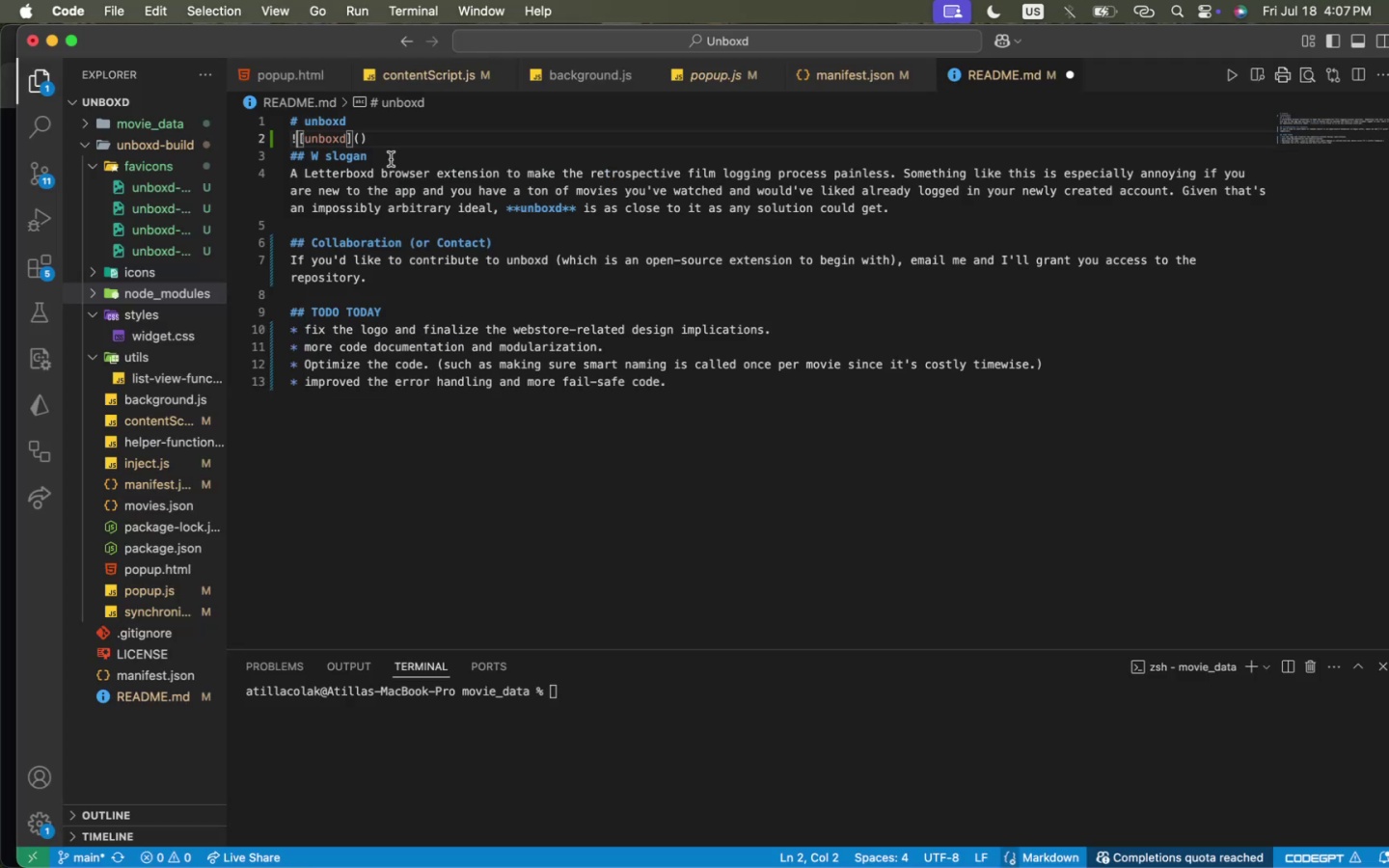 
key(Meta+Tab)
 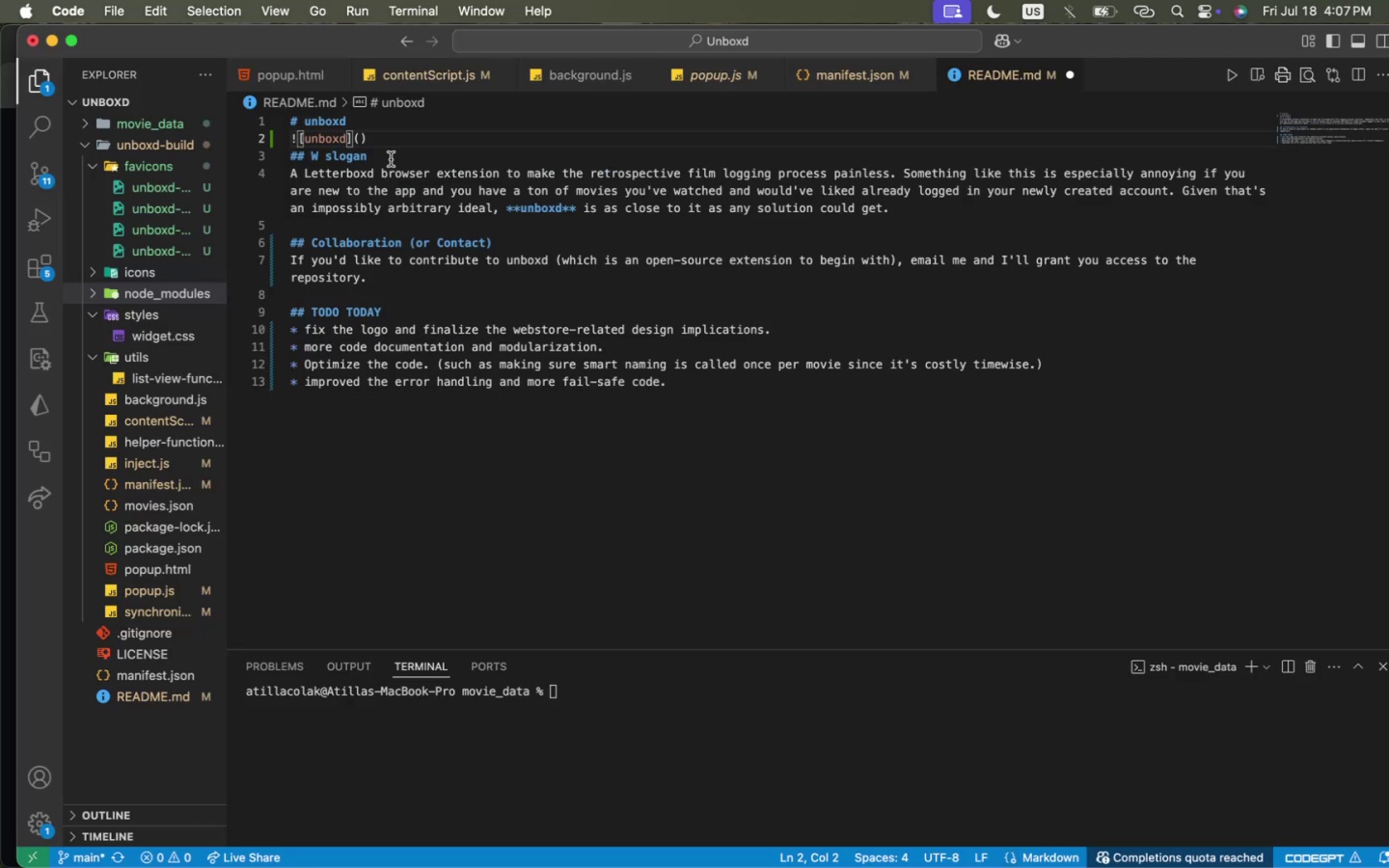 
key(ArrowRight)
 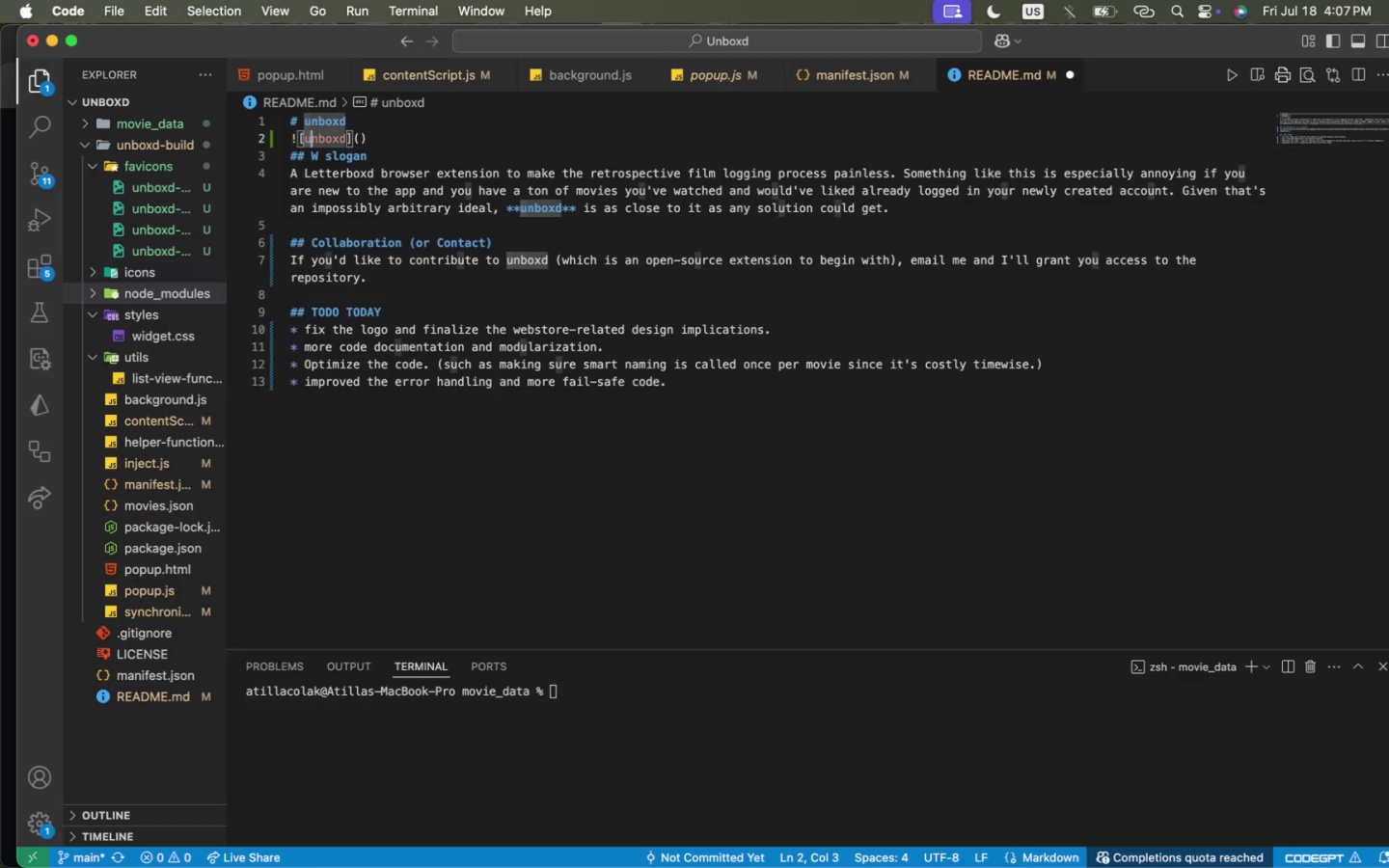 
key(Shift+ArrowRight)
 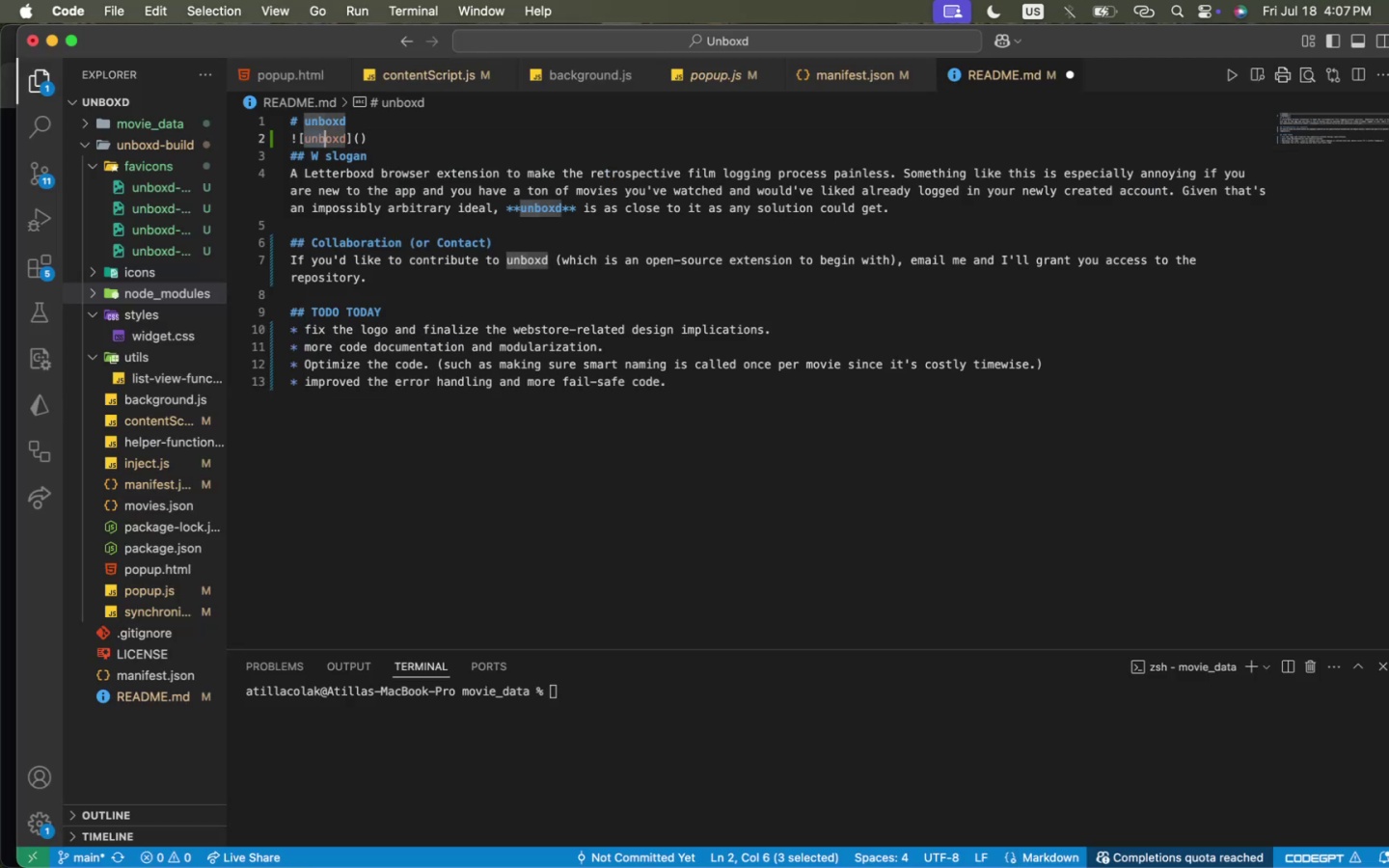 
key(Shift+ArrowRight)
 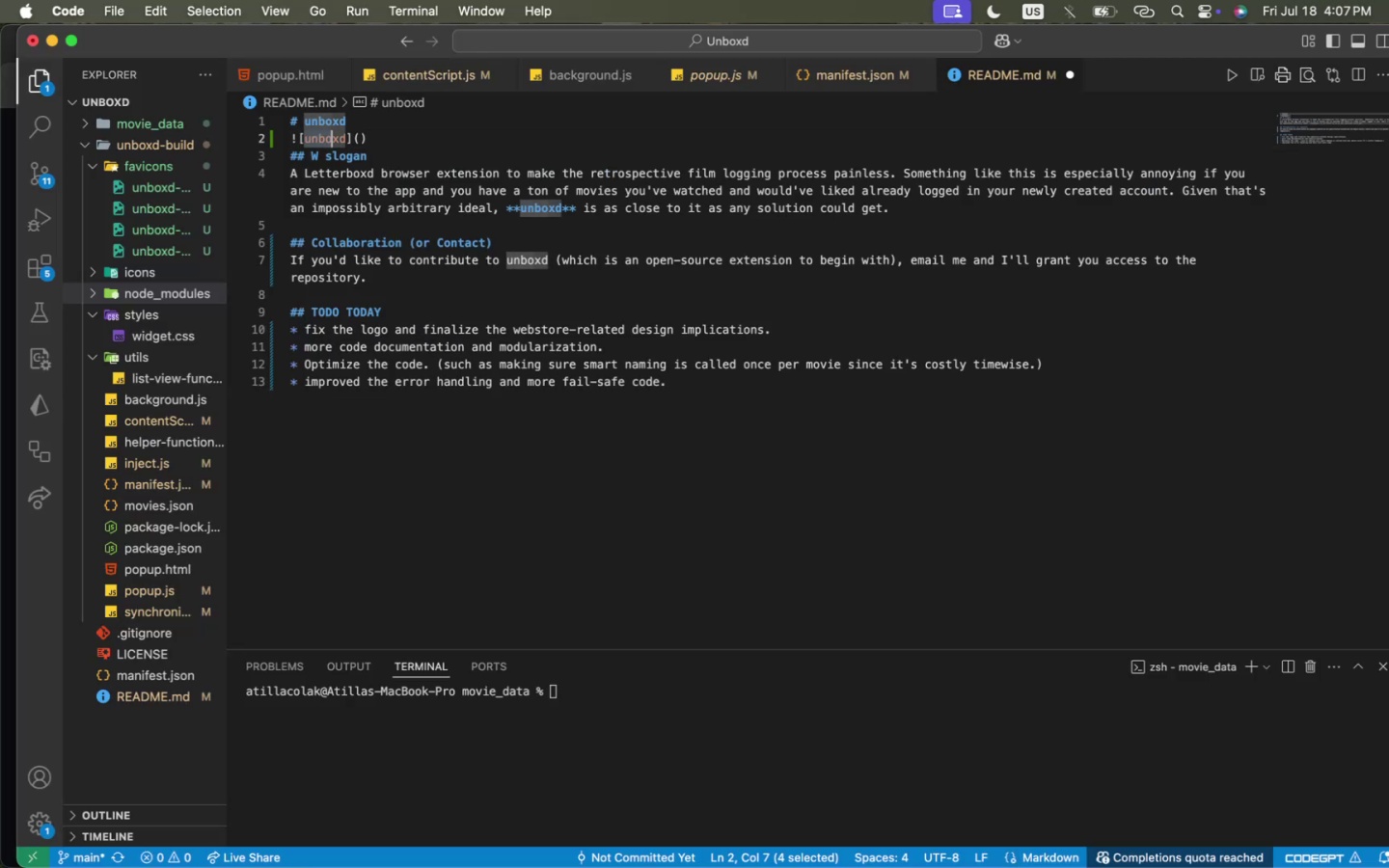 
key(Shift+ArrowRight)
 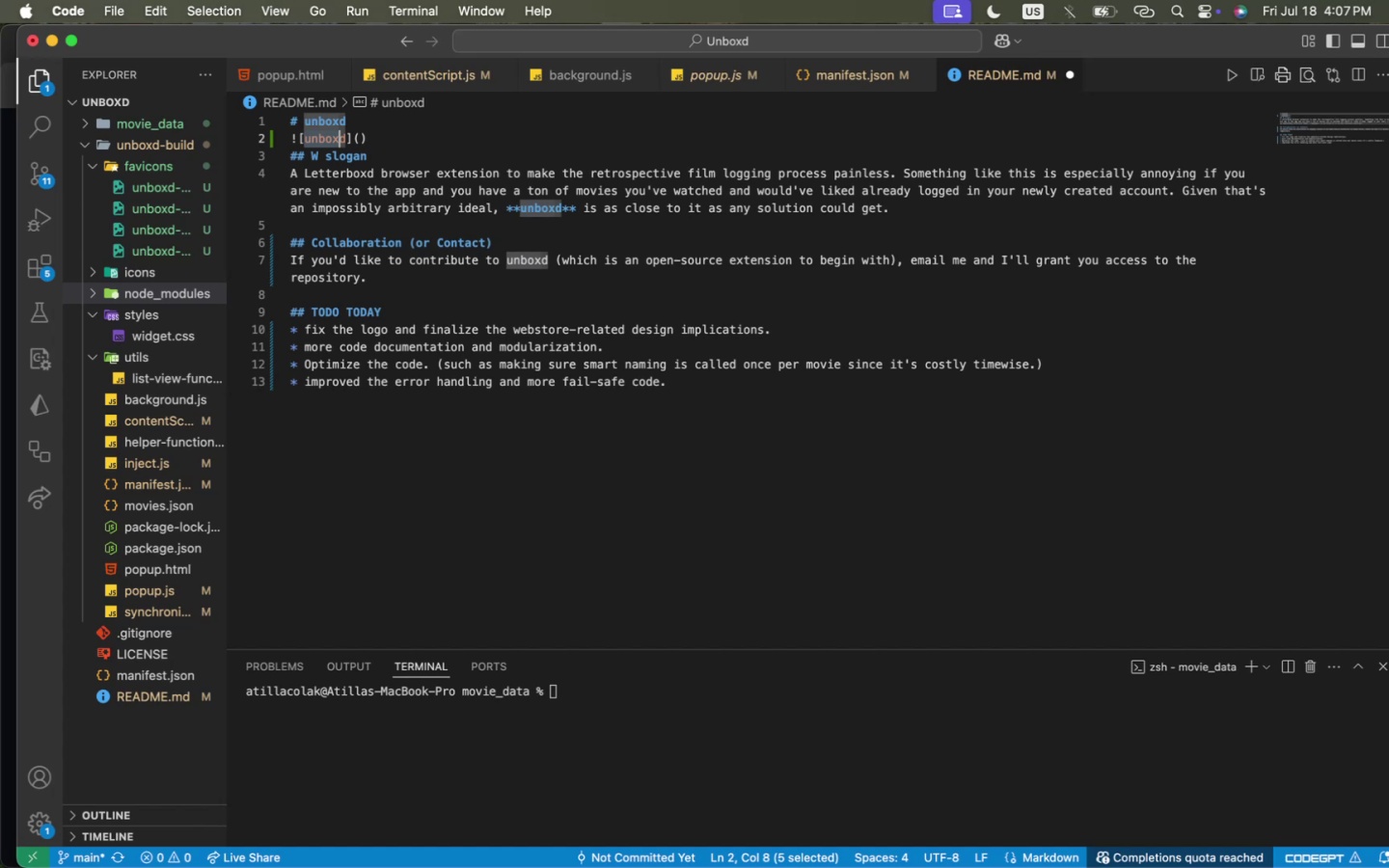 
key(Shift+ArrowRight)
 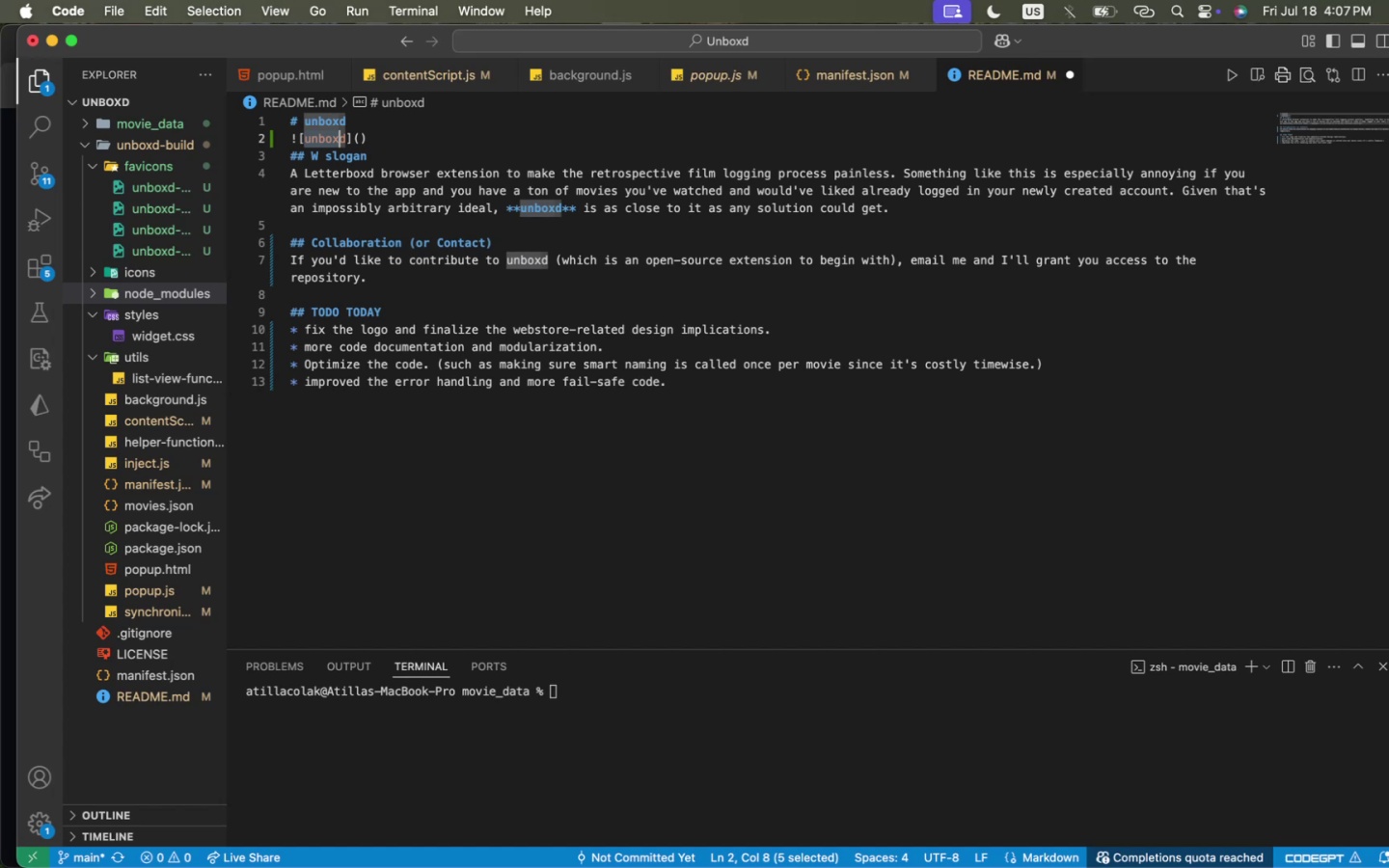 
key(Shift+ArrowRight)
 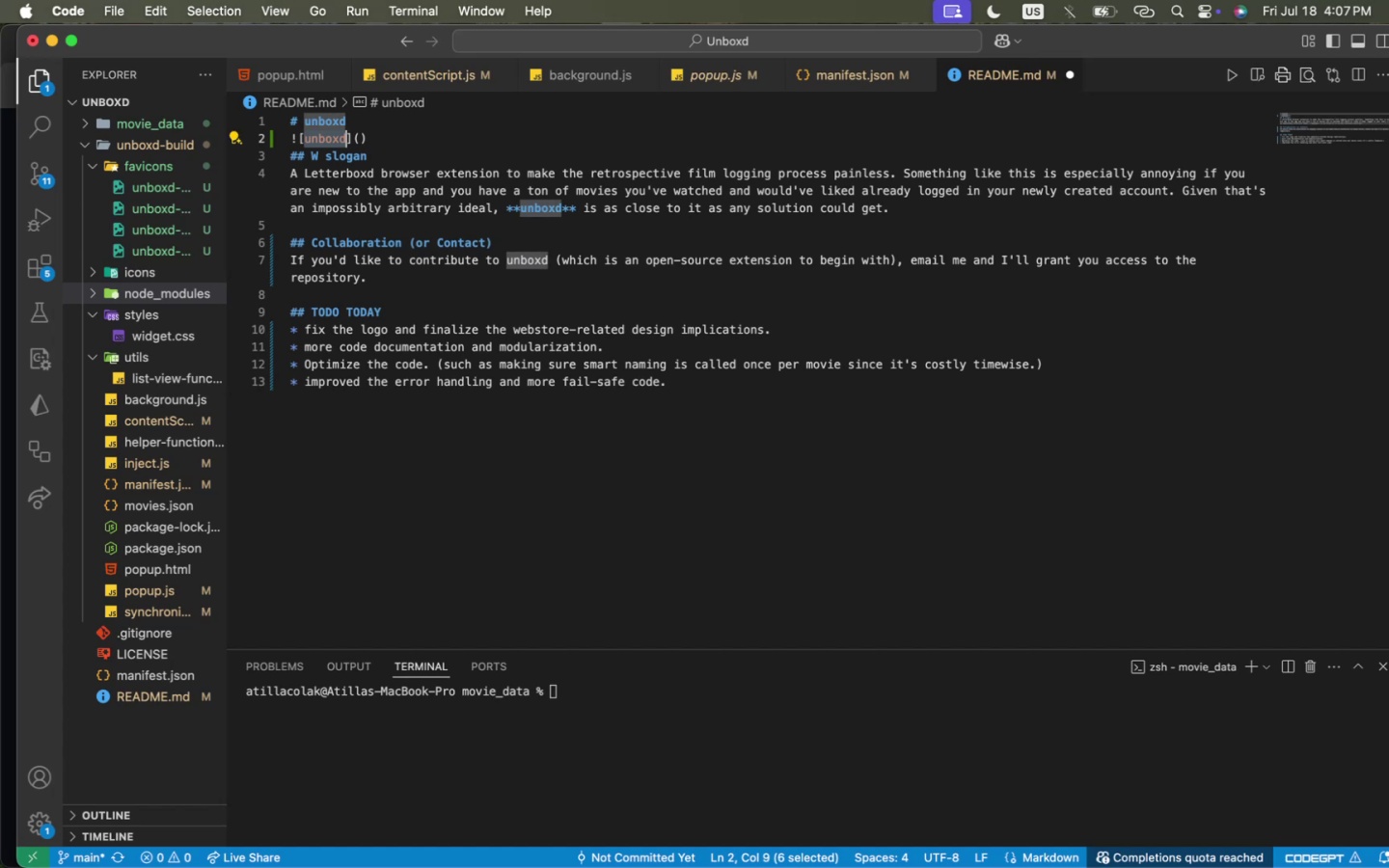 
key(Shift+ArrowRight)
 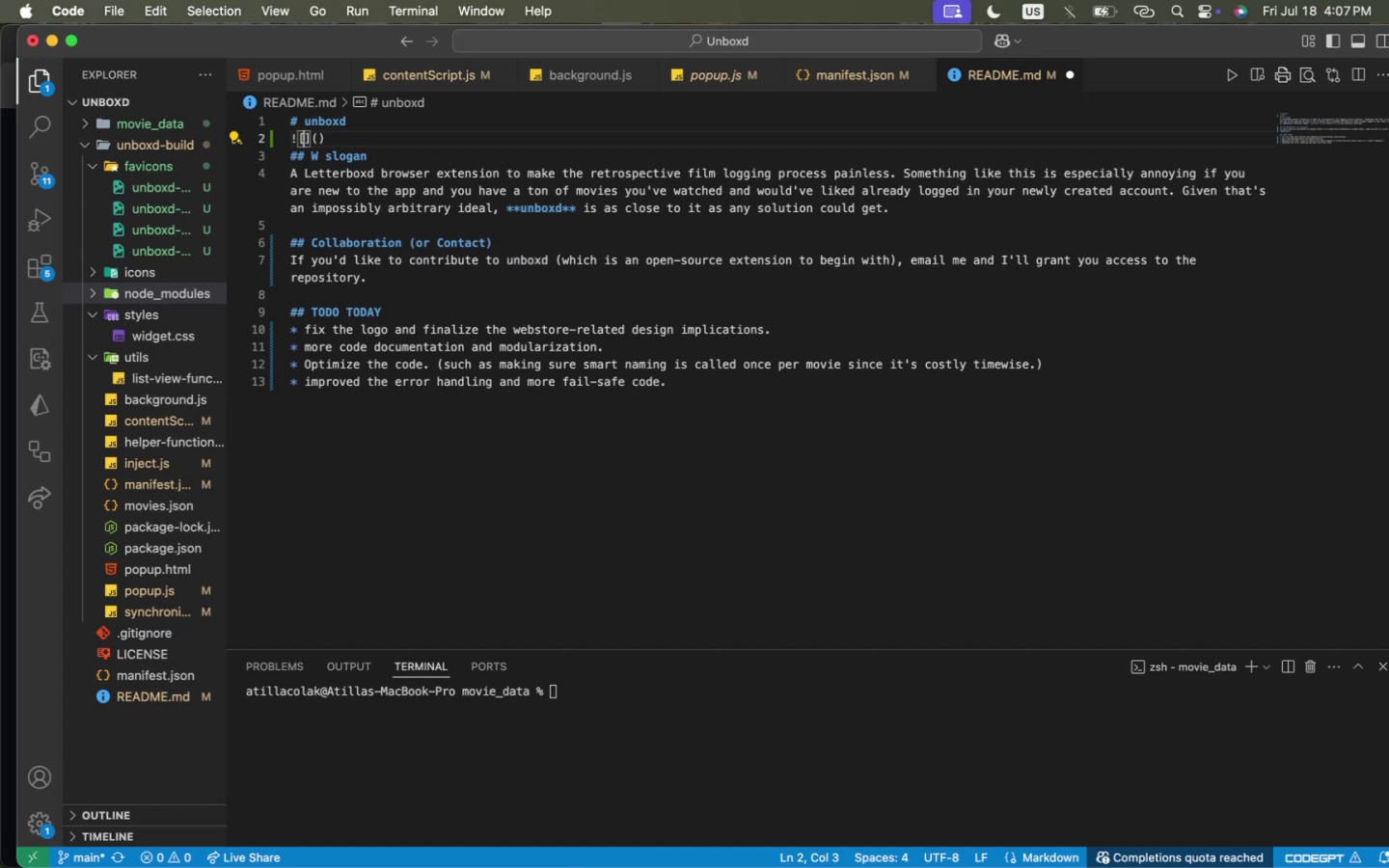 
key(Backspace)
 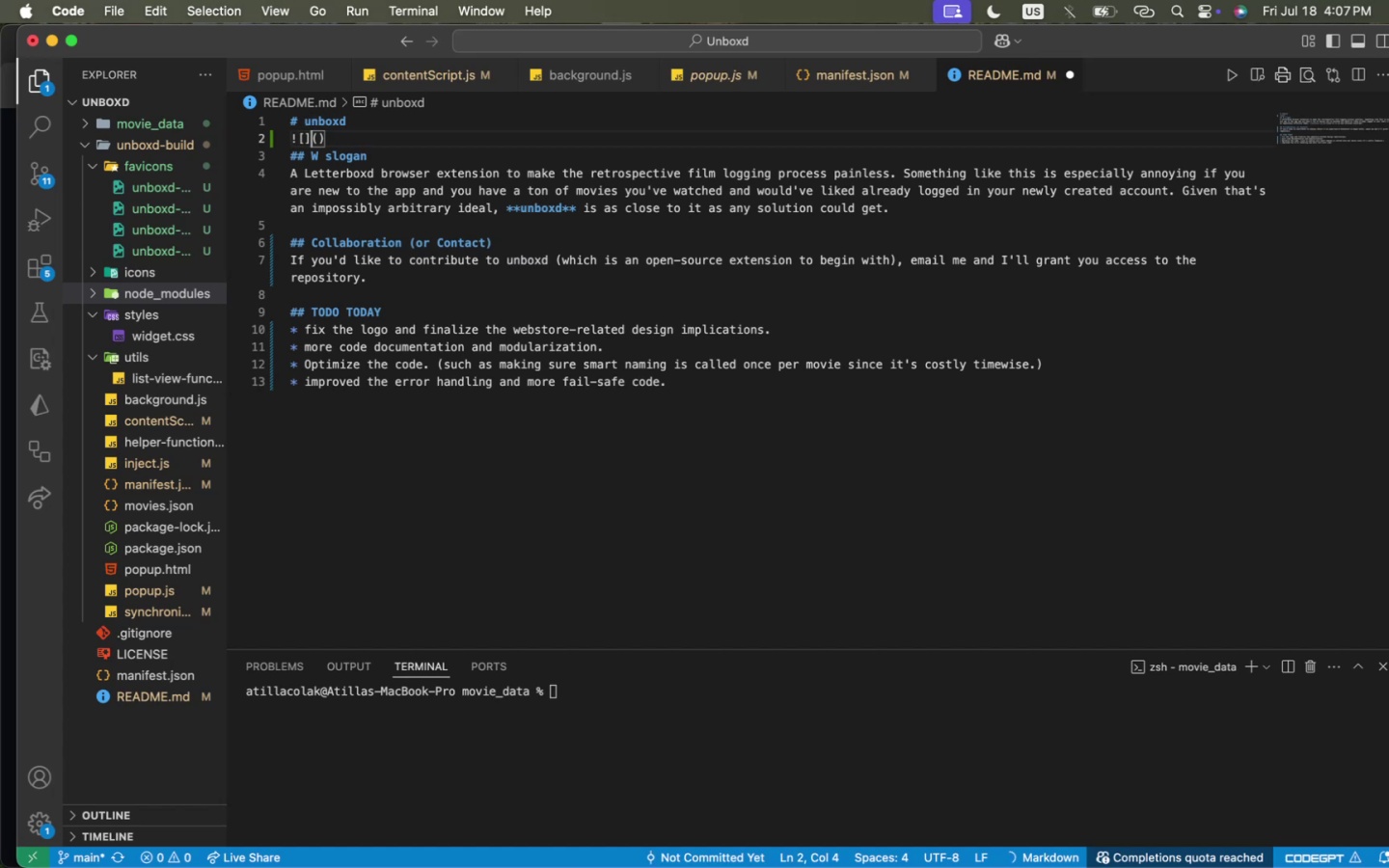 
key(ArrowRight)
 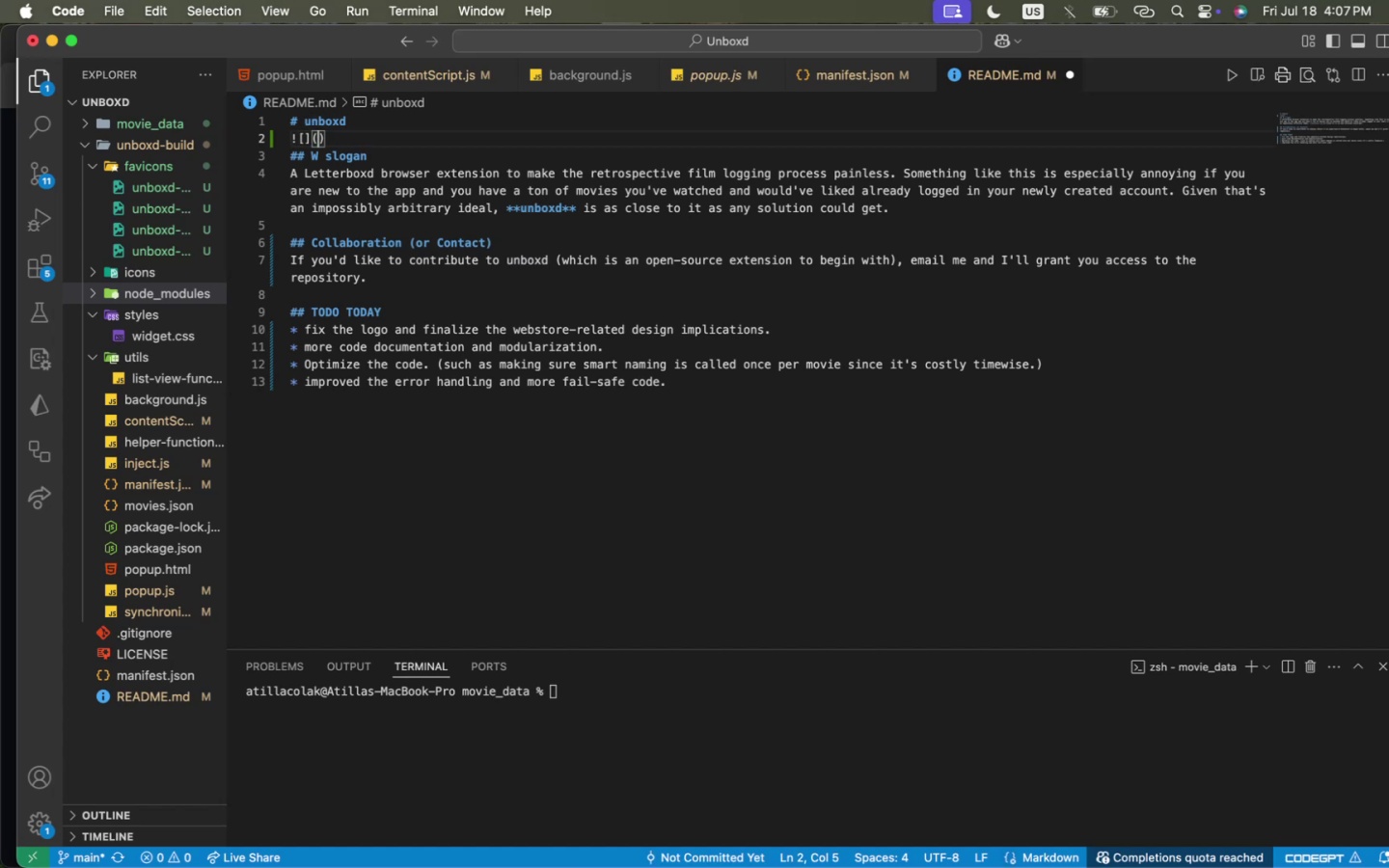 
key(ArrowRight)
 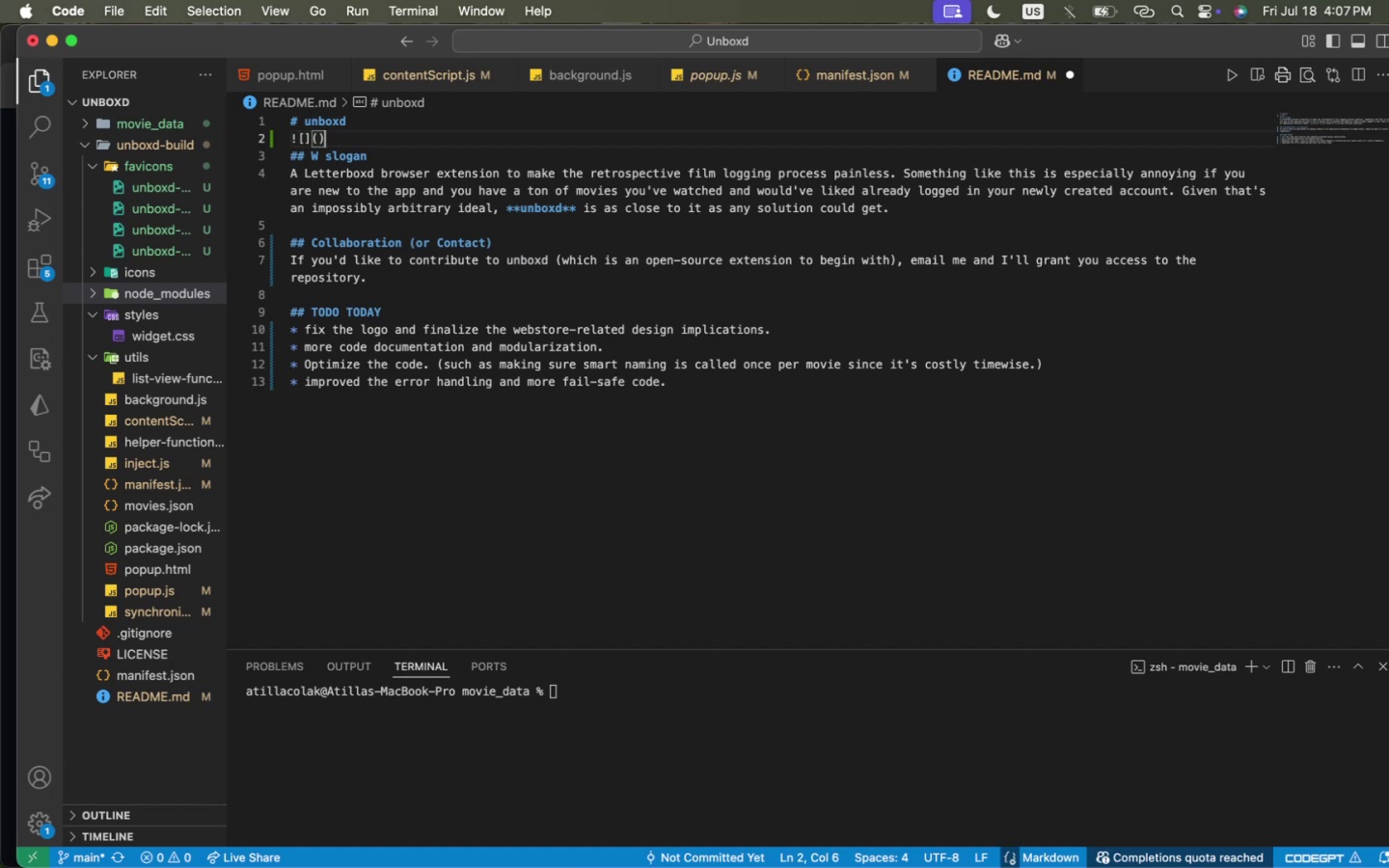 
key(ArrowRight)
 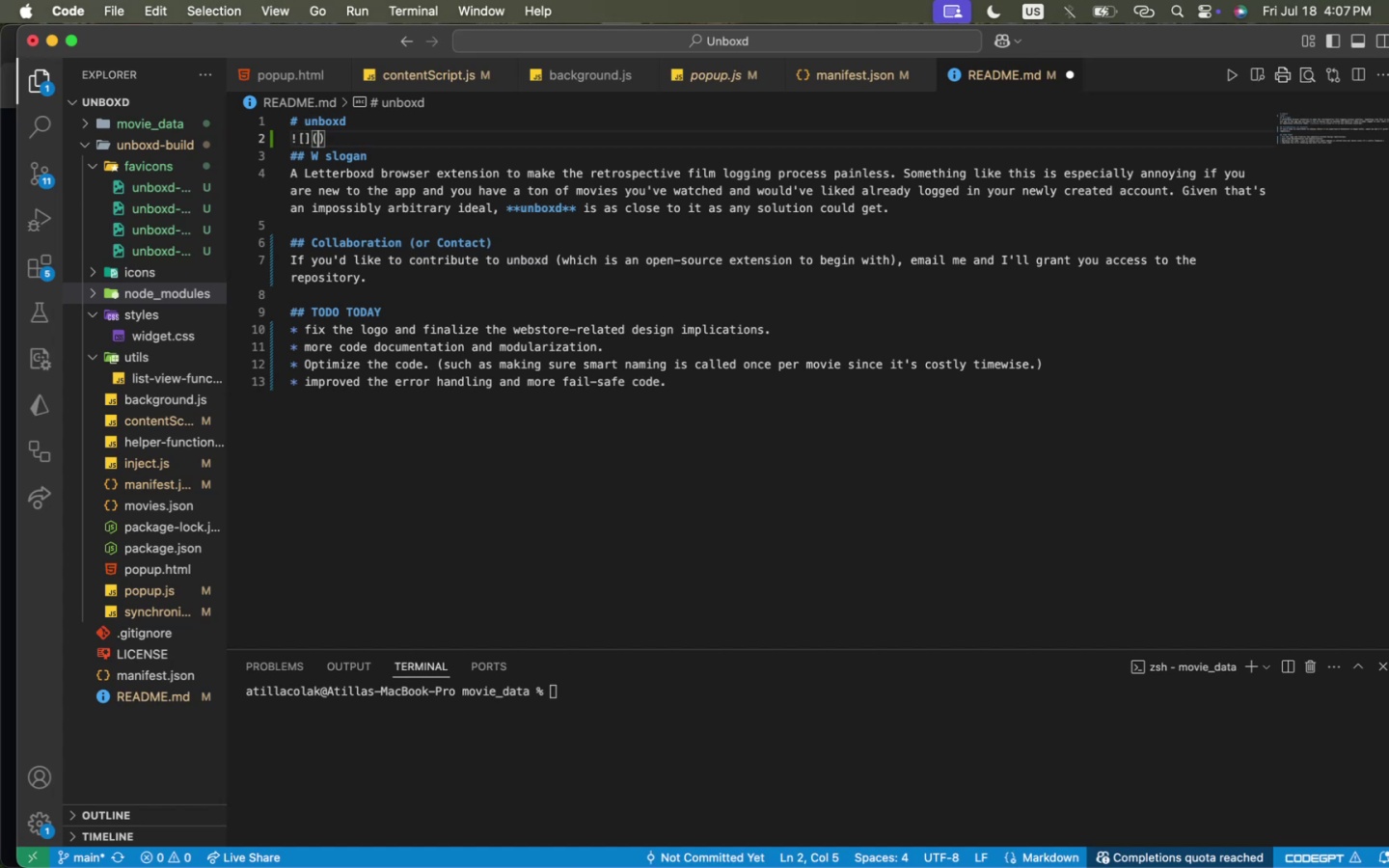 
key(ArrowLeft)
 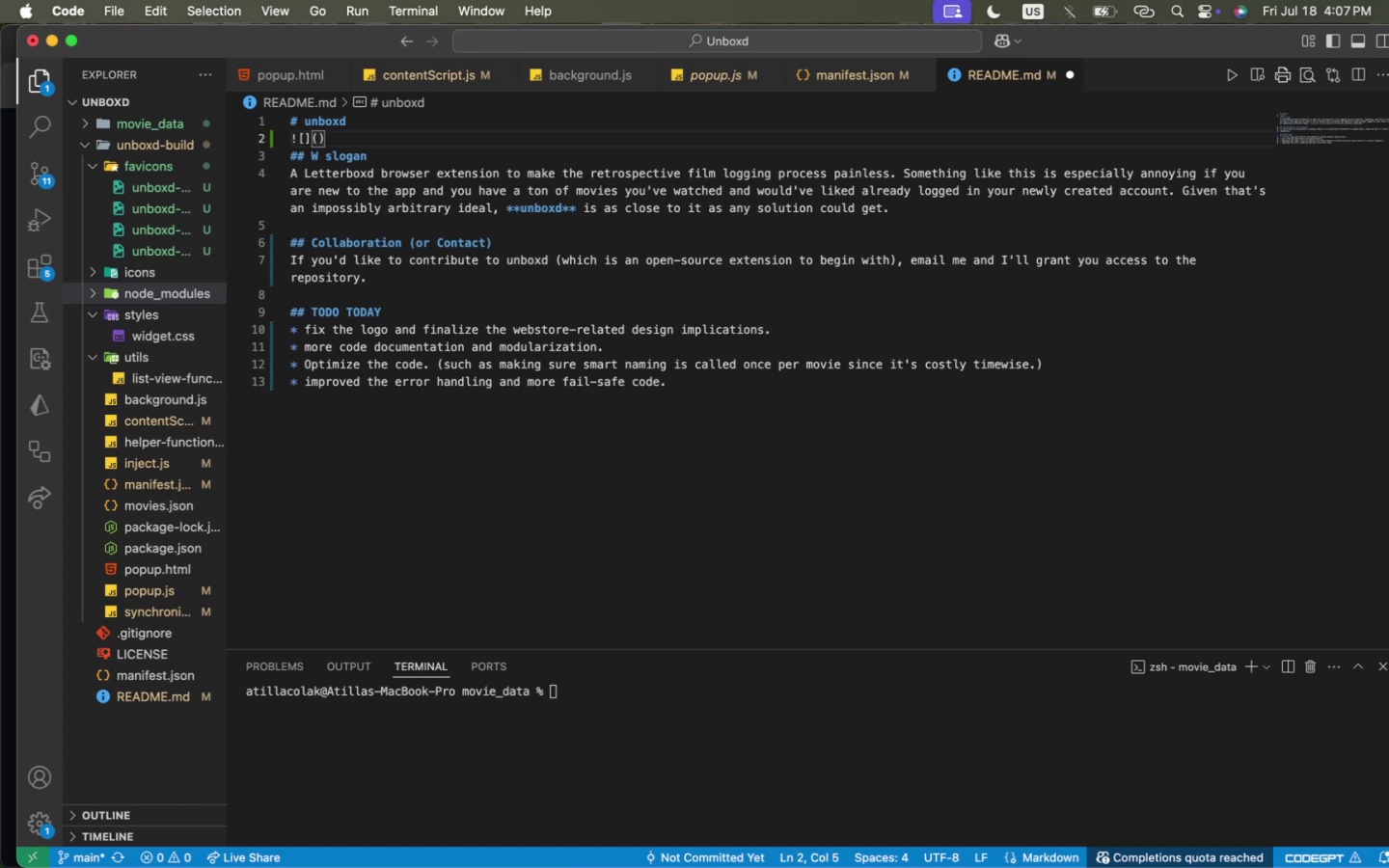 
key(Shift+Quote)
 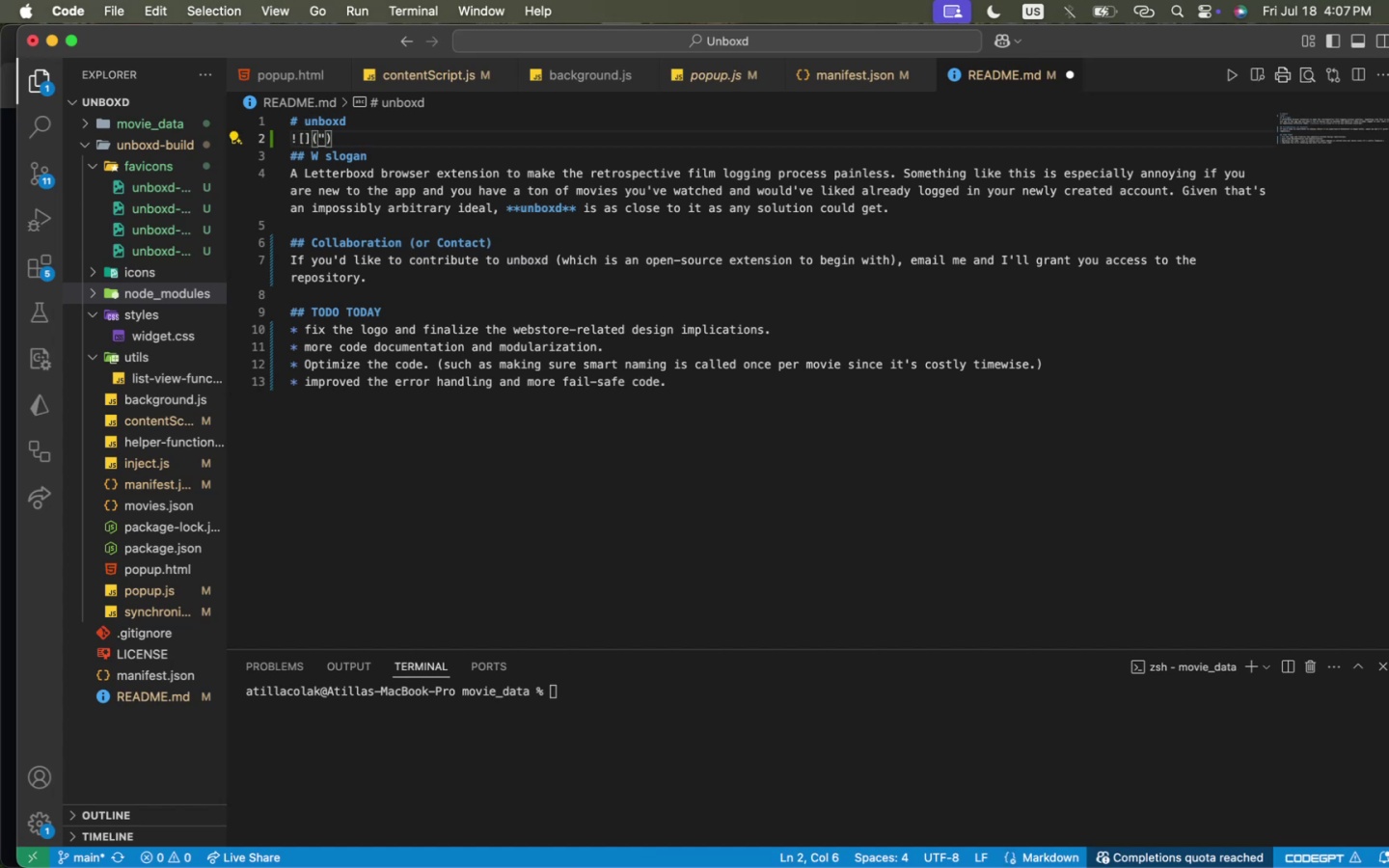 
key(Shift+Quote)
 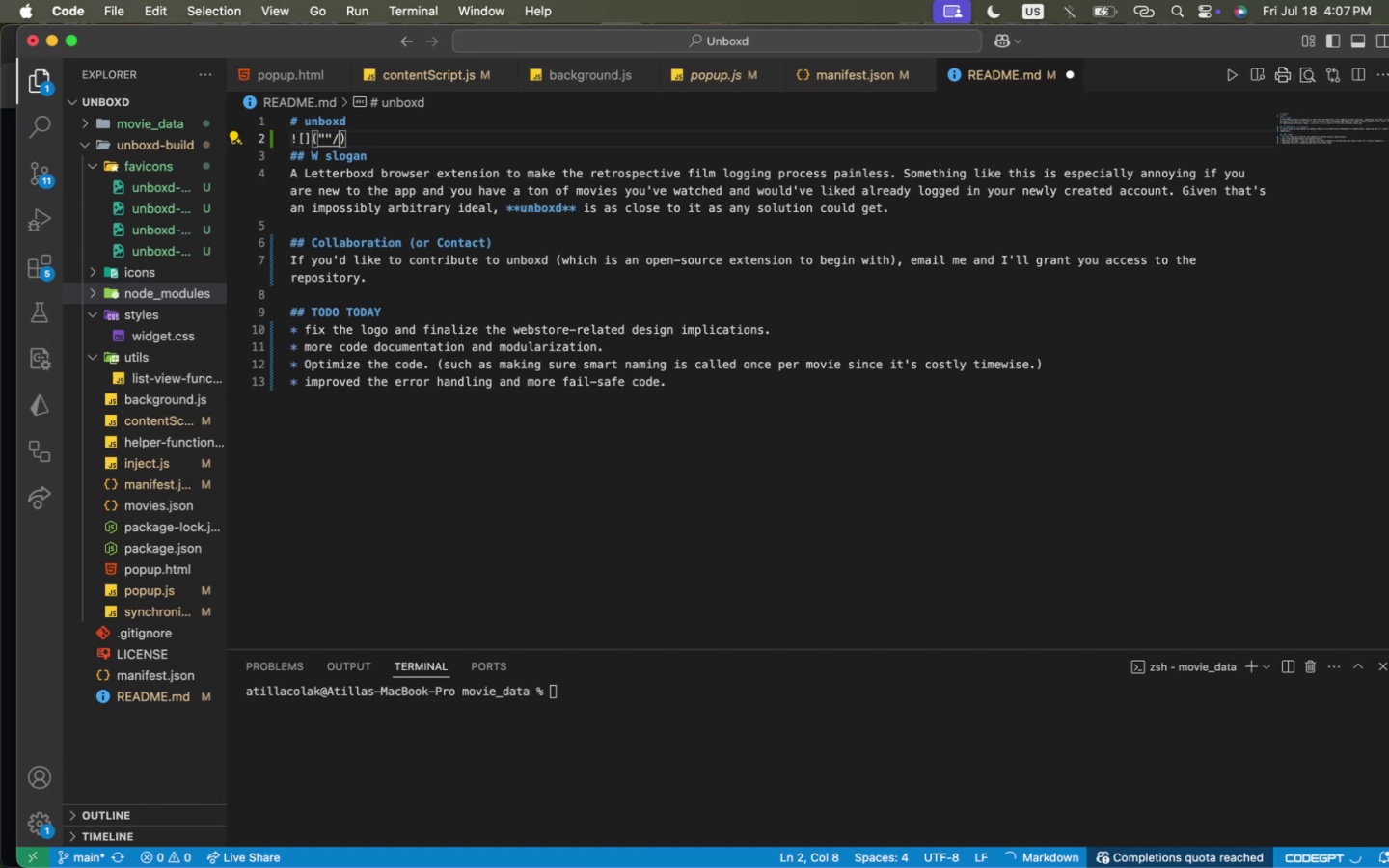 
key(Slash)
 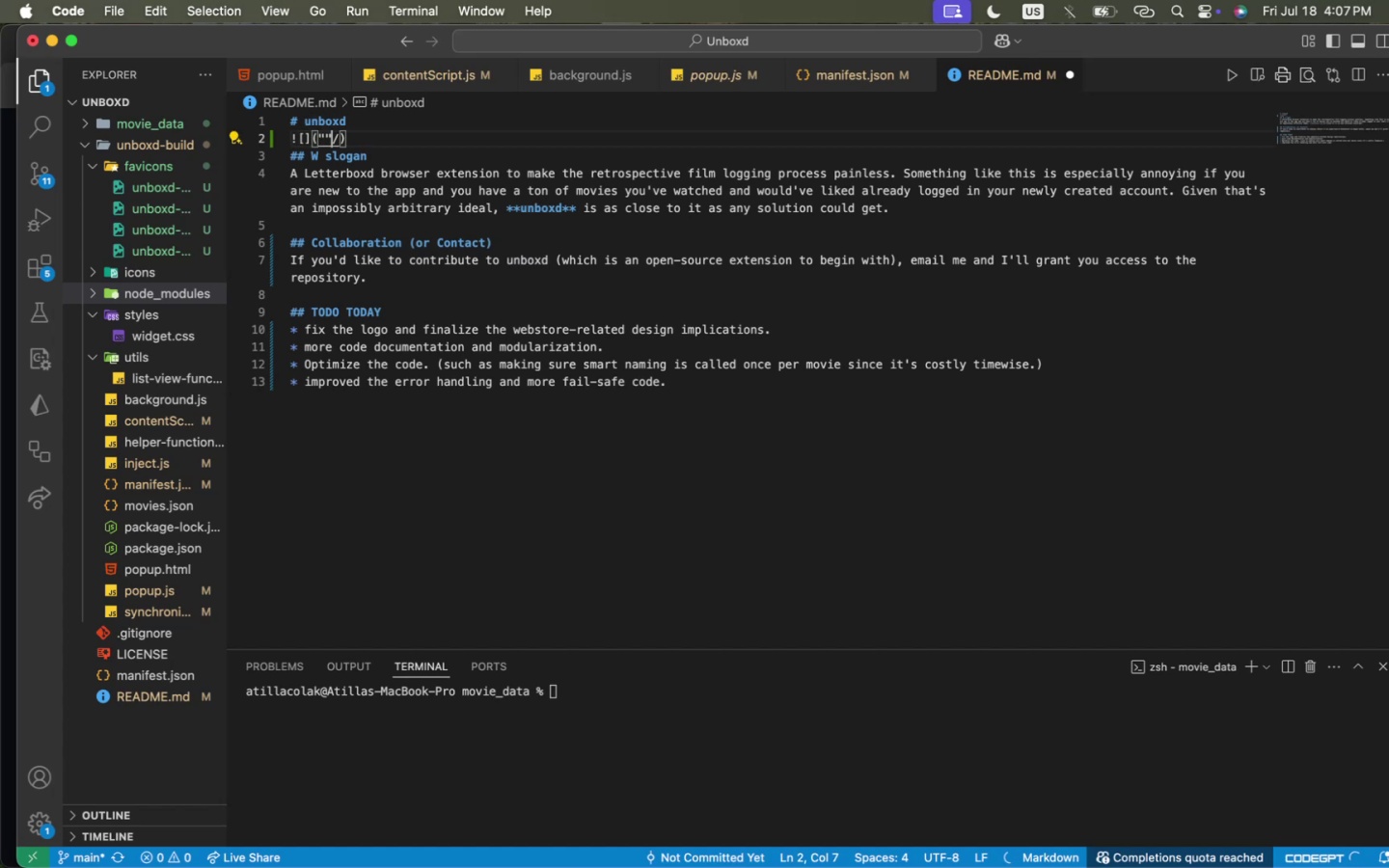 
key(ArrowLeft)
 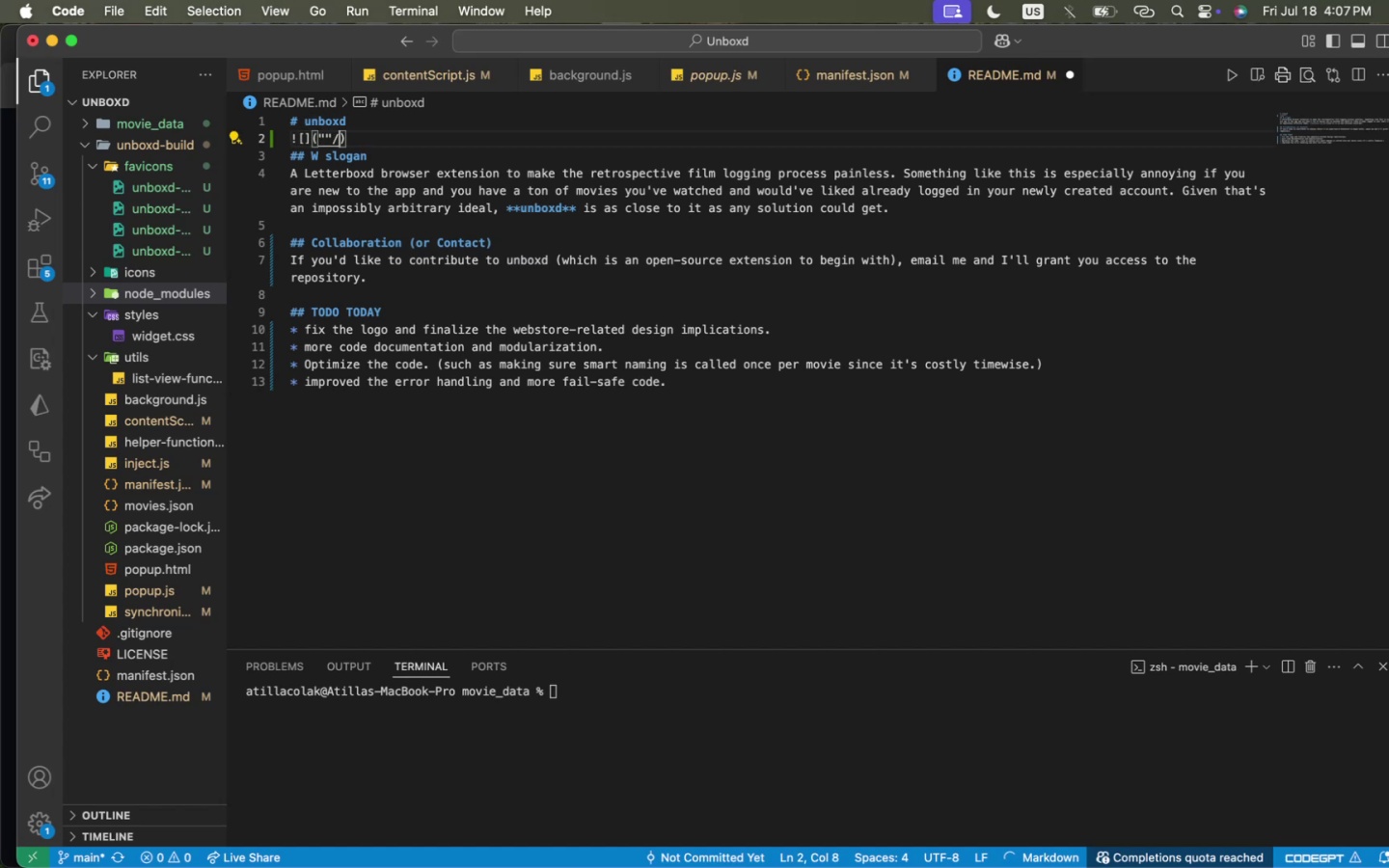 
key(ArrowRight)
 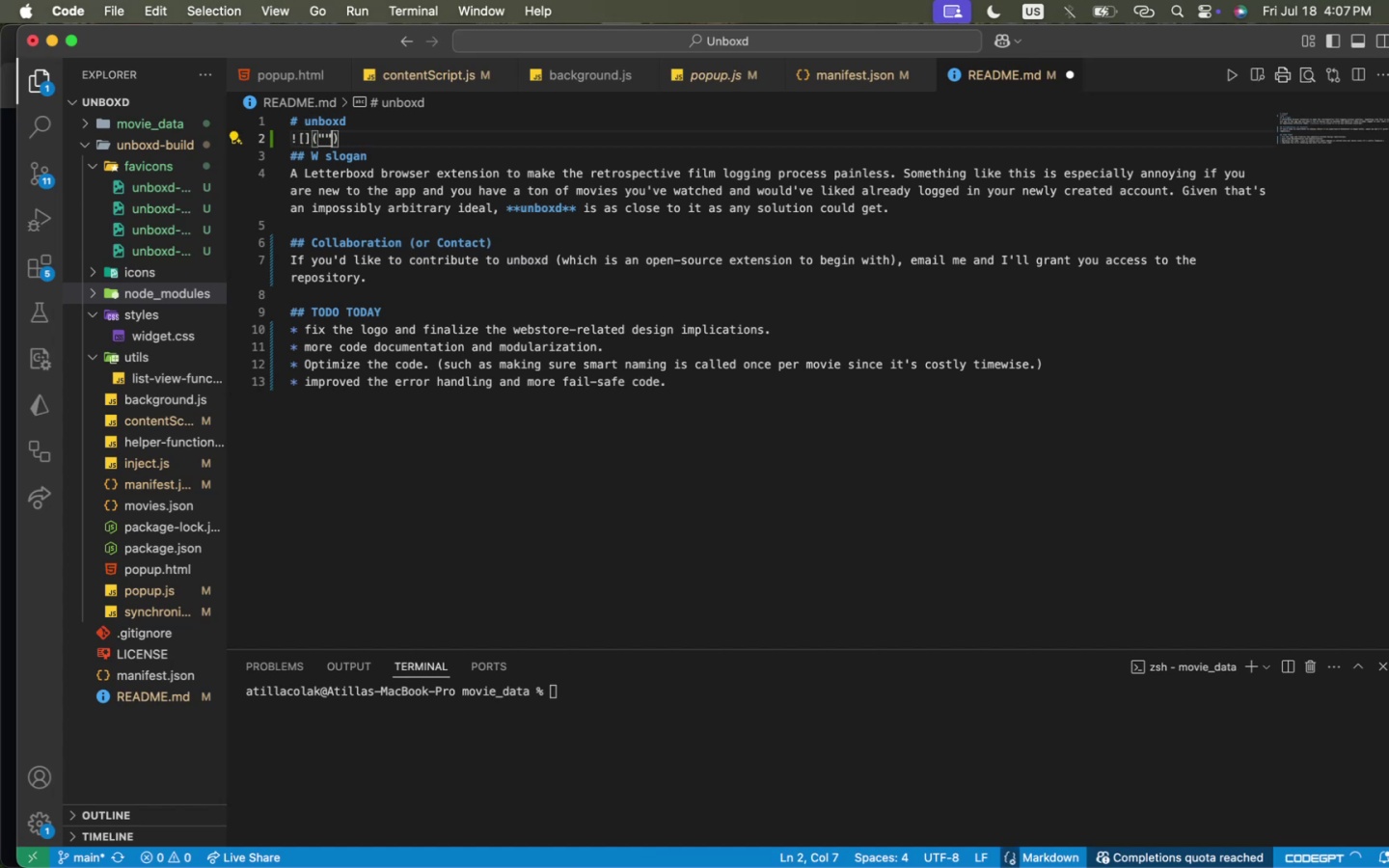 
key(Backspace)
 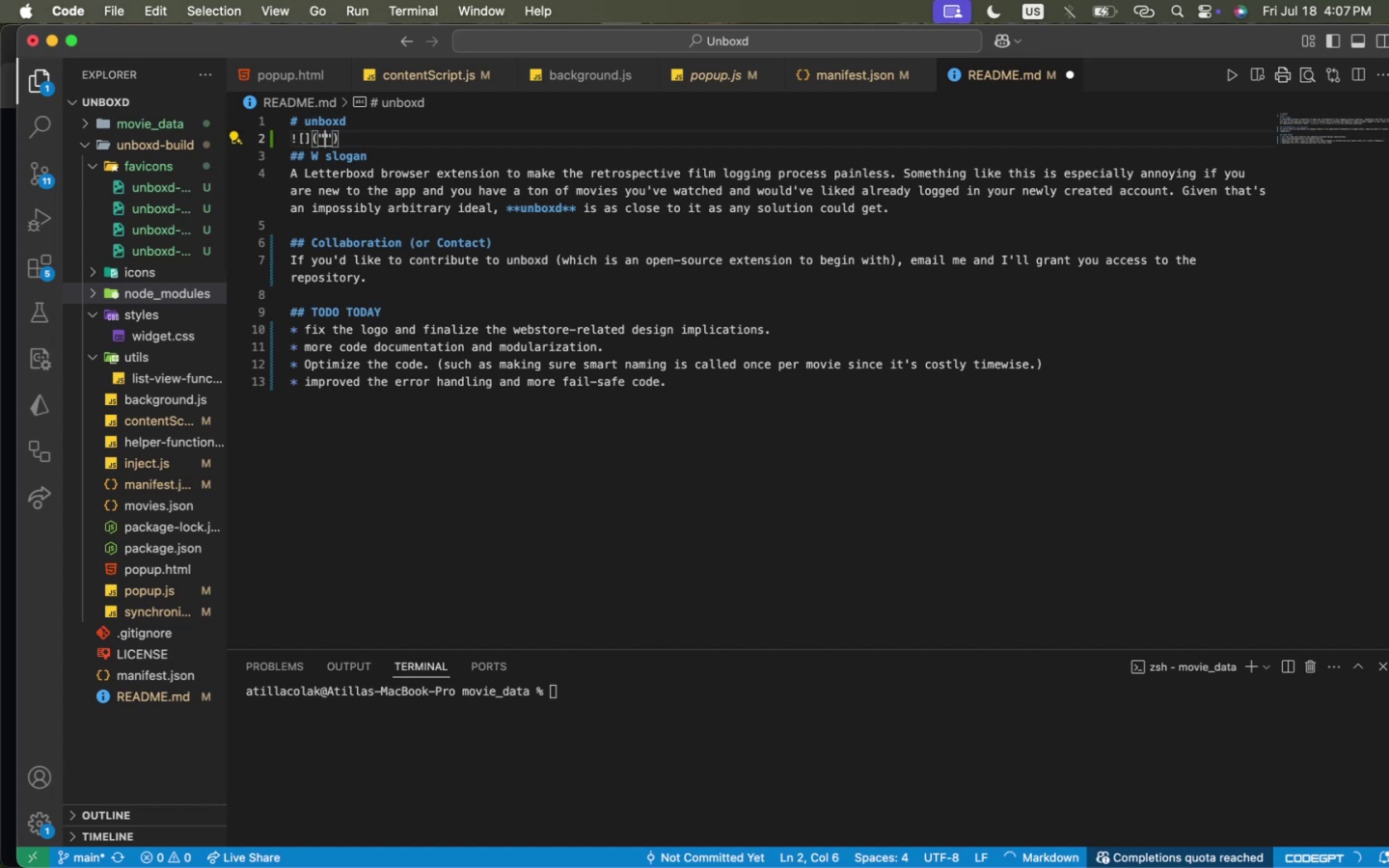 
key(ArrowLeft)
 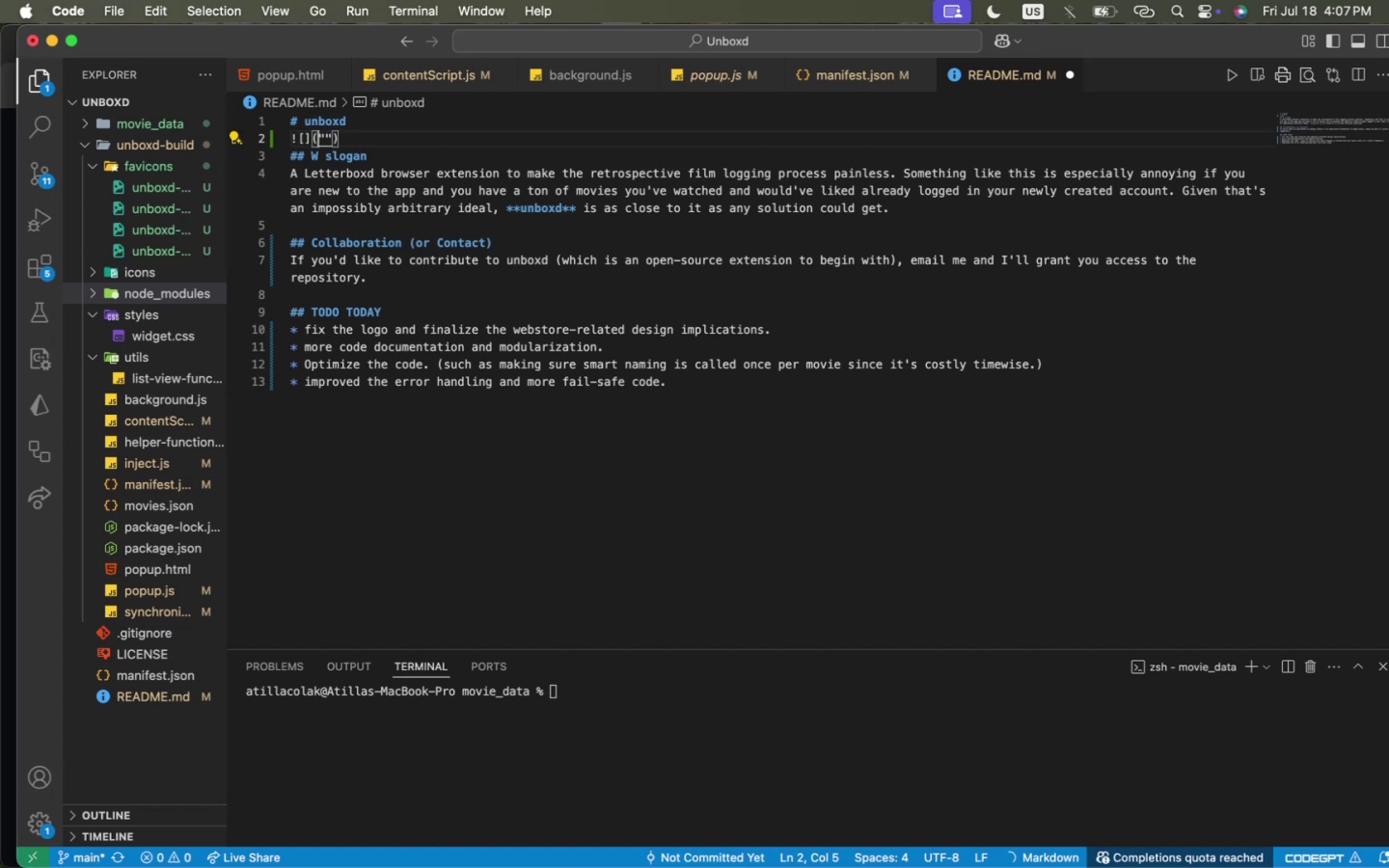 
key(ArrowLeft)
 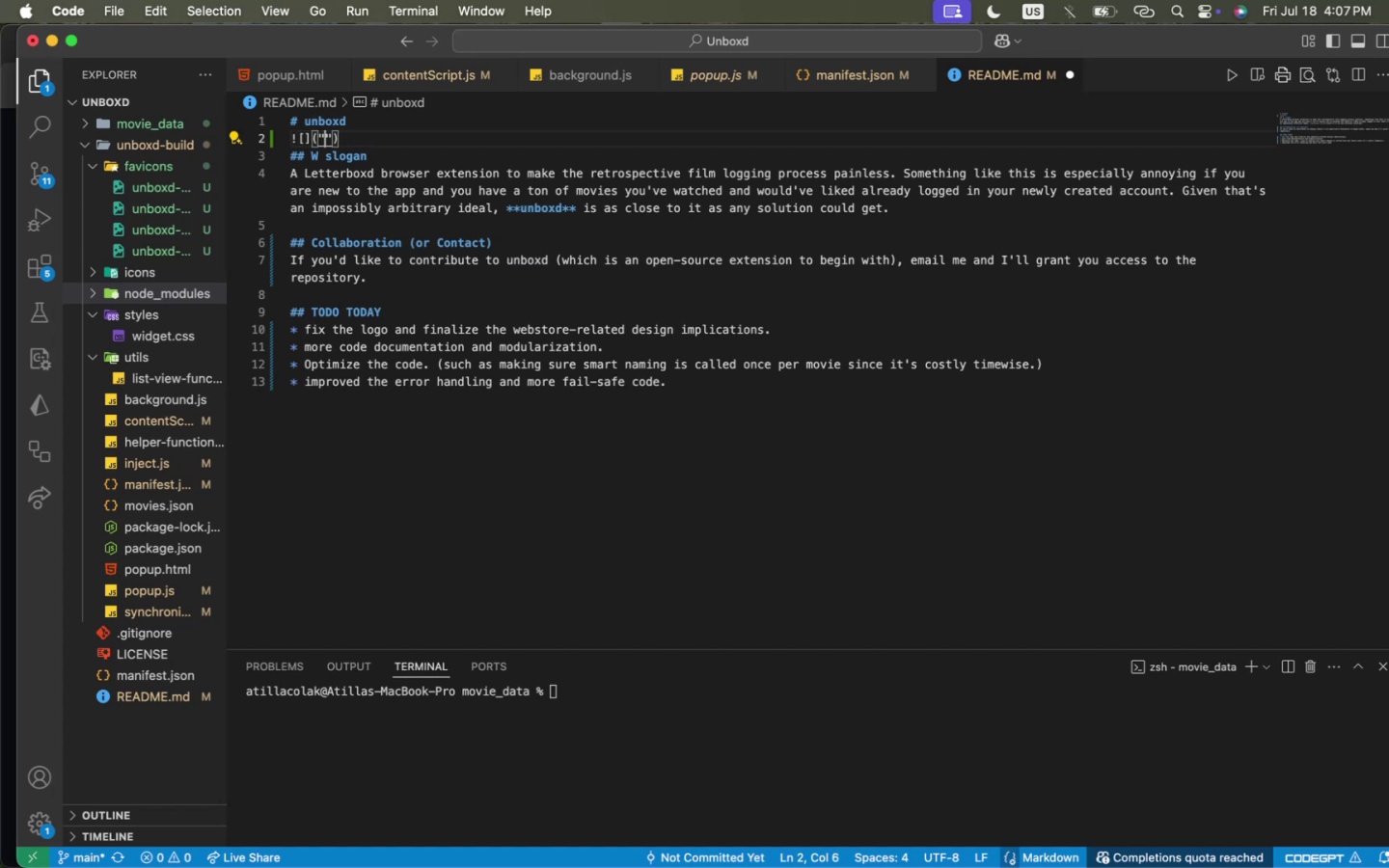 
key(ArrowRight)
 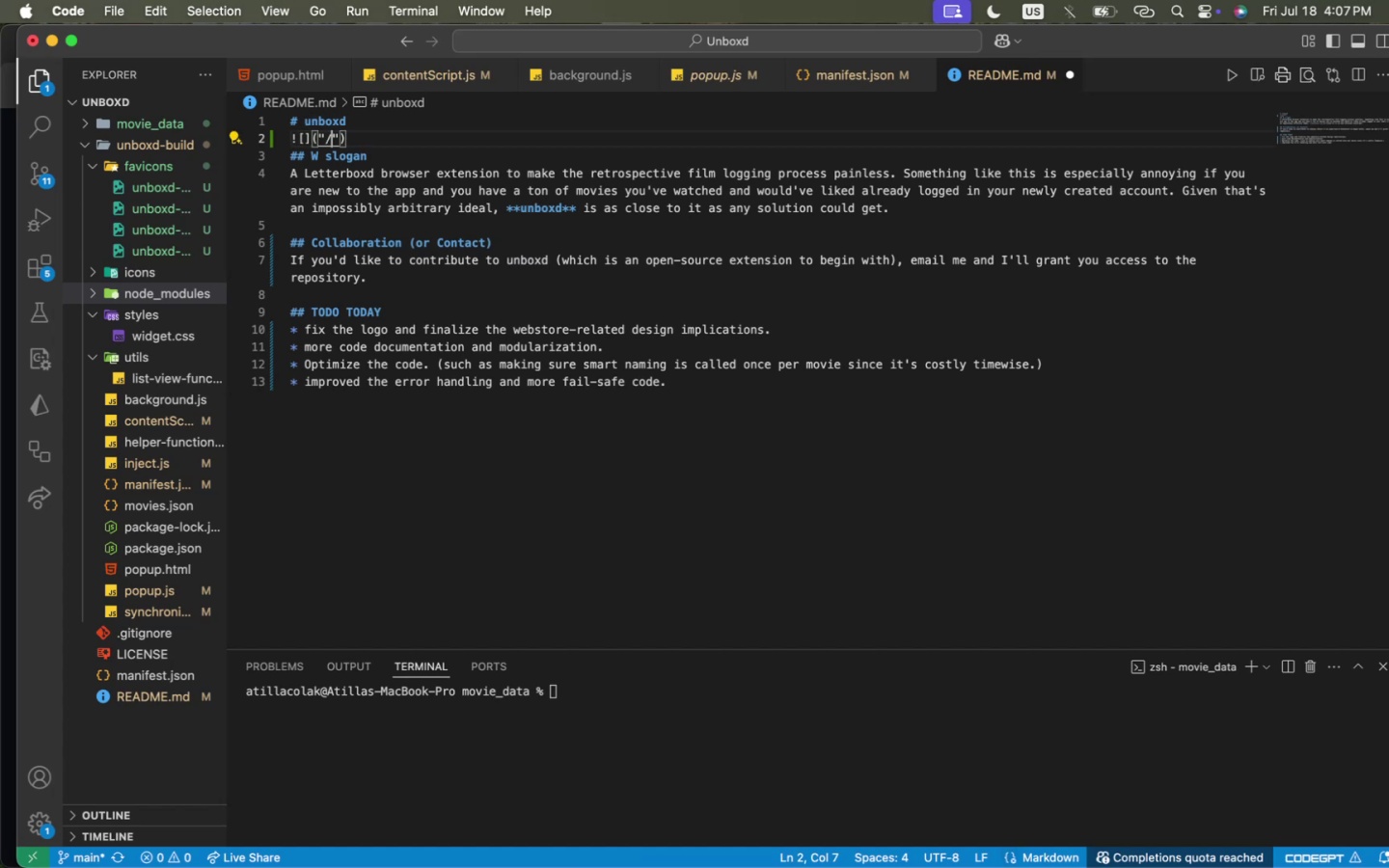 
type(/unboxd-build/oc)
key(Backspace)
key(Backspace)
type(icons/unobxd)
 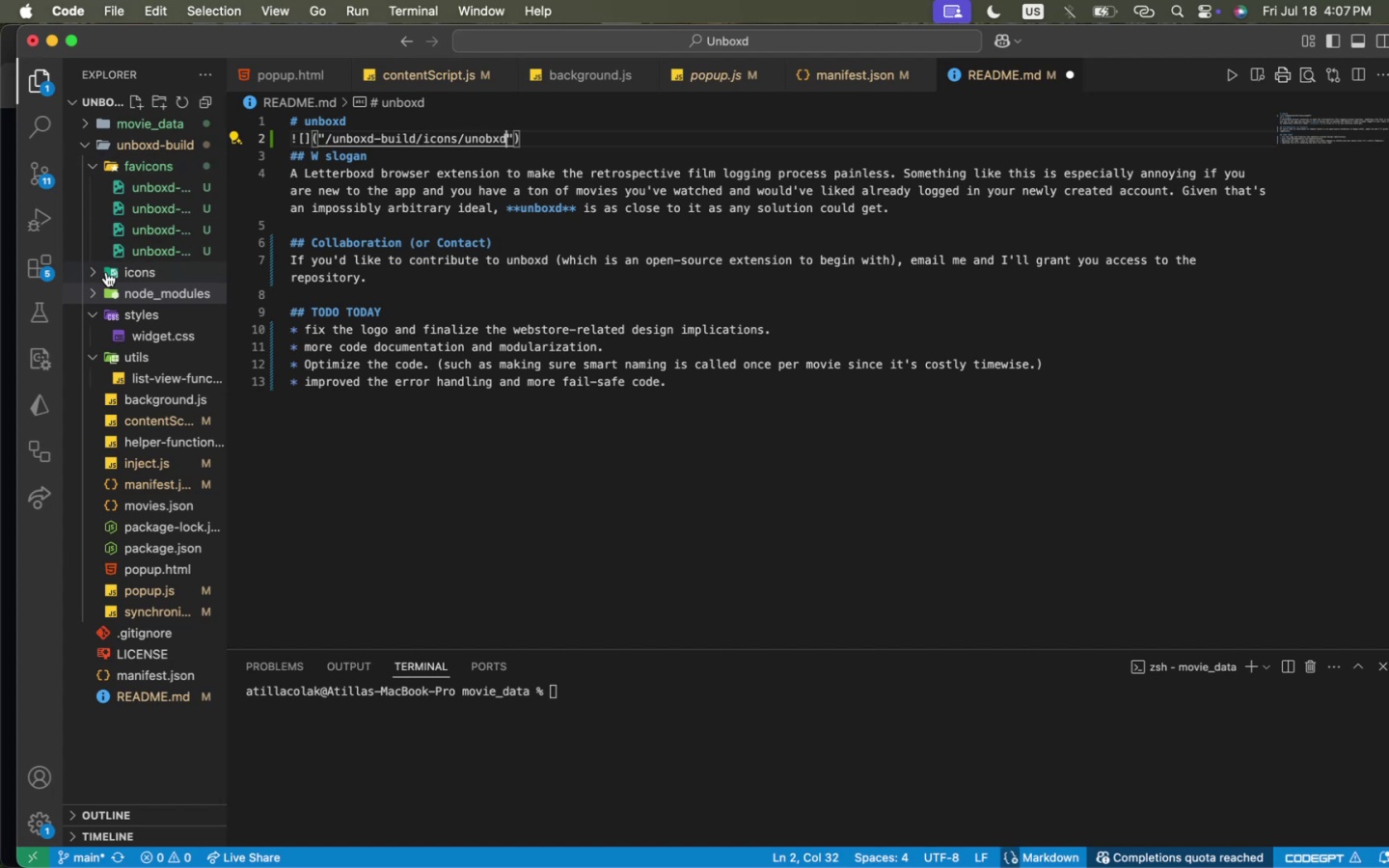 
left_click([106, 272])
 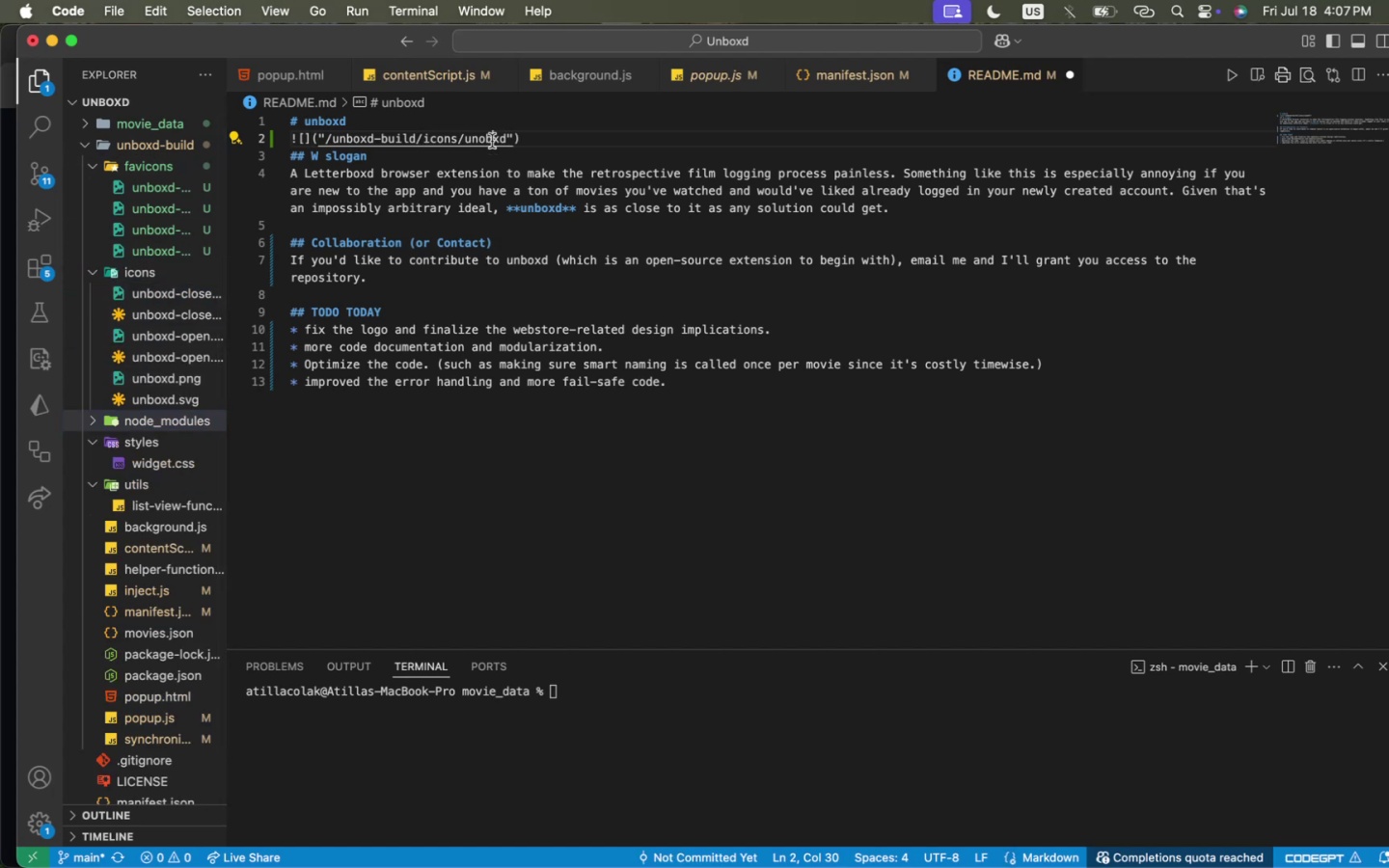 
type(unboxd.png)
 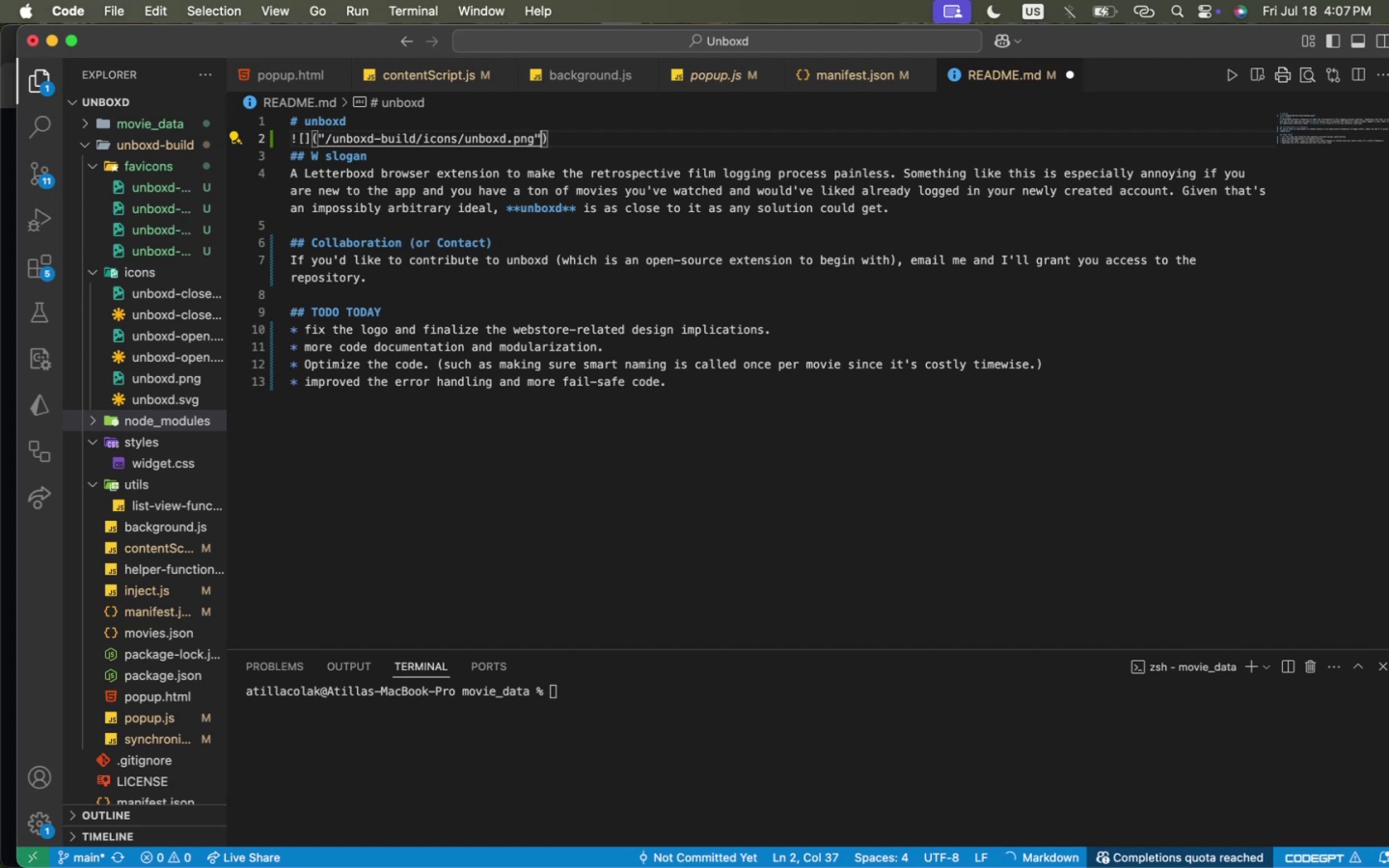 
key(ArrowRight)
 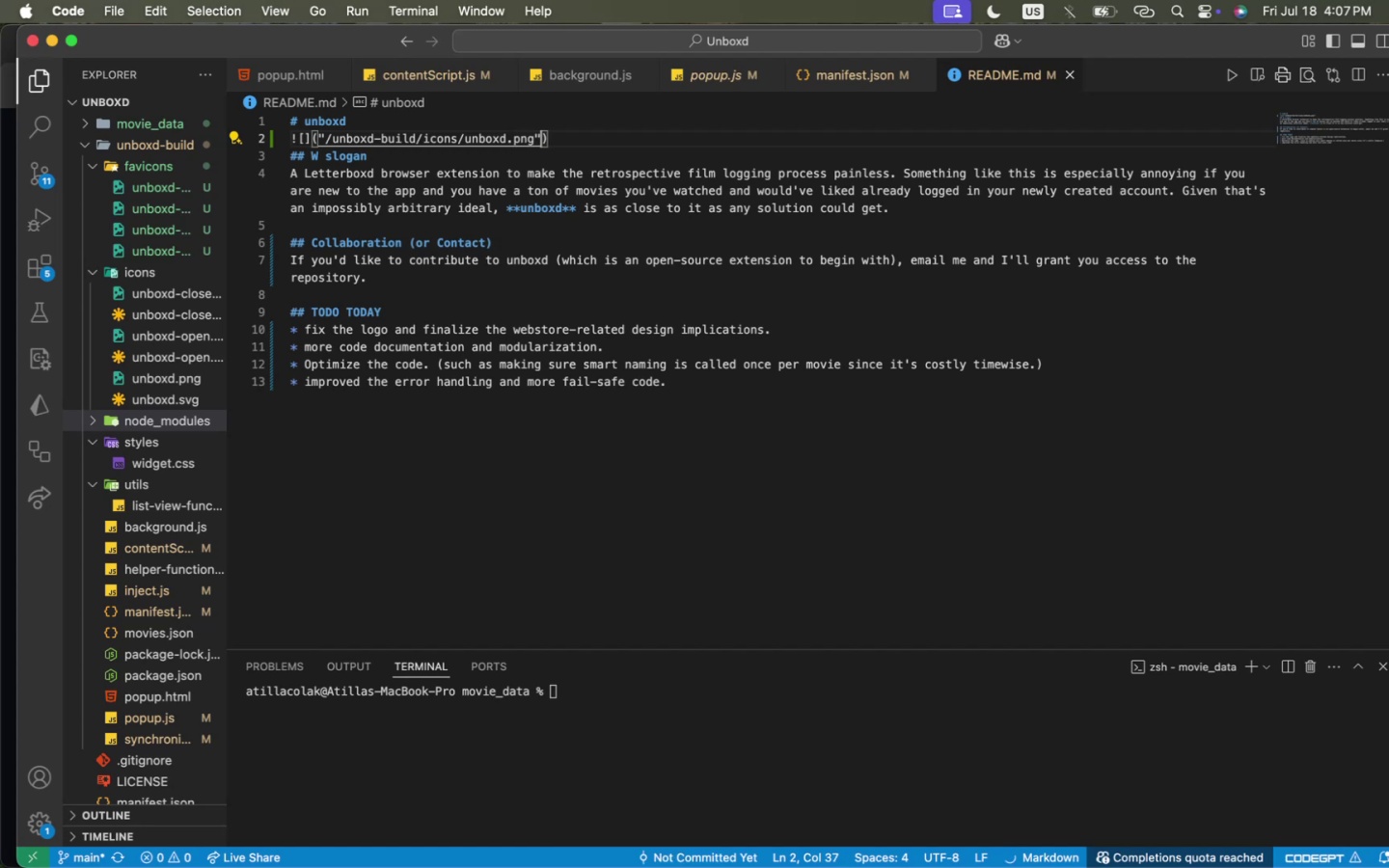 
key(Meta+CommandLeft)
 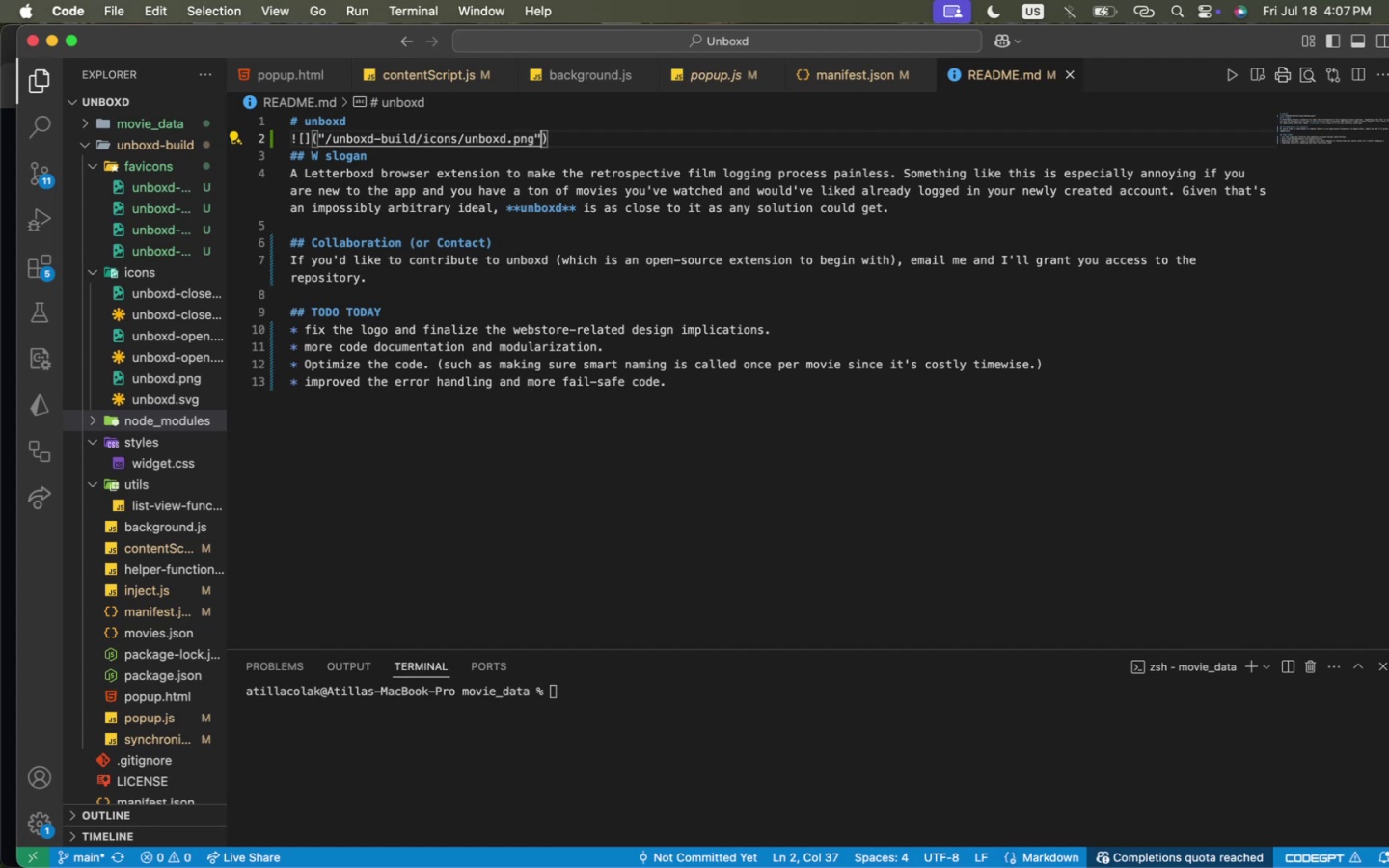 
key(Meta+S)
 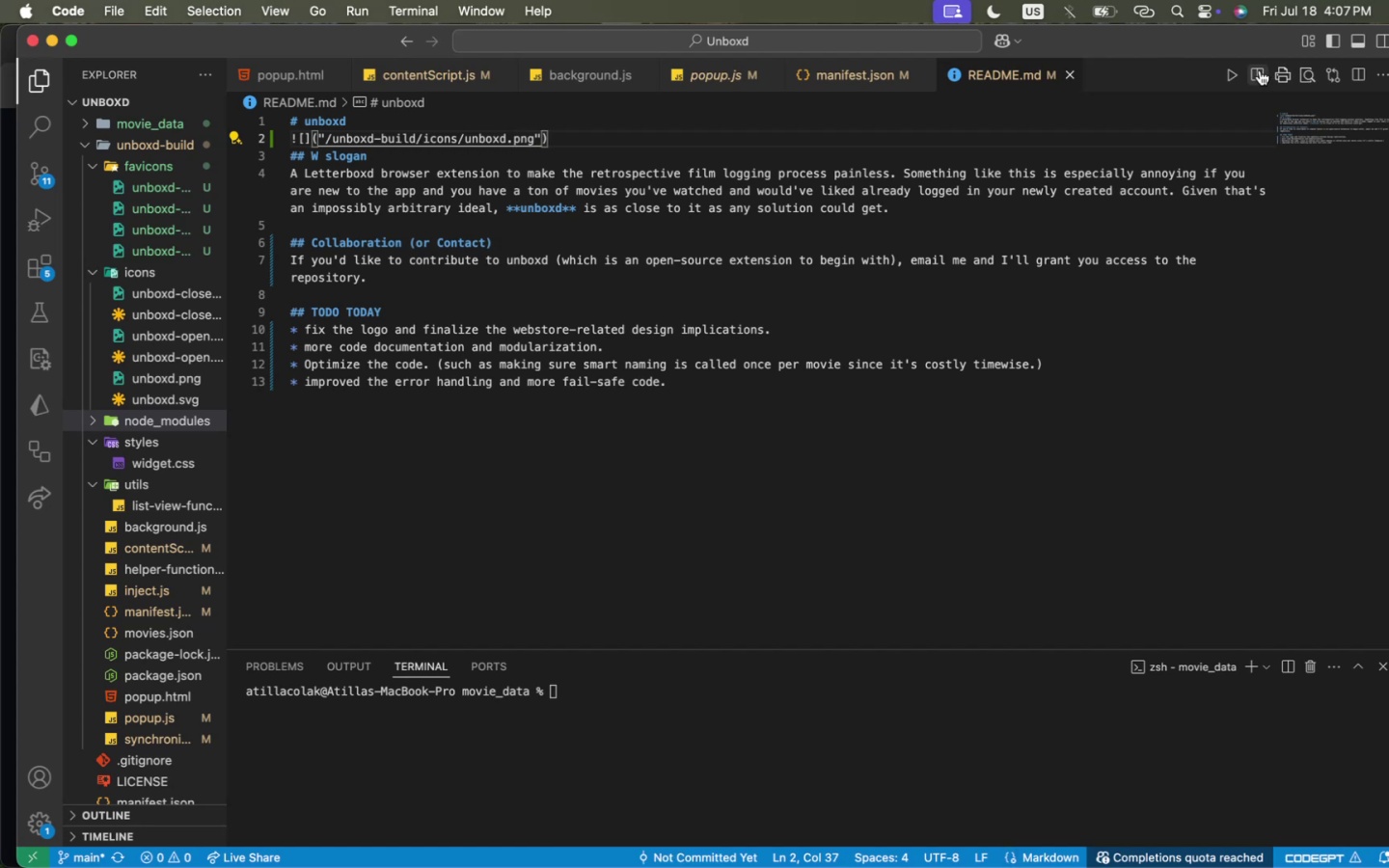 
left_click([1259, 70])
 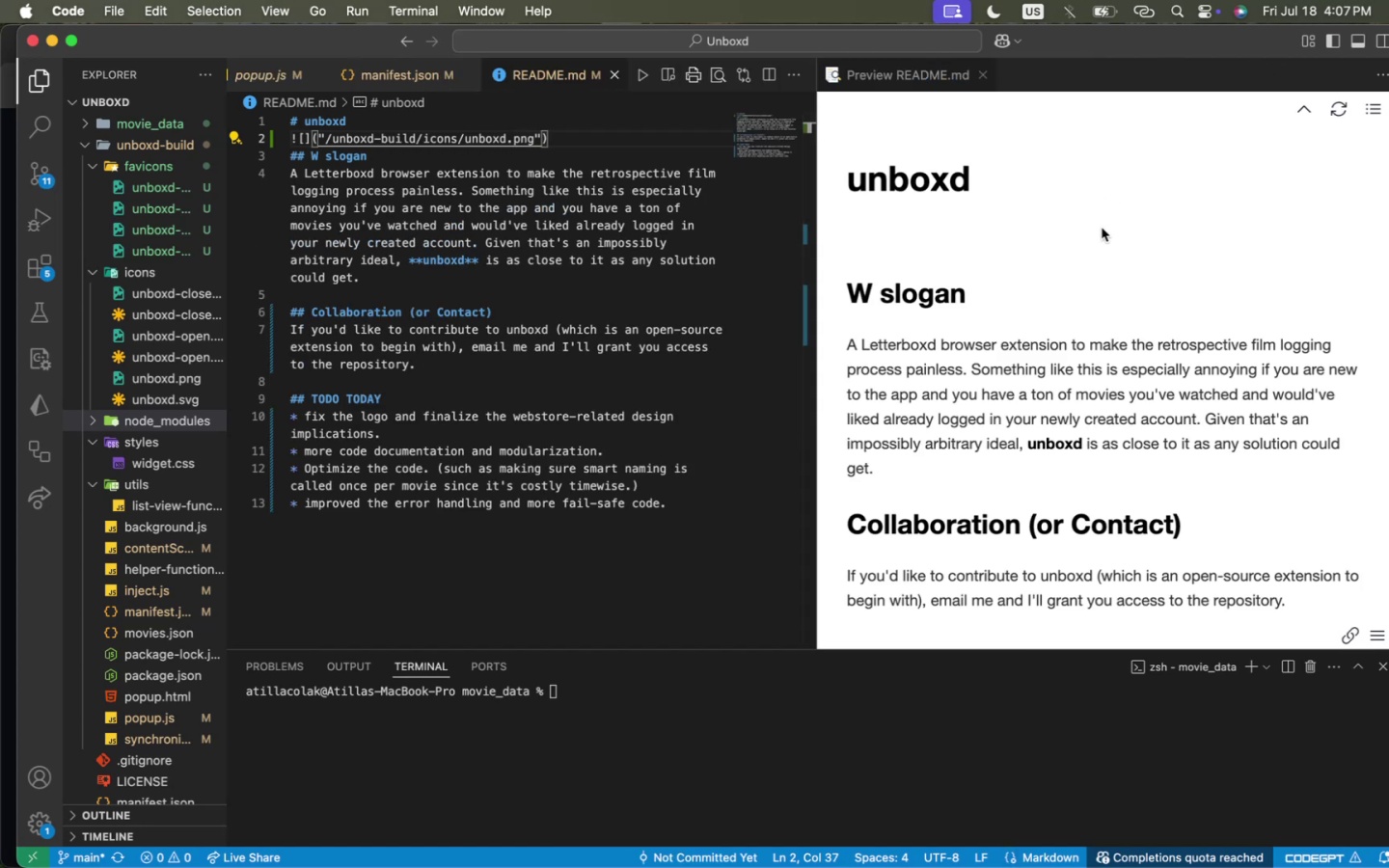 
scroll: coordinate [1015, 251], scroll_direction: up, amount: 5.0
 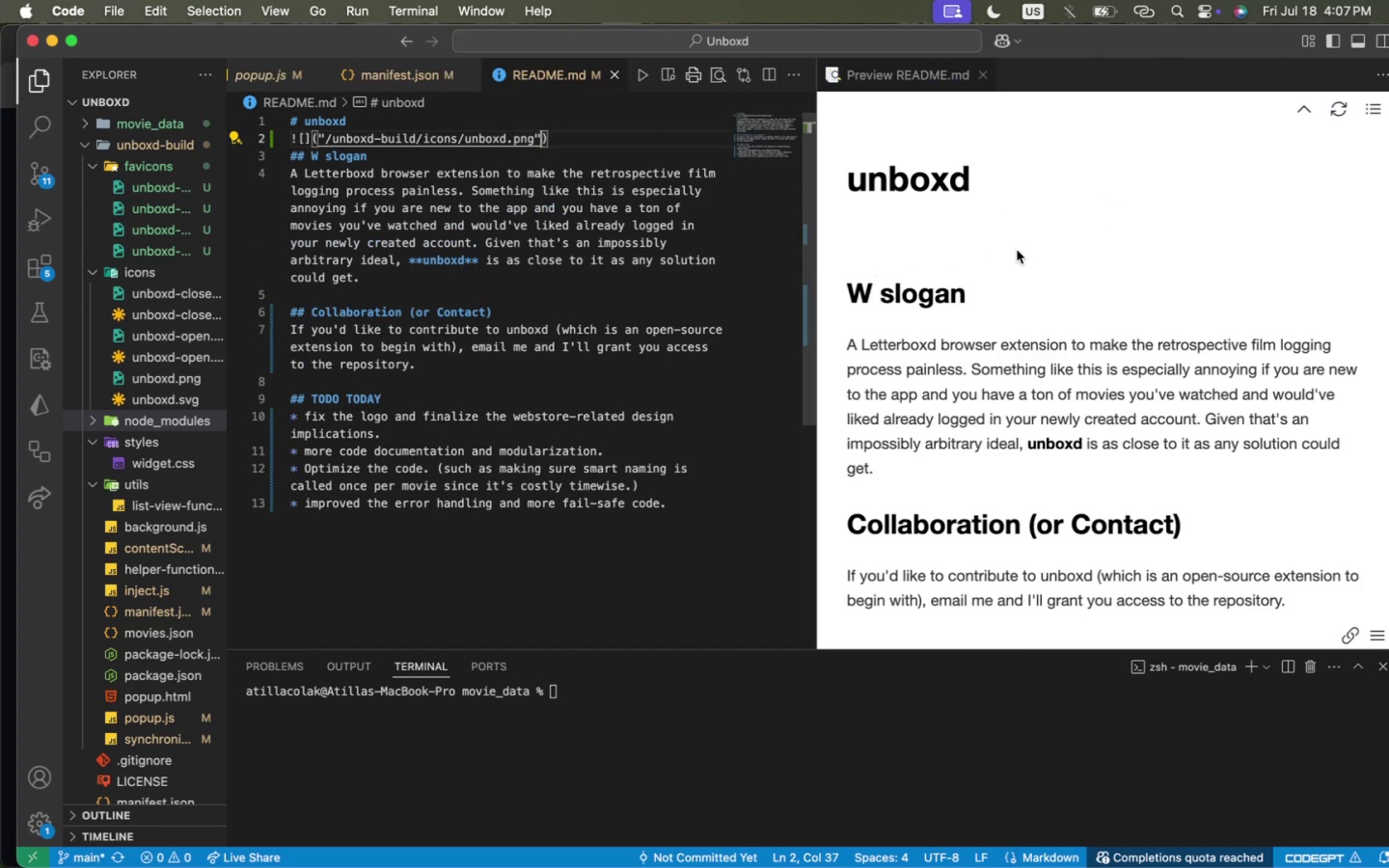 
left_click_drag(start_coordinate=[1090, 236], to_coordinate=[858, 228])
 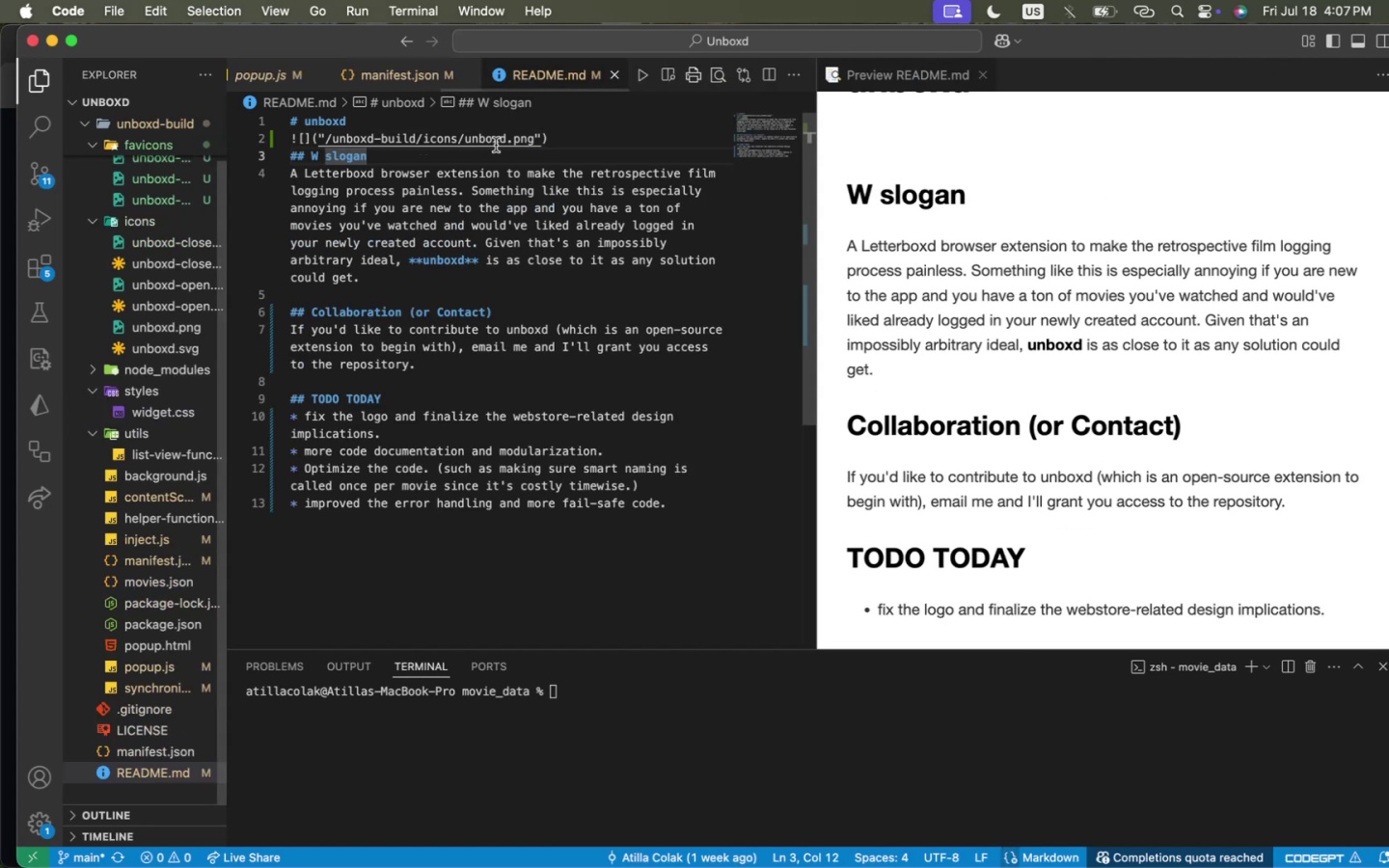 
scroll: coordinate [1020, 166], scroll_direction: up, amount: 16.0
 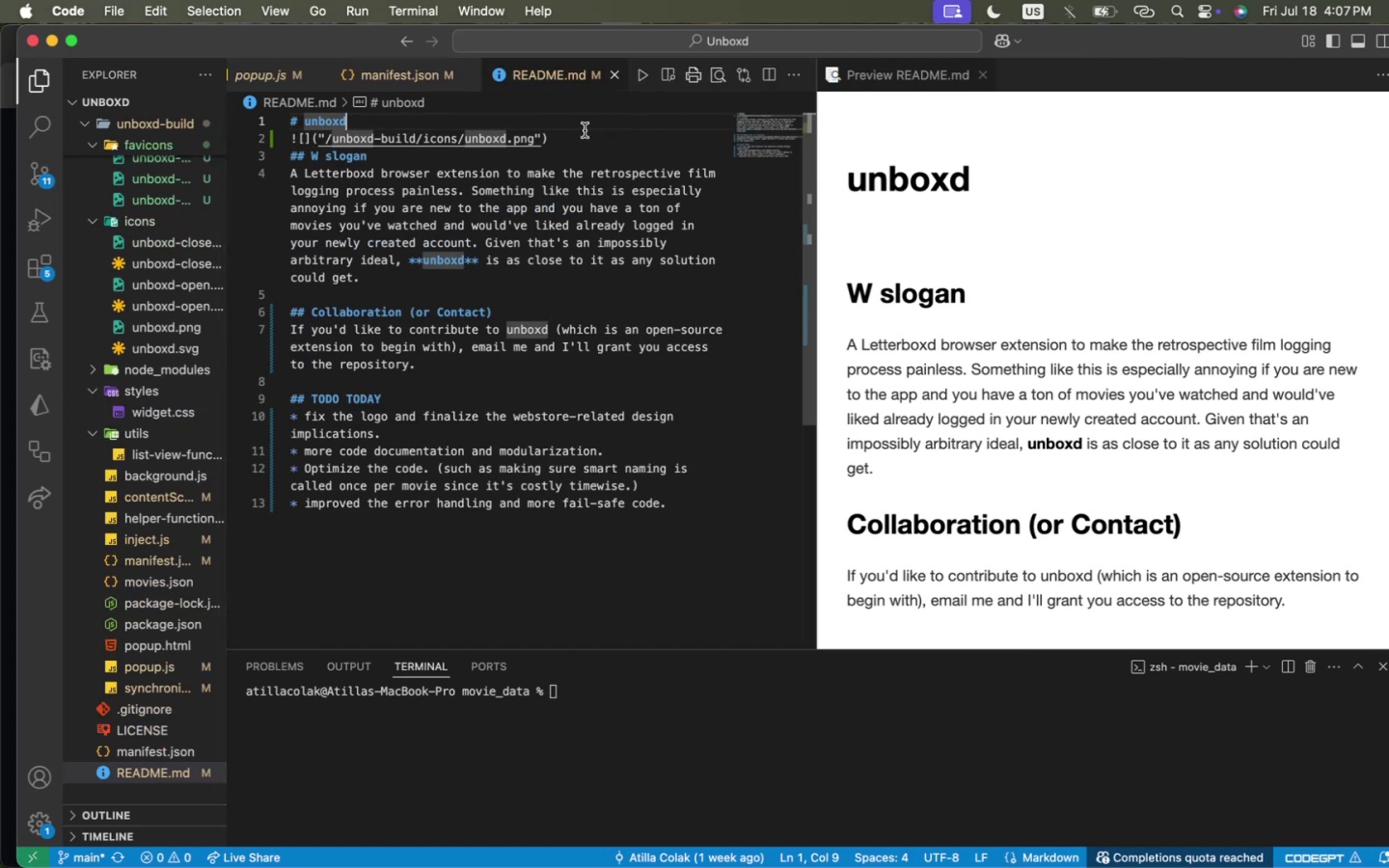 
double_click([585, 130])
 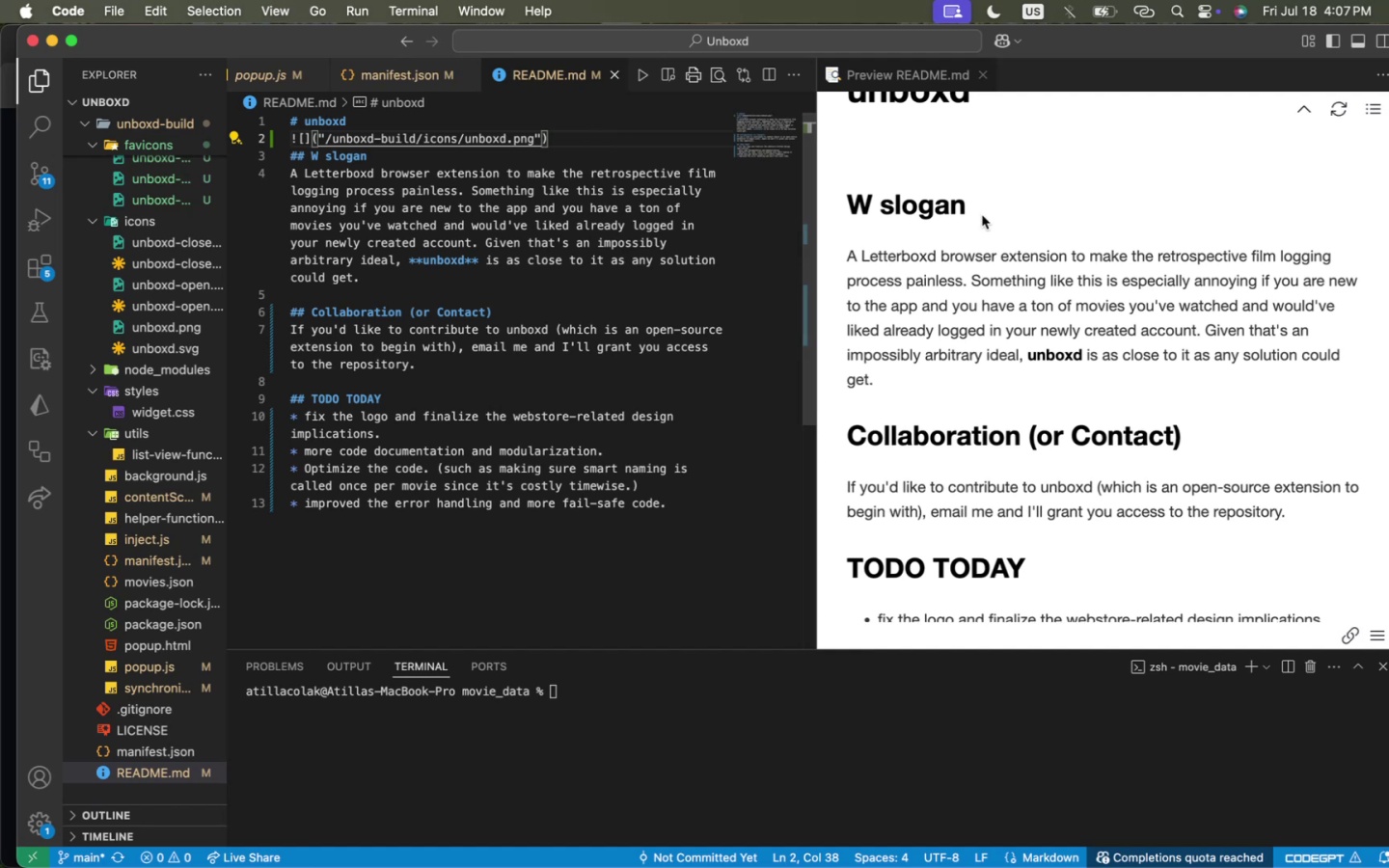 
scroll: coordinate [982, 215], scroll_direction: up, amount: 30.0
 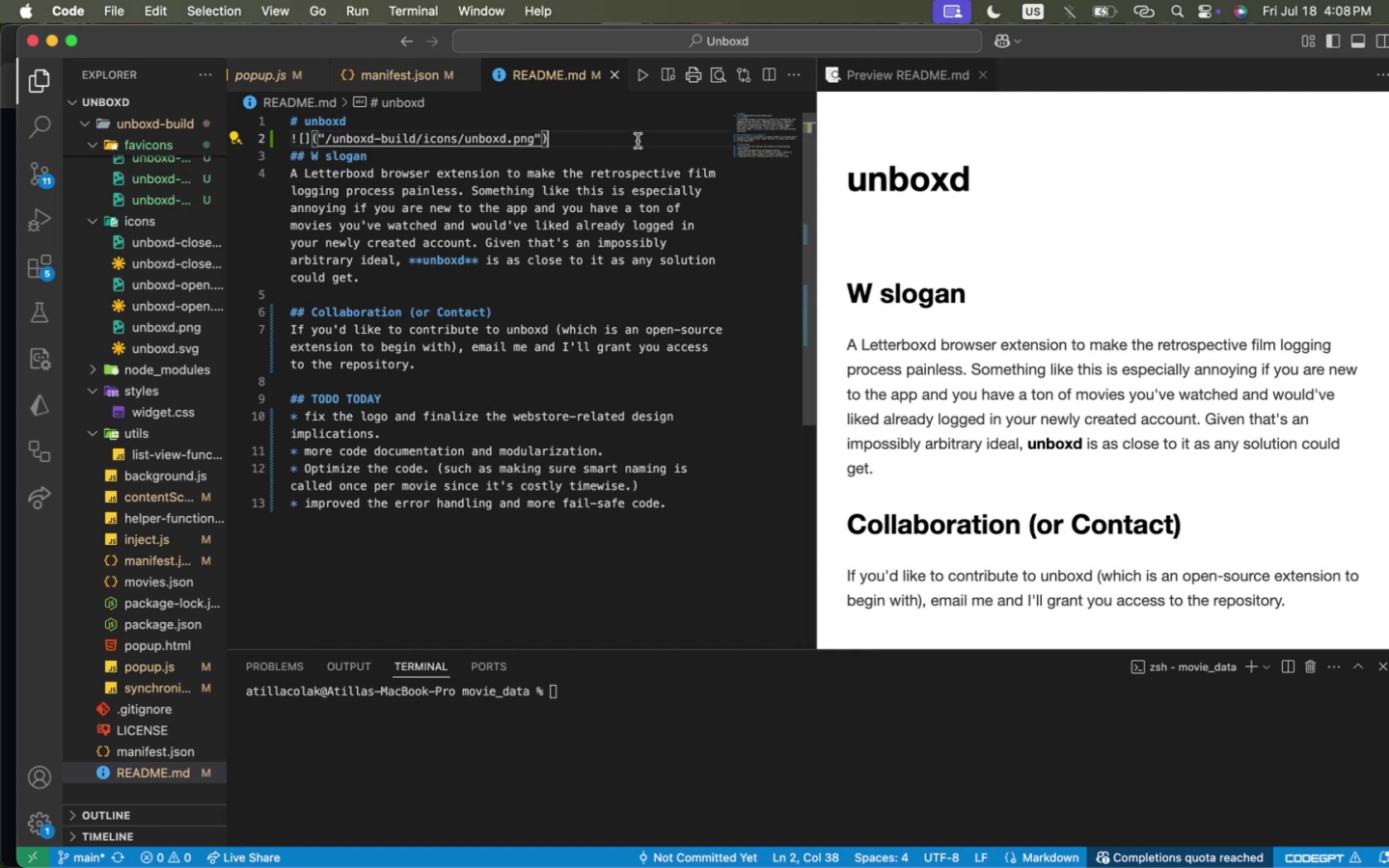 
double_click([638, 141])
 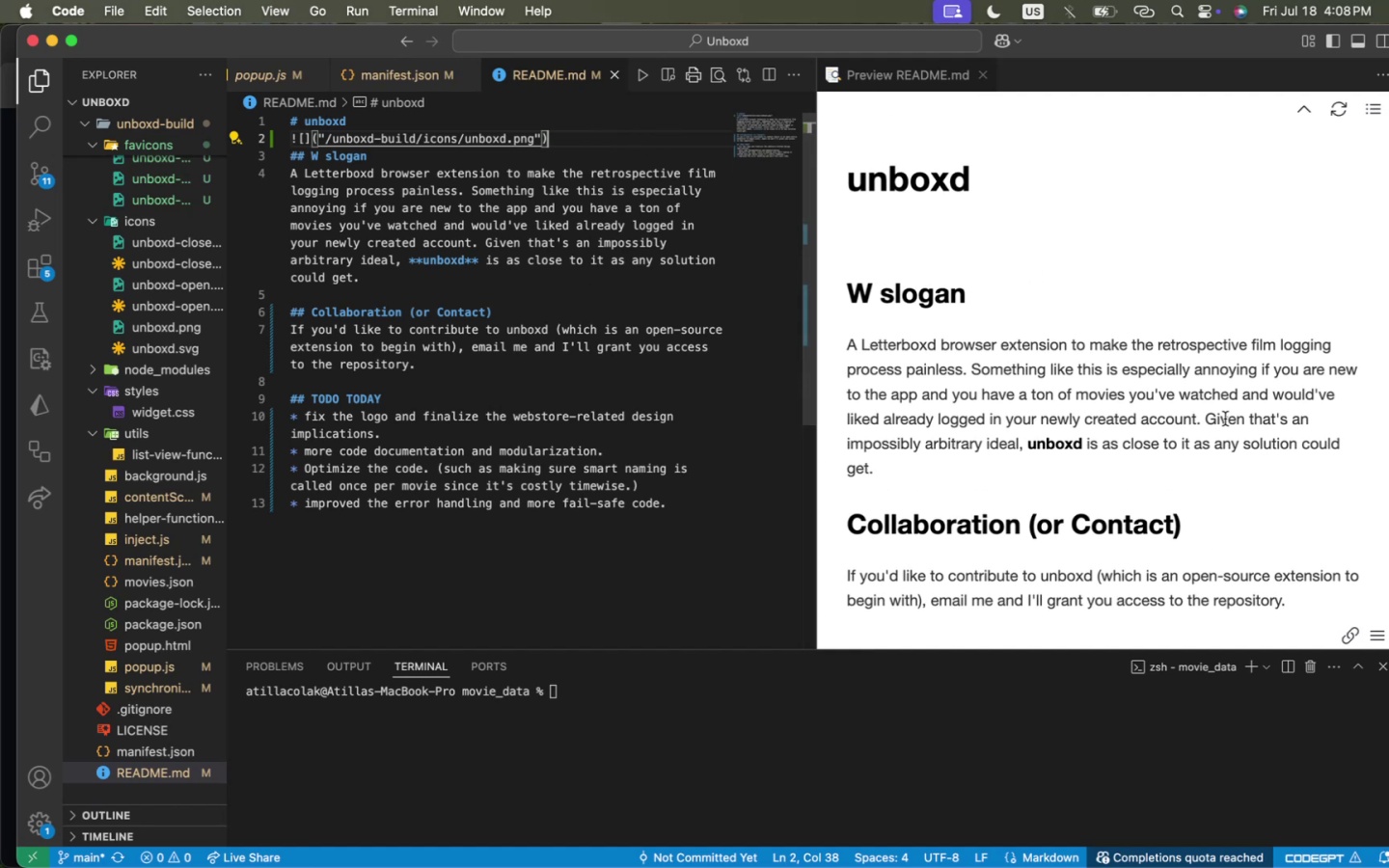 
scroll: coordinate [1211, 410], scroll_direction: down, amount: 13.0
 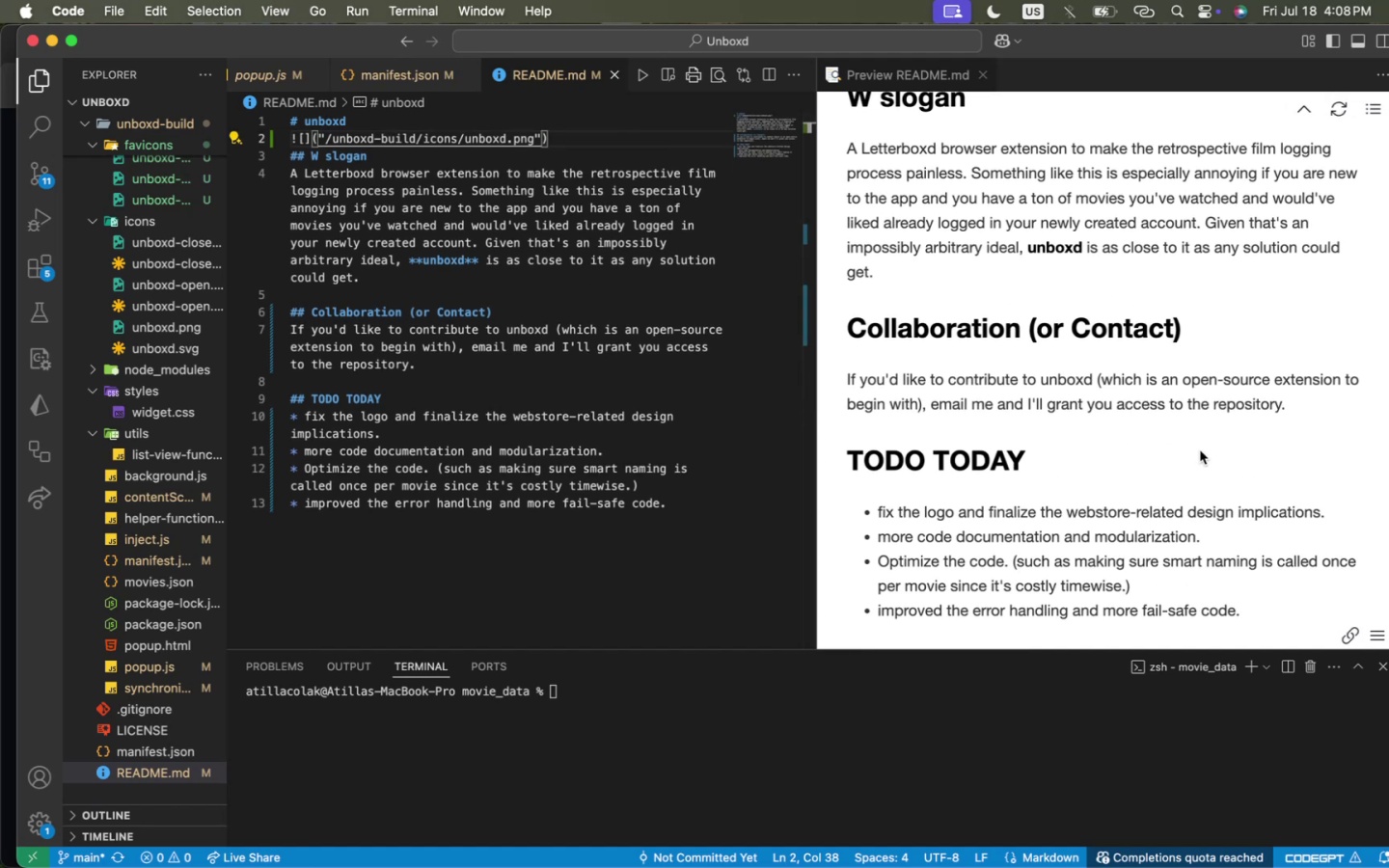 
scroll: coordinate [1180, 448], scroll_direction: up, amount: 3.0
 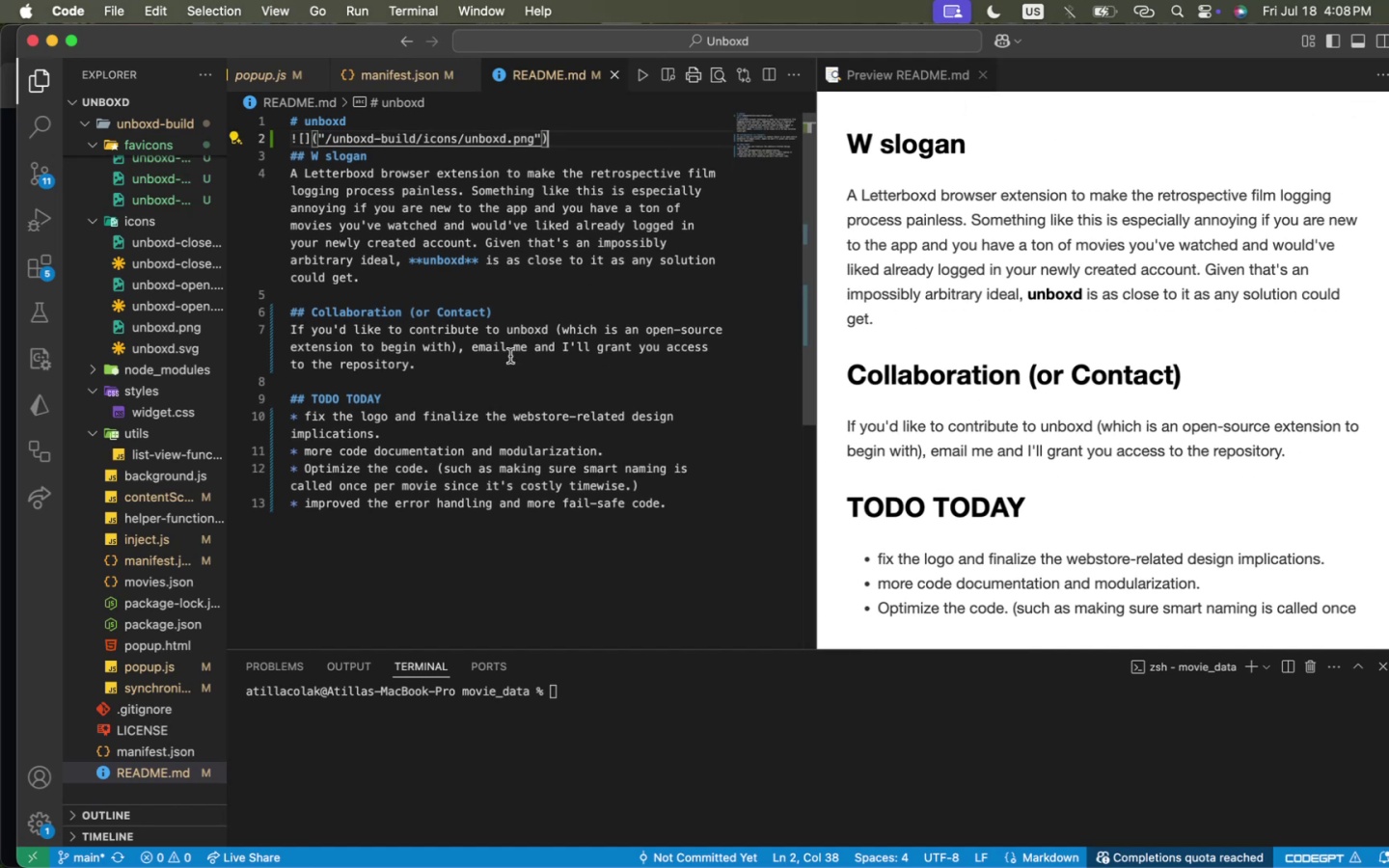 
left_click([504, 360])
 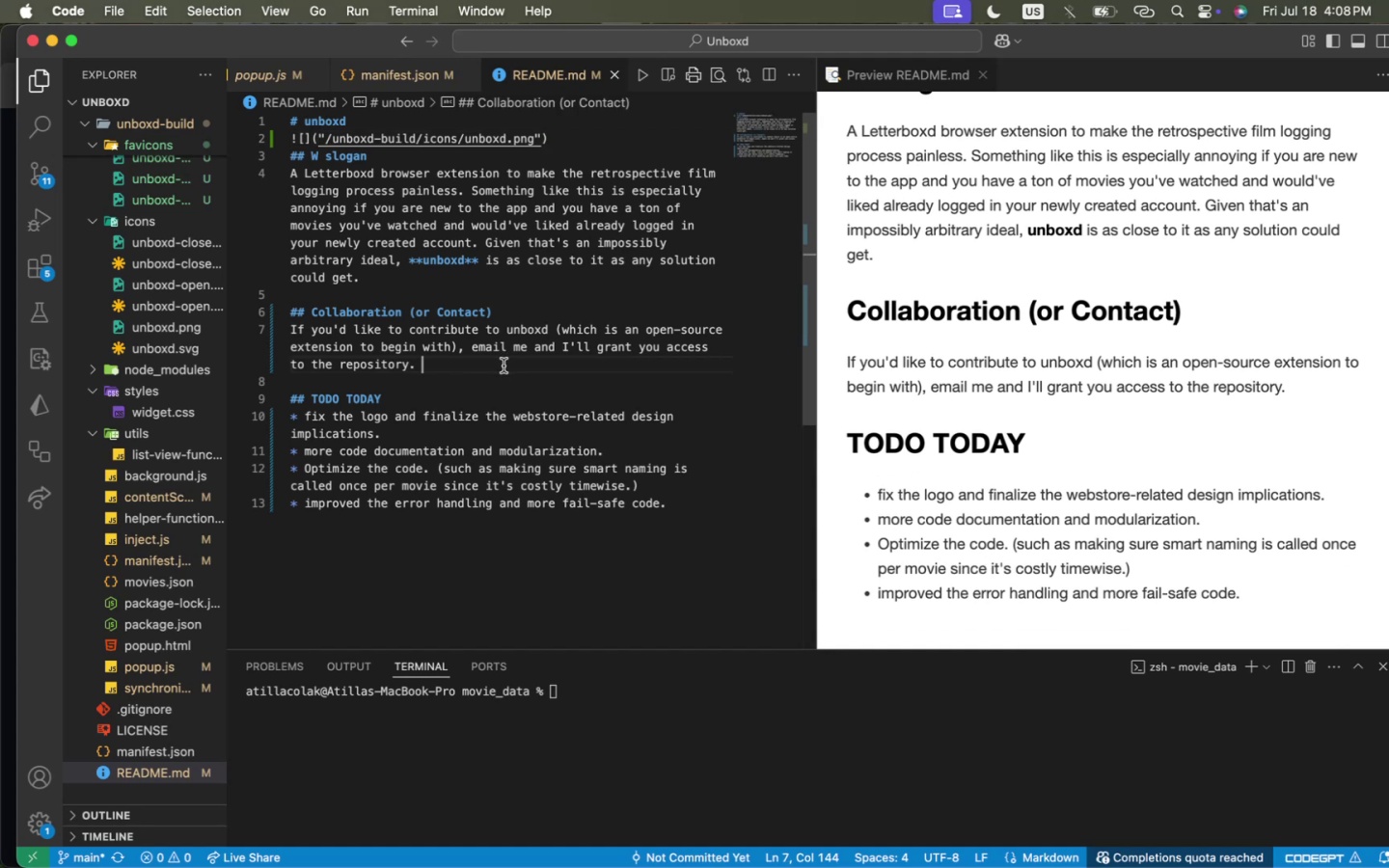 
key(Enter)
 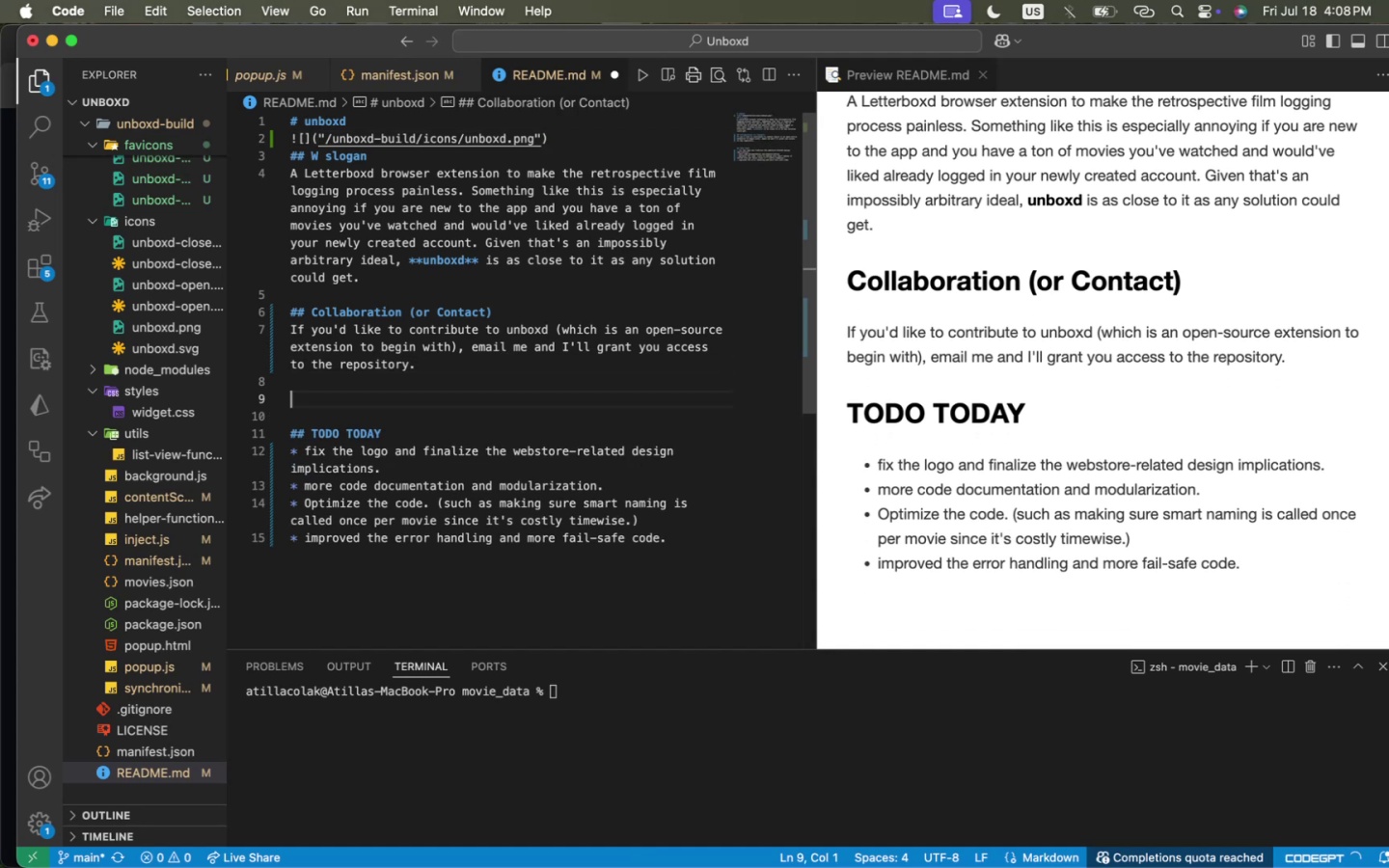 
key(Enter)
 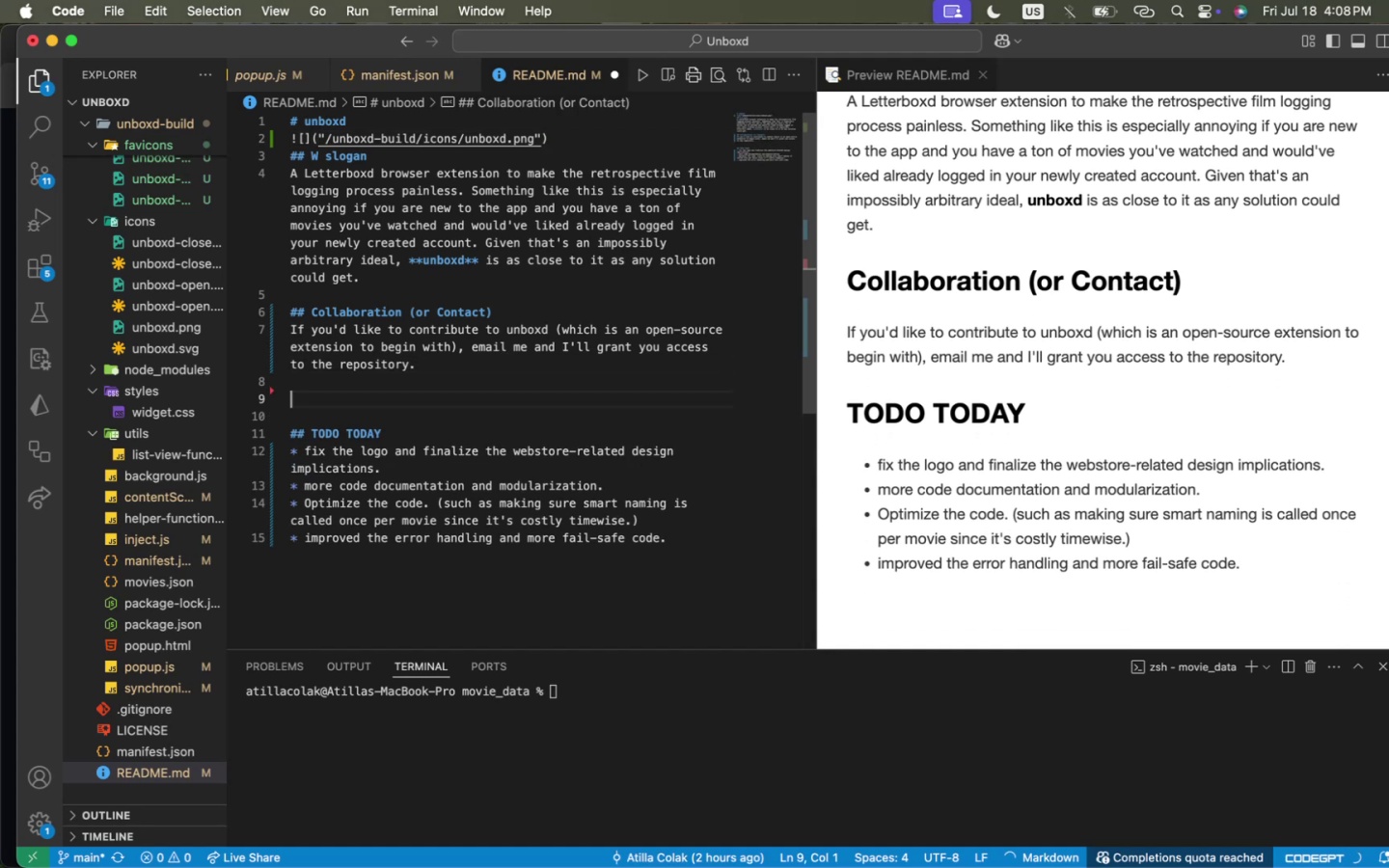 
type(## Further impro)
key(Backspace)
key(Backspace)
key(Backspace)
key(Backspace)
key(Backspace)
key(Backspace)
type( Improvements )
 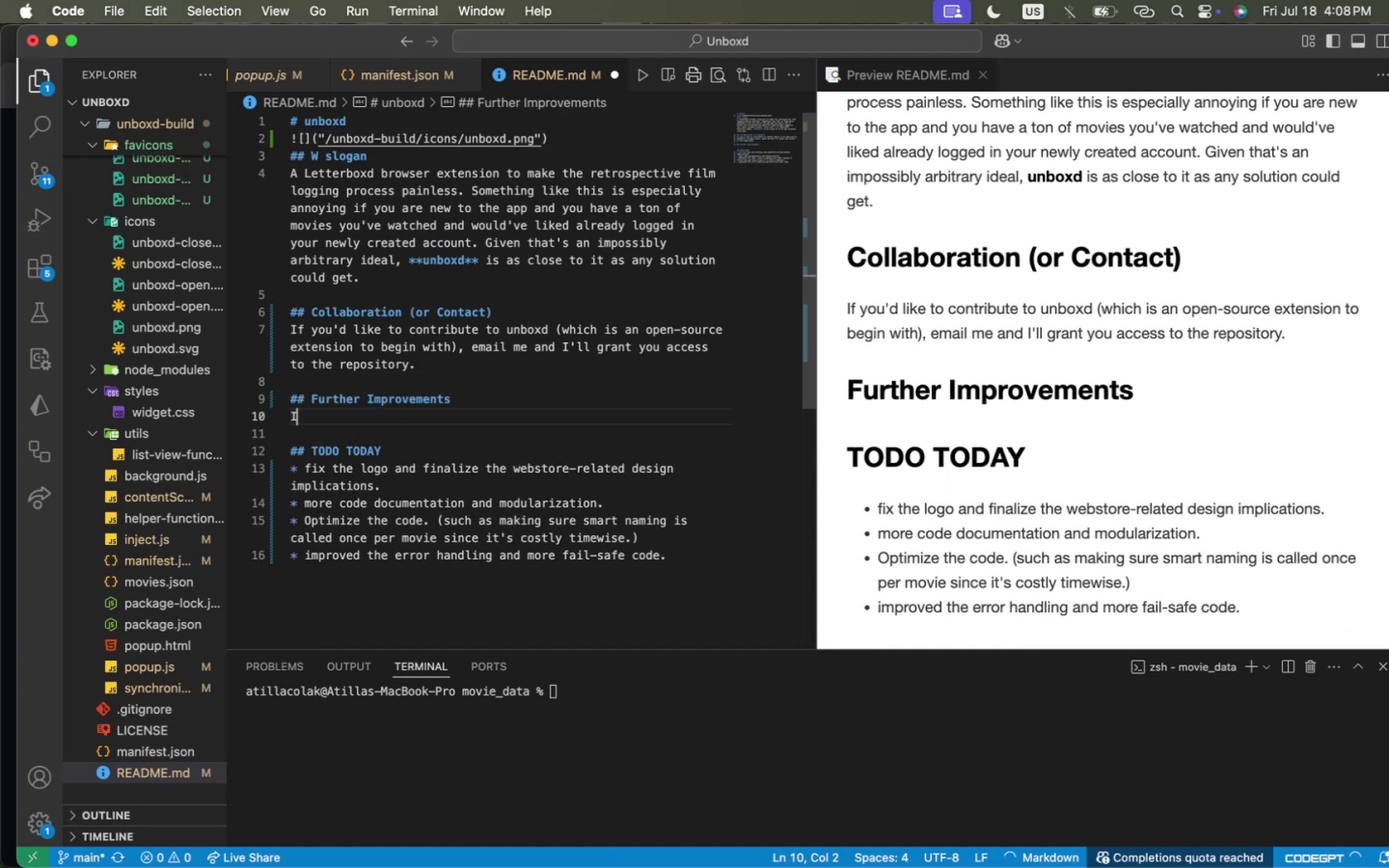 
 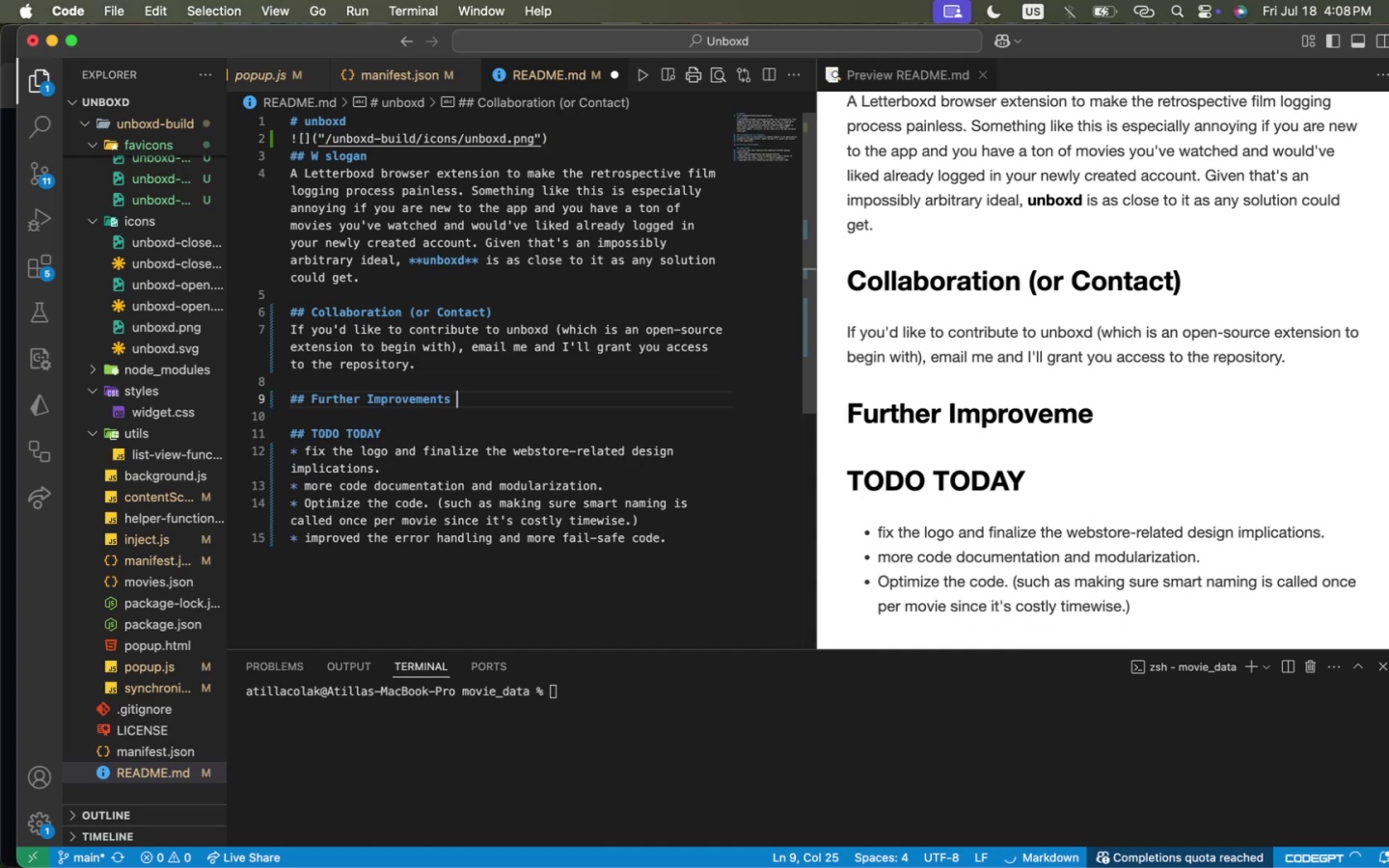 
key(Enter)
 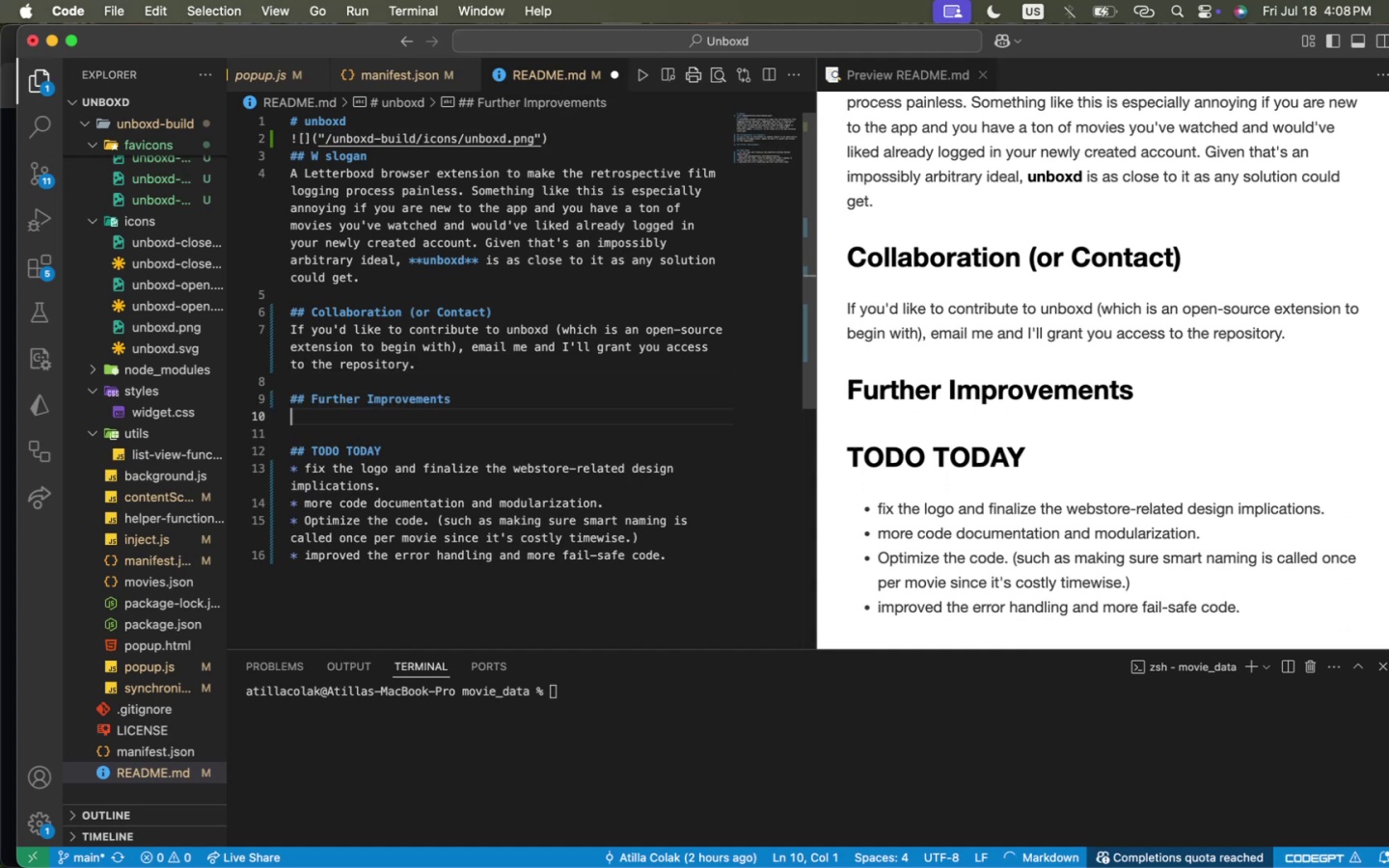 
type(If tehre's )
key(Backspace)
key(Backspace)
key(Backspace)
key(Backspace)
key(Backspace)
key(Backspace)
key(Backspace)
type(here's in)
key(Backspace)
type(e)
key(Backspace)
key(Backspace)
type(enough demand, i'll)
key(Backspace)
key(Backspace)
key(Backspace)
key(Backspace)
type(I'll update t)
key(Backspace)
type(unboxd in the future.)
key(Backspace)
type( and improve it with new functionalities I la)
key(Backspace)
key(Backspace)
type(already have in mind. So the version available in the chorme )
key(Backspace)
key(Backspace)
key(Backspace)
key(Backspace)
key(Backspace)
type(rome stro)
key(Backspace)
key(Backspace)
type(ore is the first version. )
 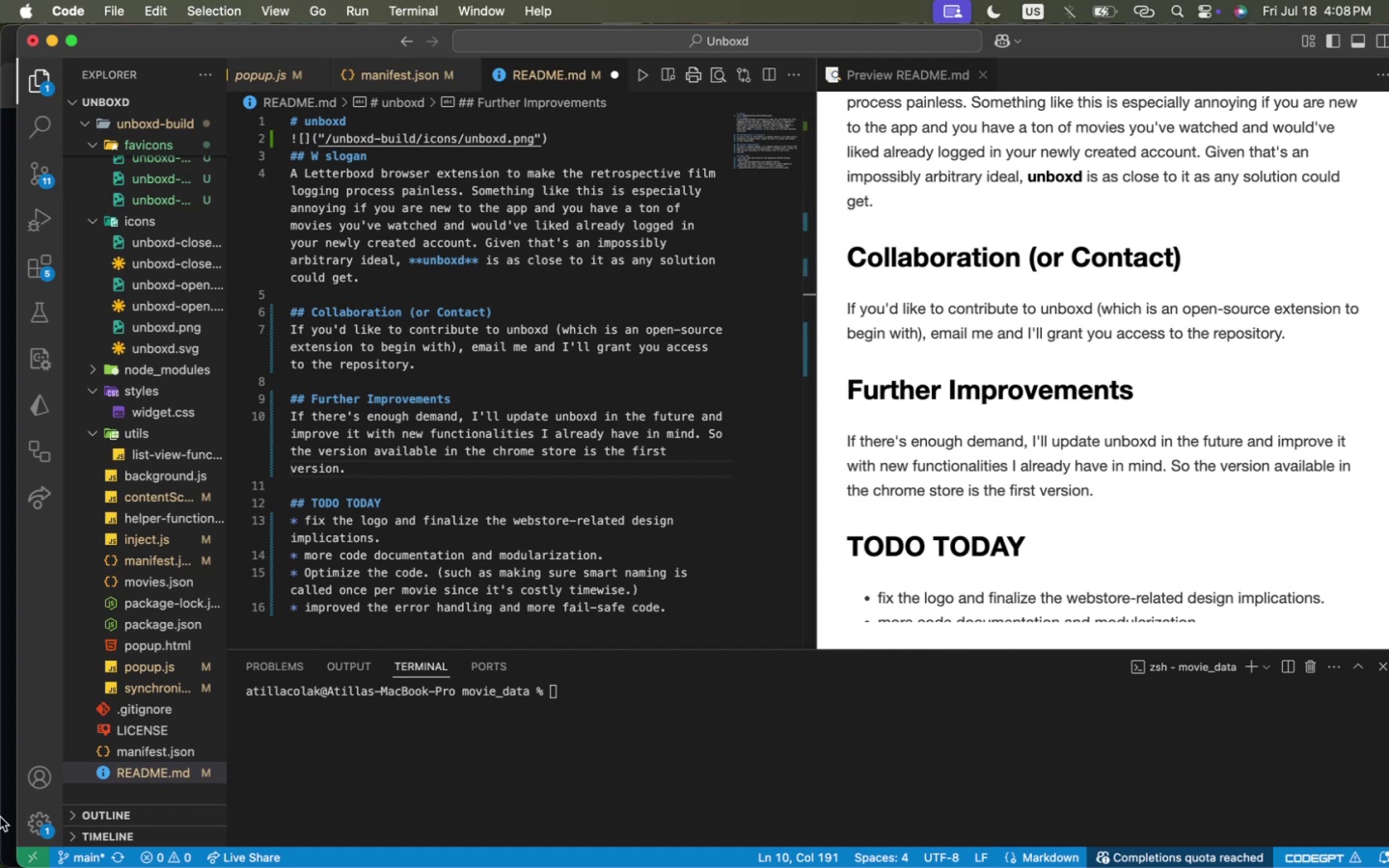 
scroll: coordinate [1110, 403], scroll_direction: up, amount: 12.0
 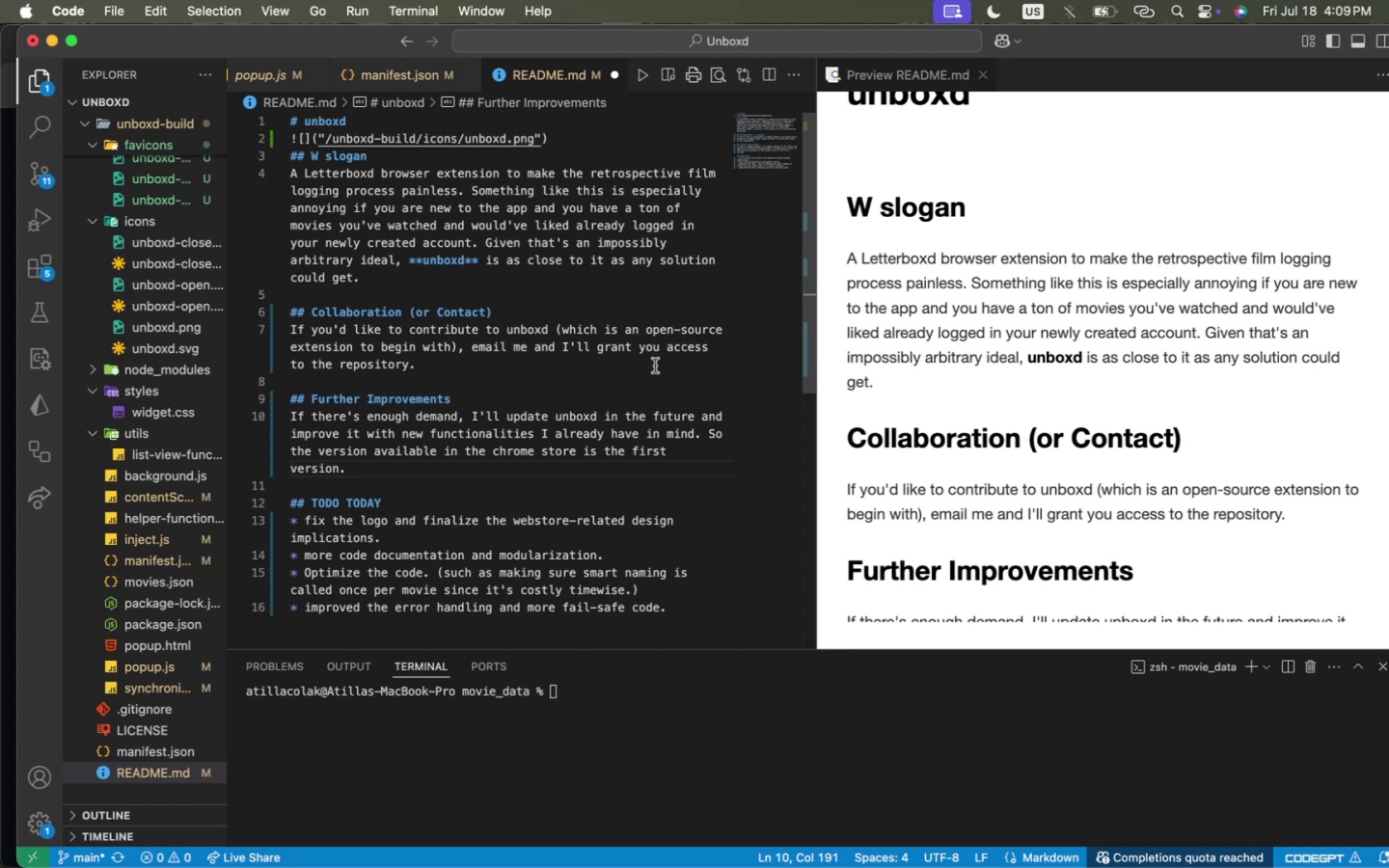 
wait(13.5)
 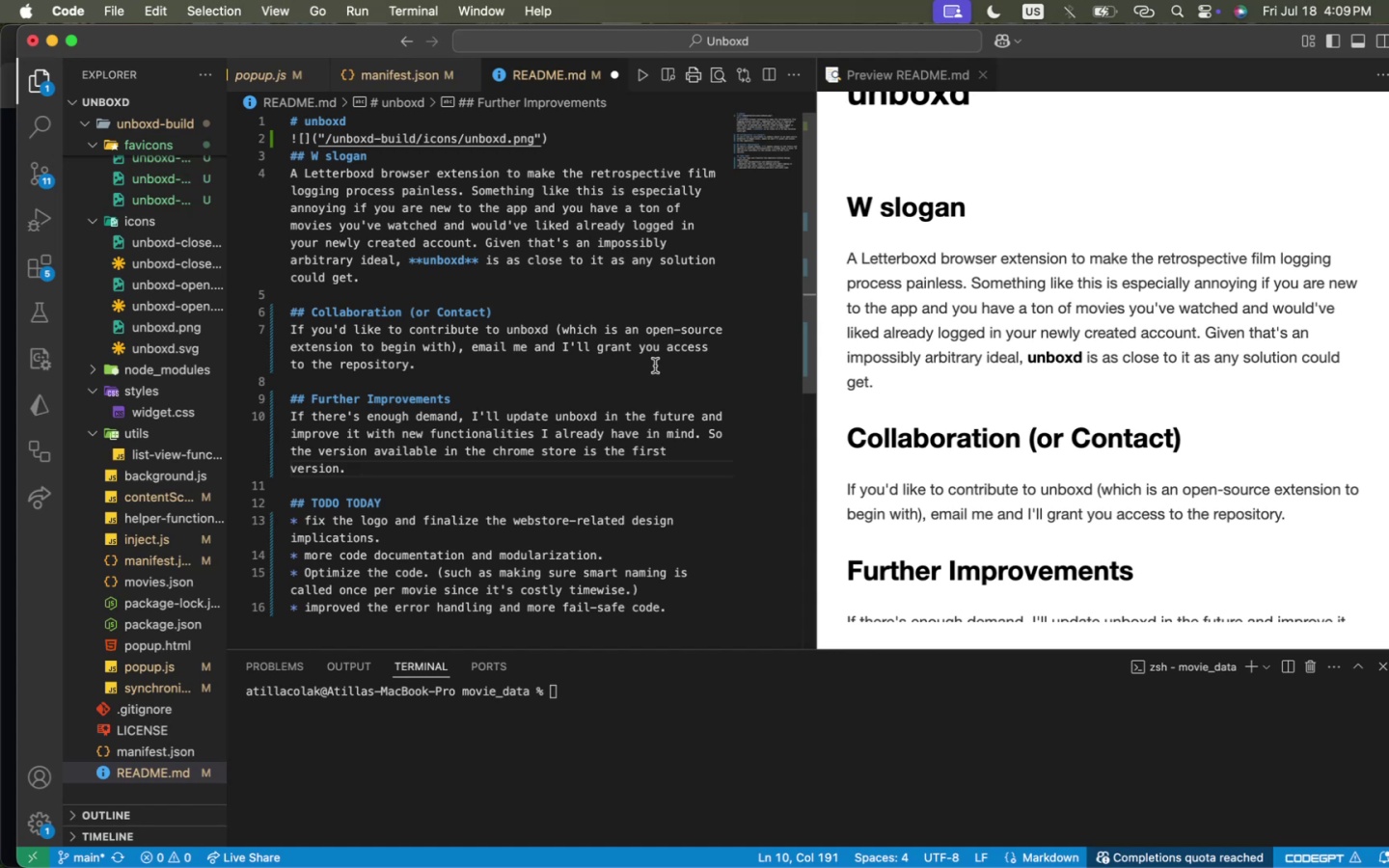 
left_click([640, 258])
 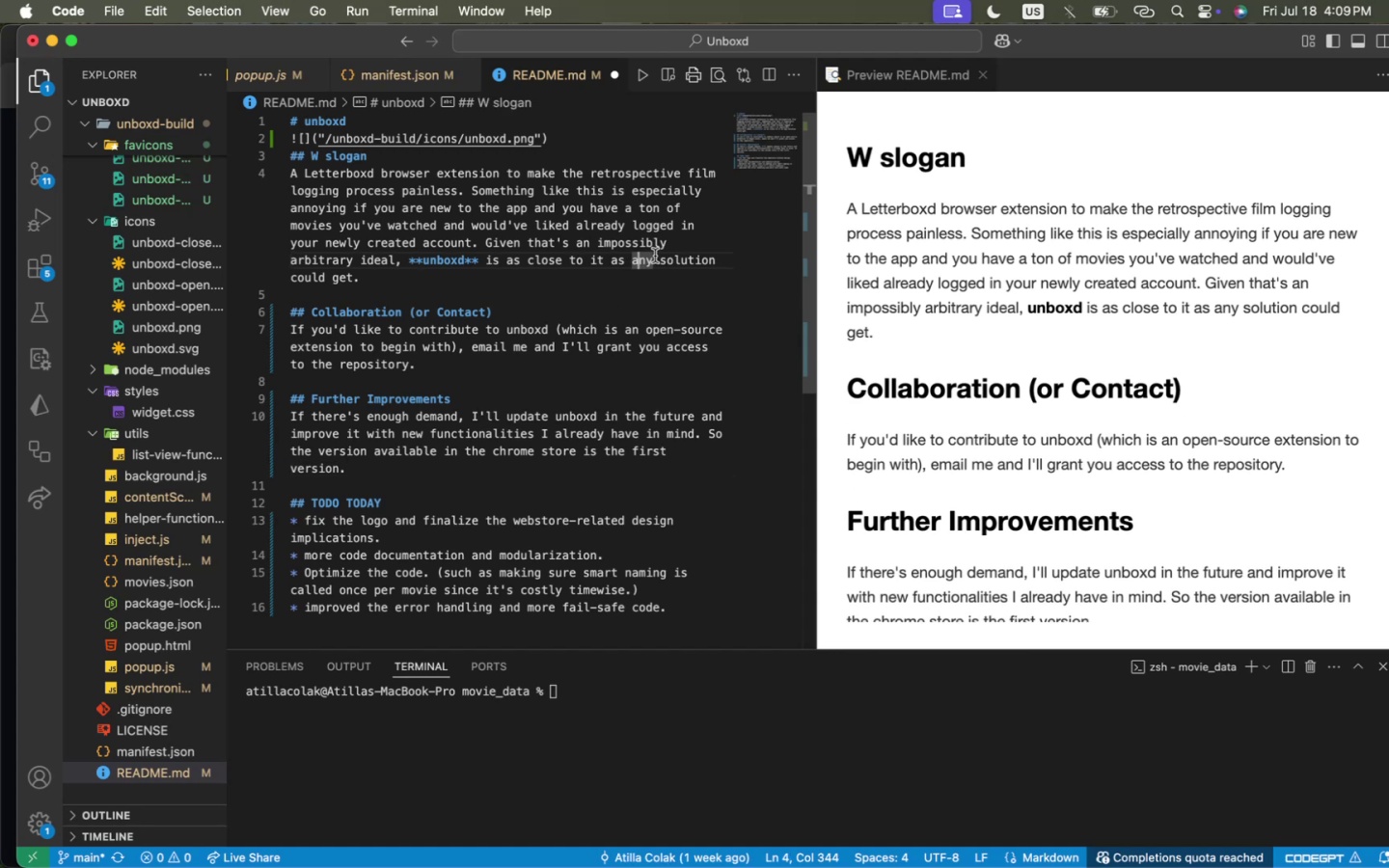 
left_click([655, 256])
 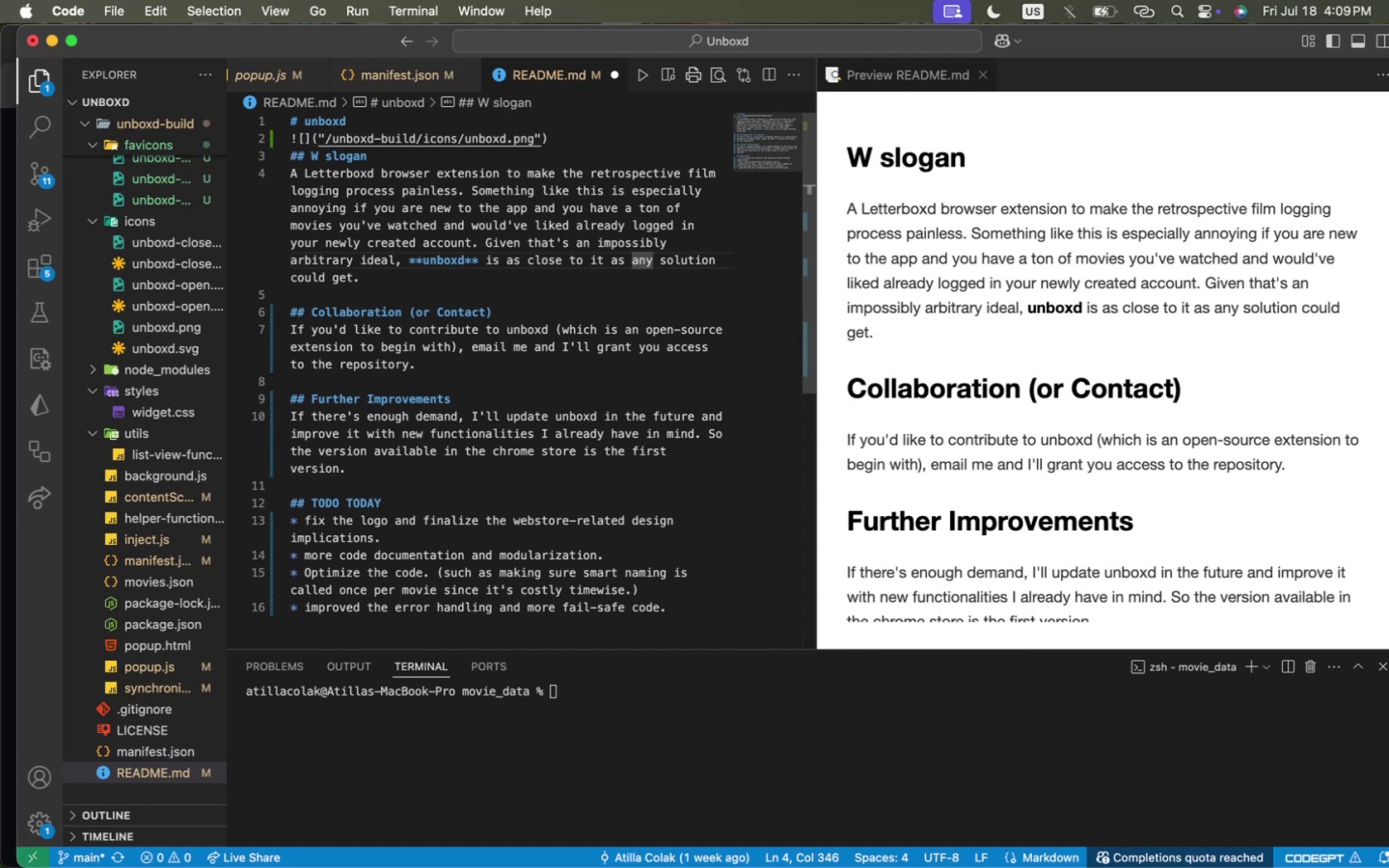 
key(ArrowRight)
 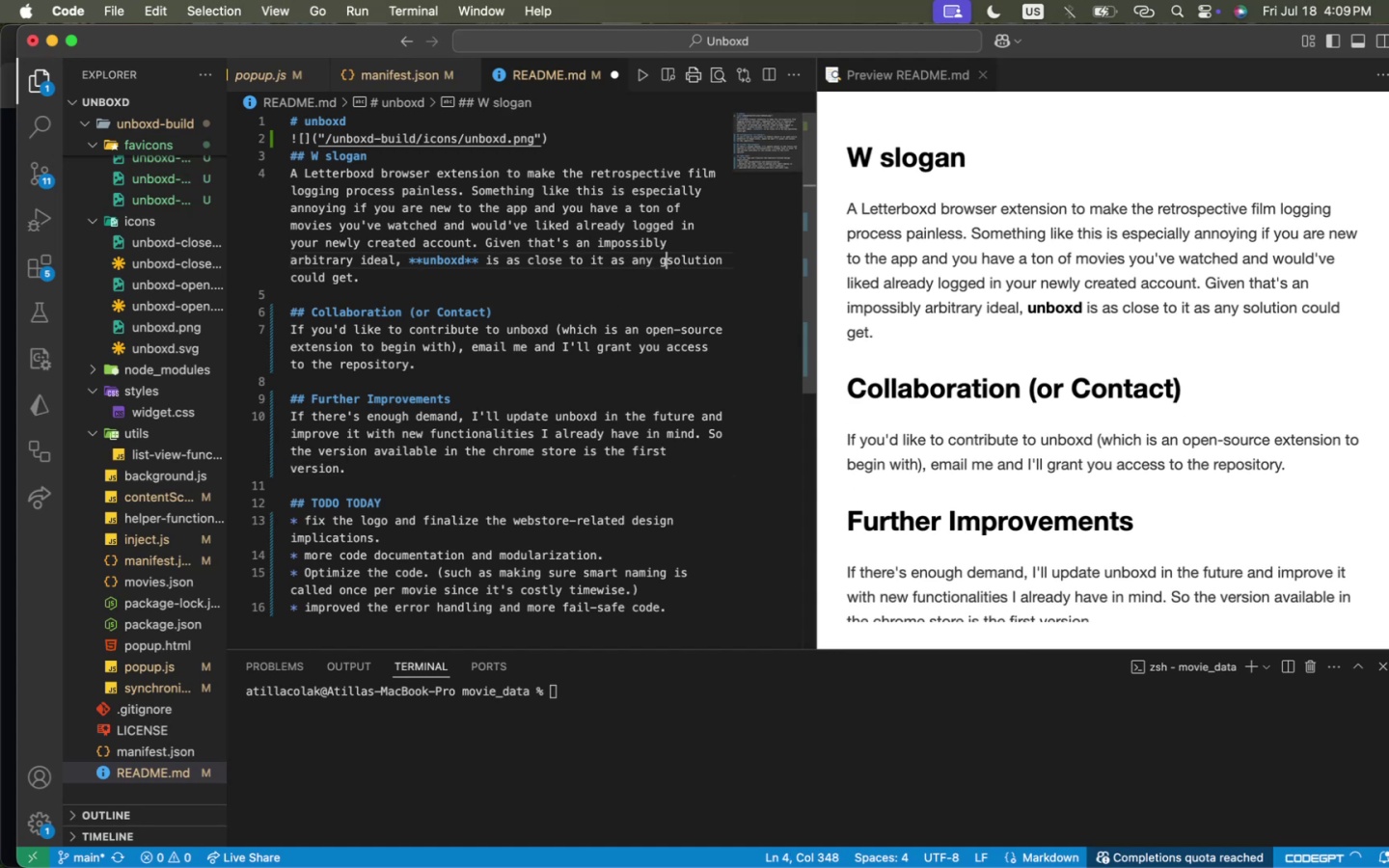 
type(good )
 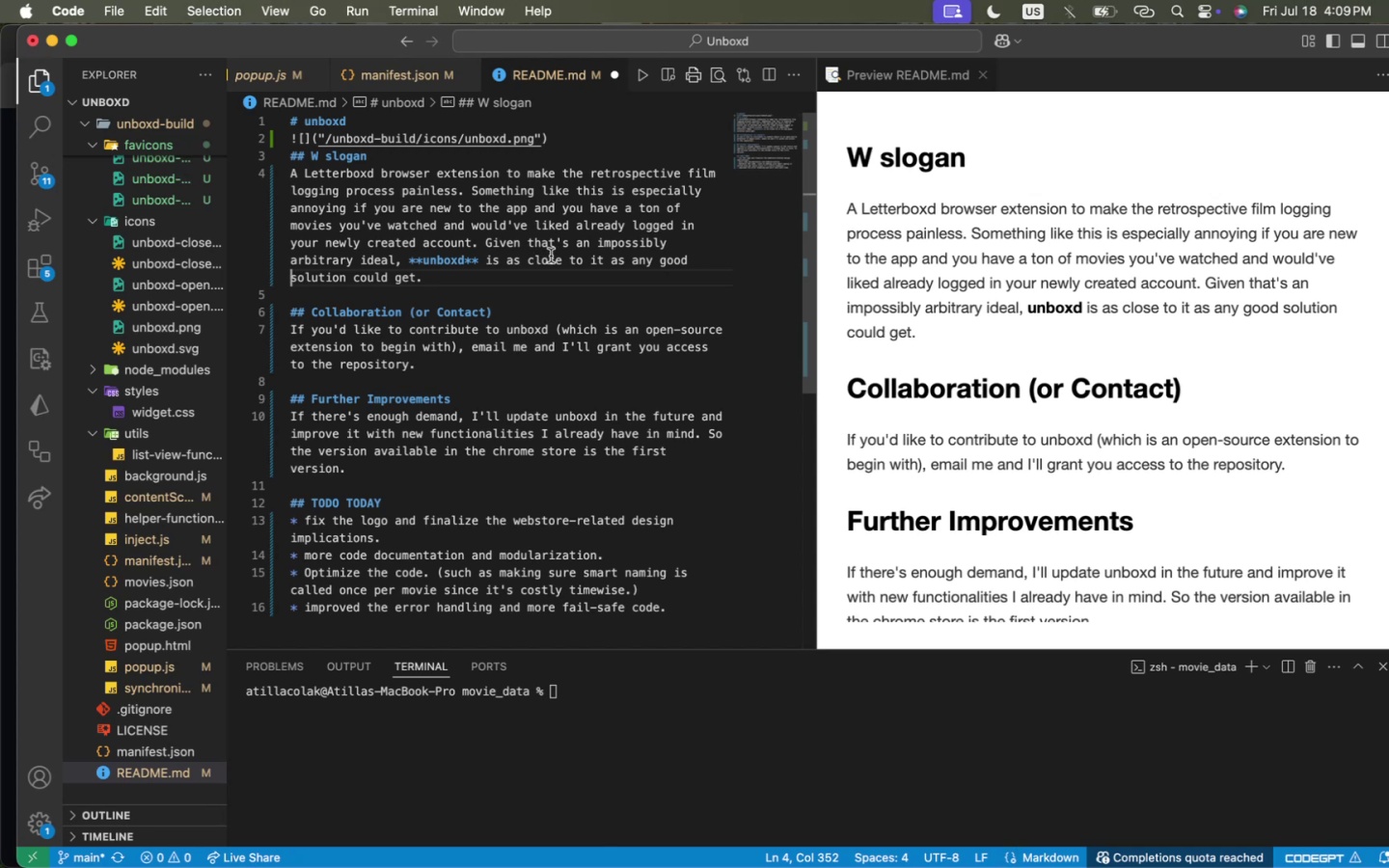 
double_click([551, 256])
 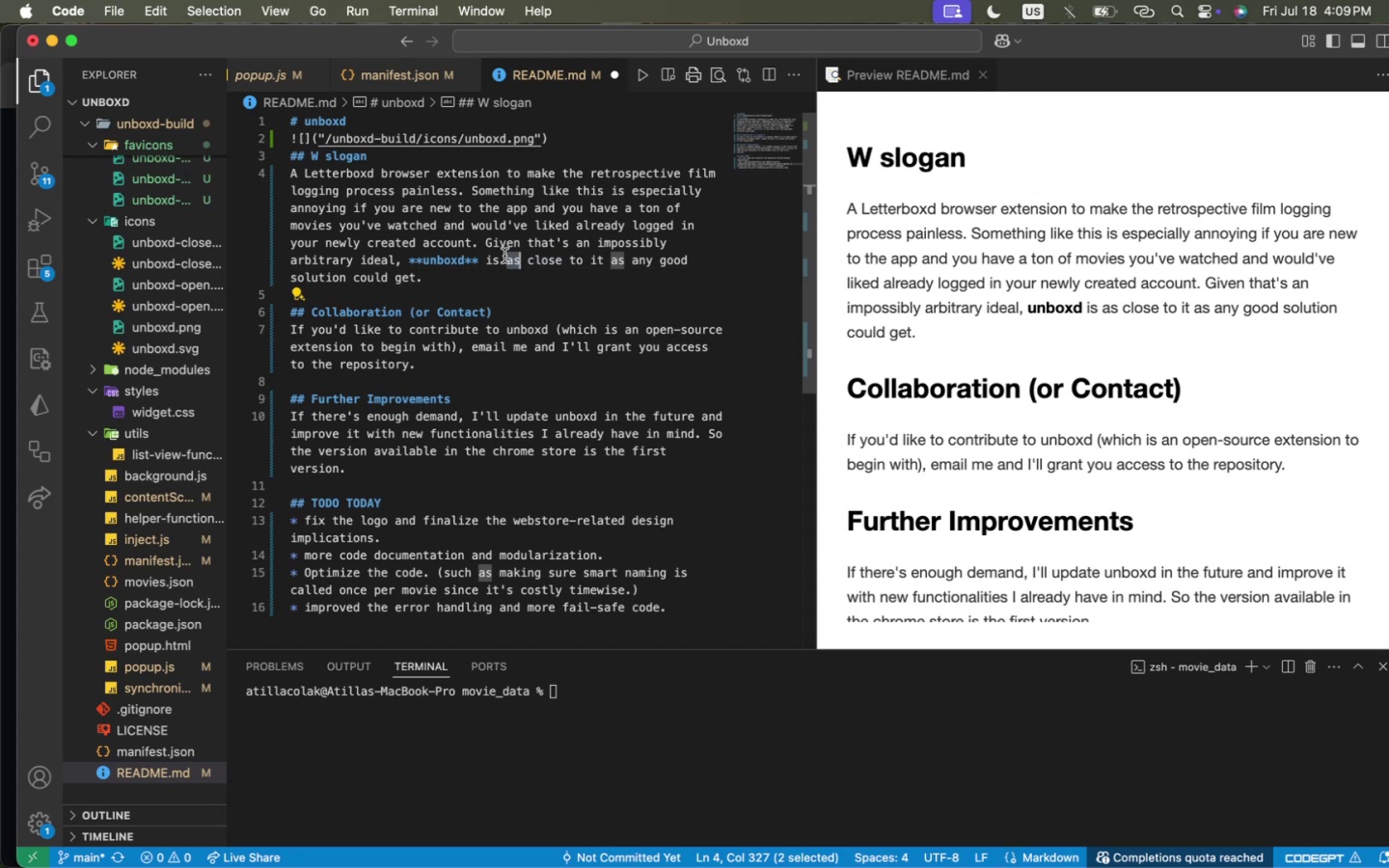 
left_click([504, 256])
 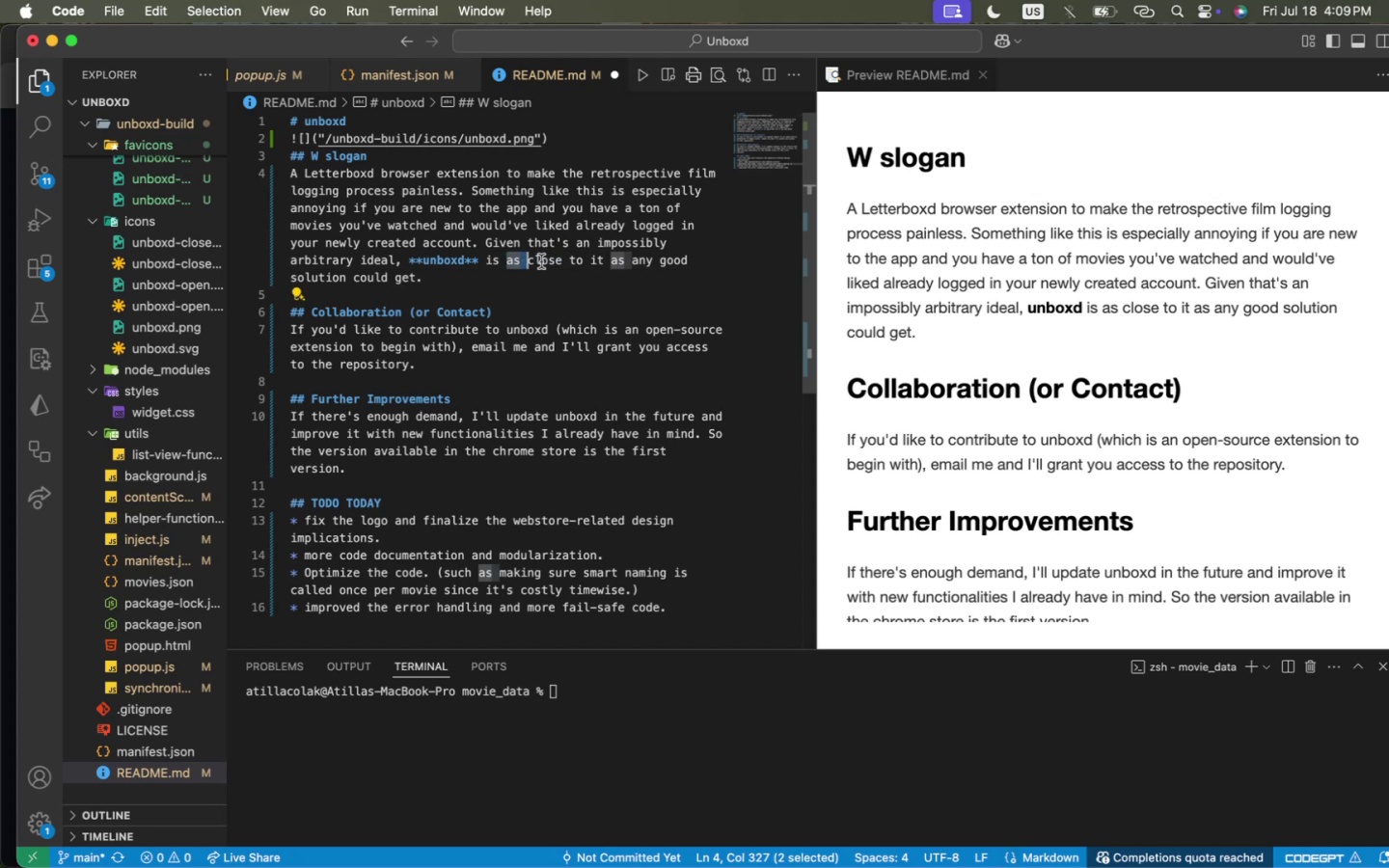 
left_click_drag(start_coordinate=[504, 256], to_coordinate=[667, 261])
 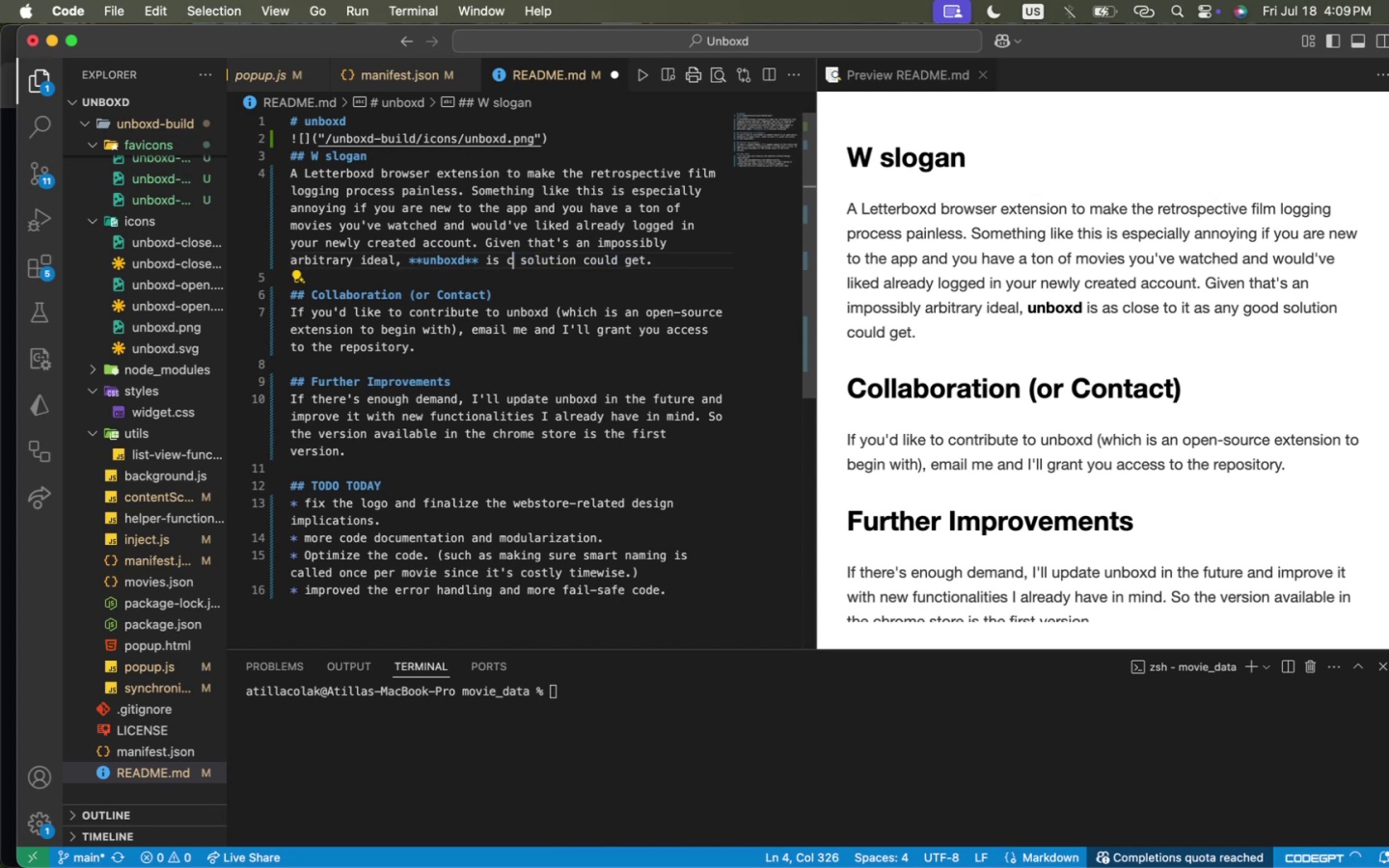 
type(closer to it than)
 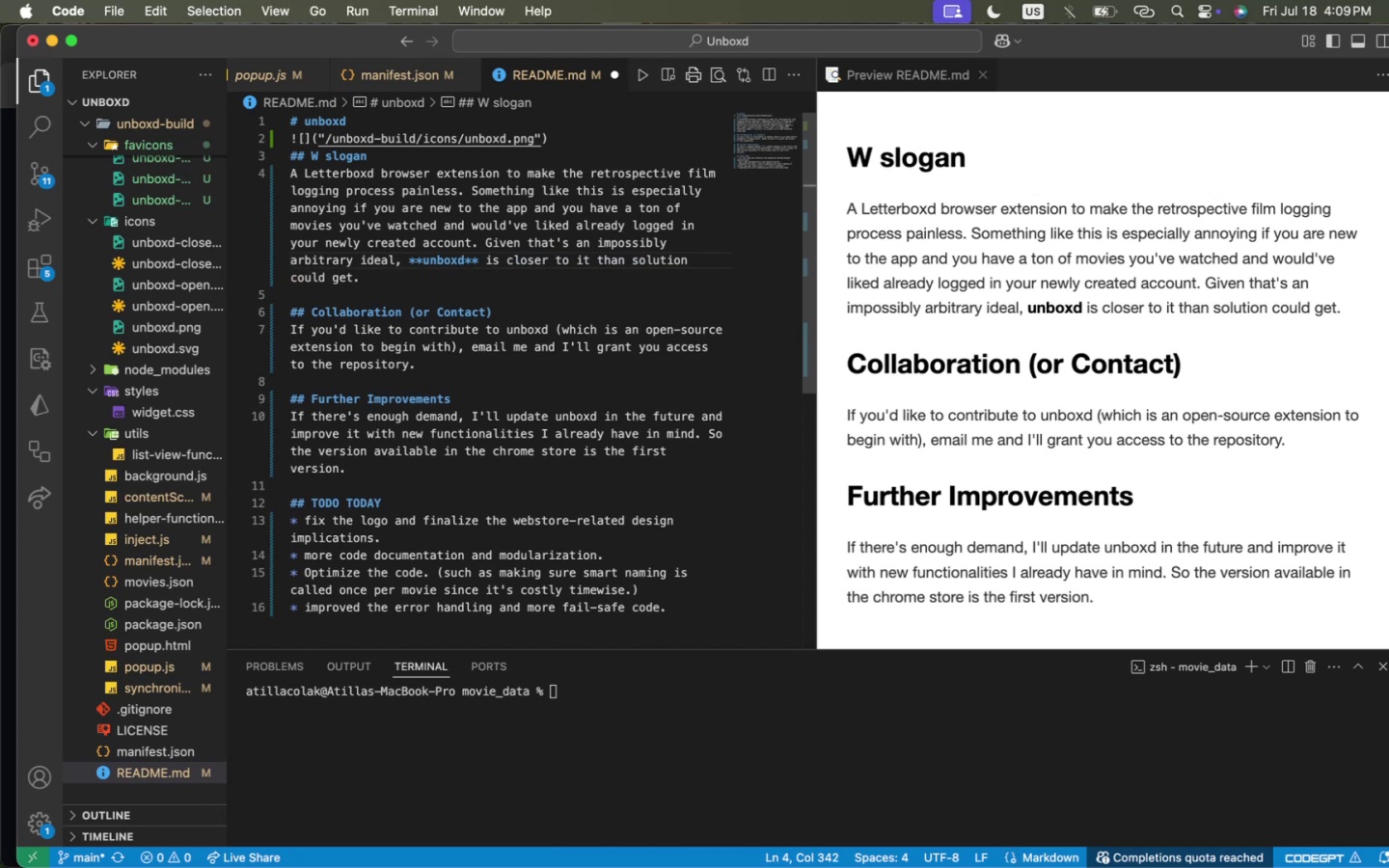 
key(ArrowRight)
 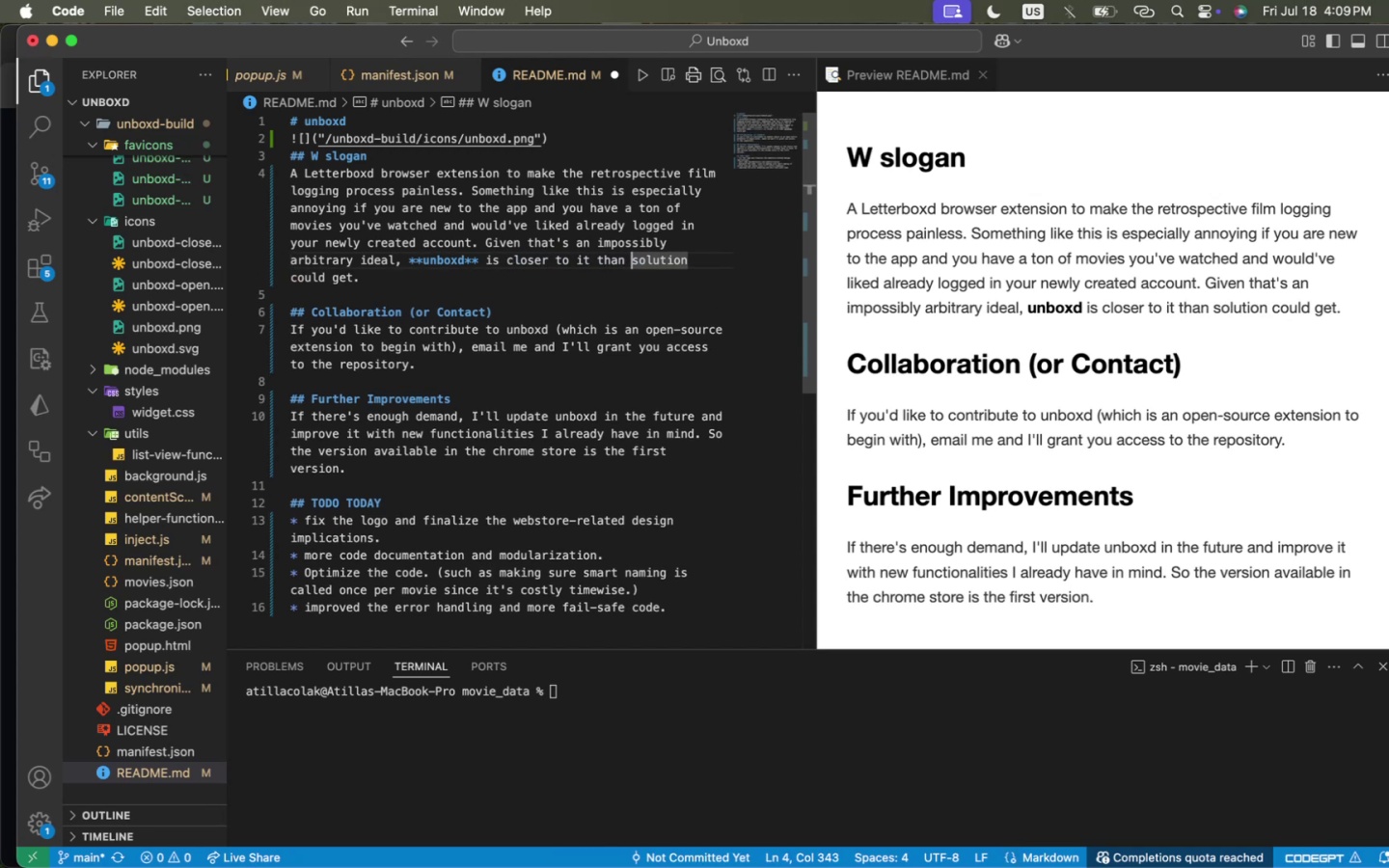 
hold_key(key=ShiftLeft, duration=0.33)
 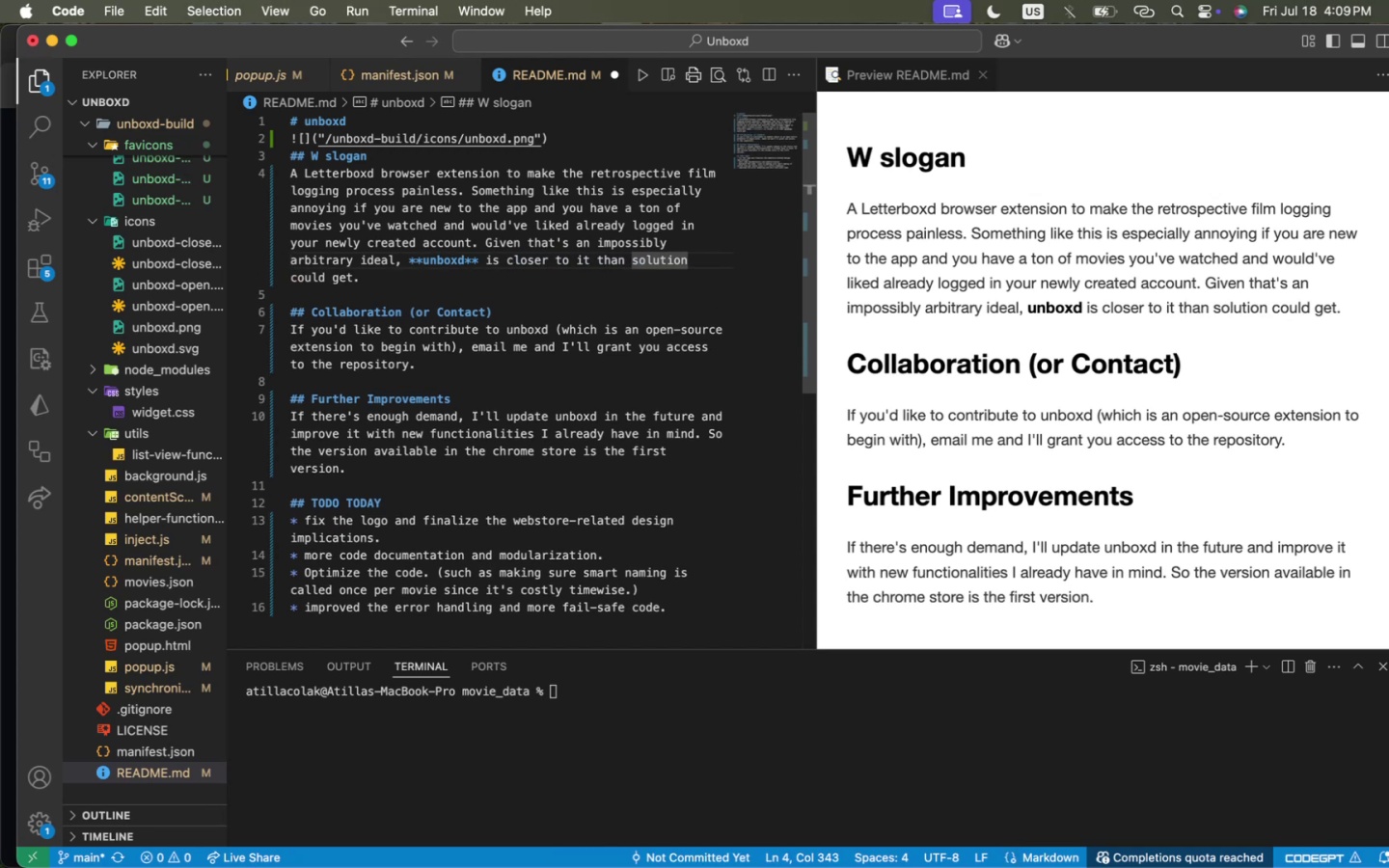 
key(Shift+ArrowDown)
 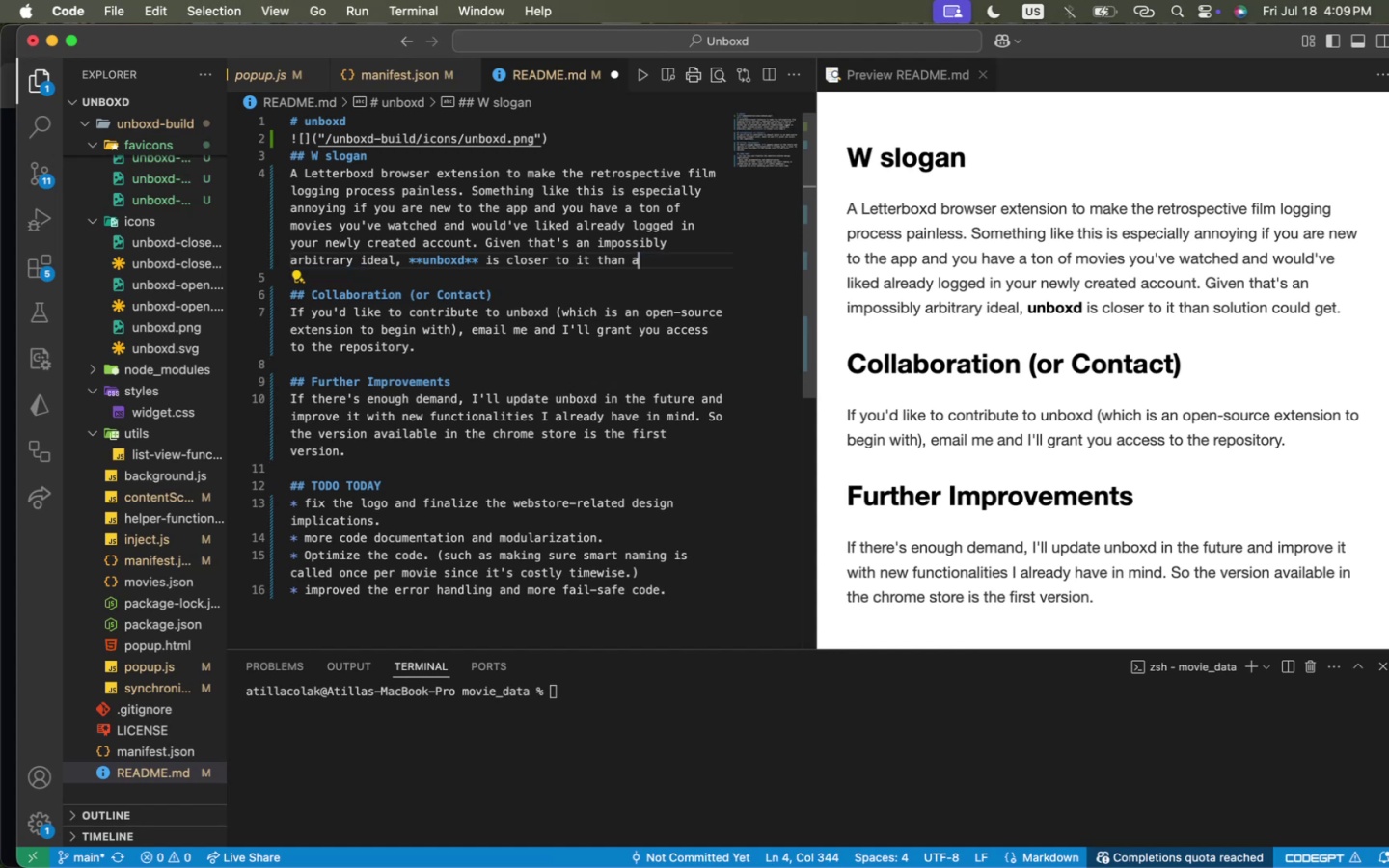 
type(any existing solution get.)
 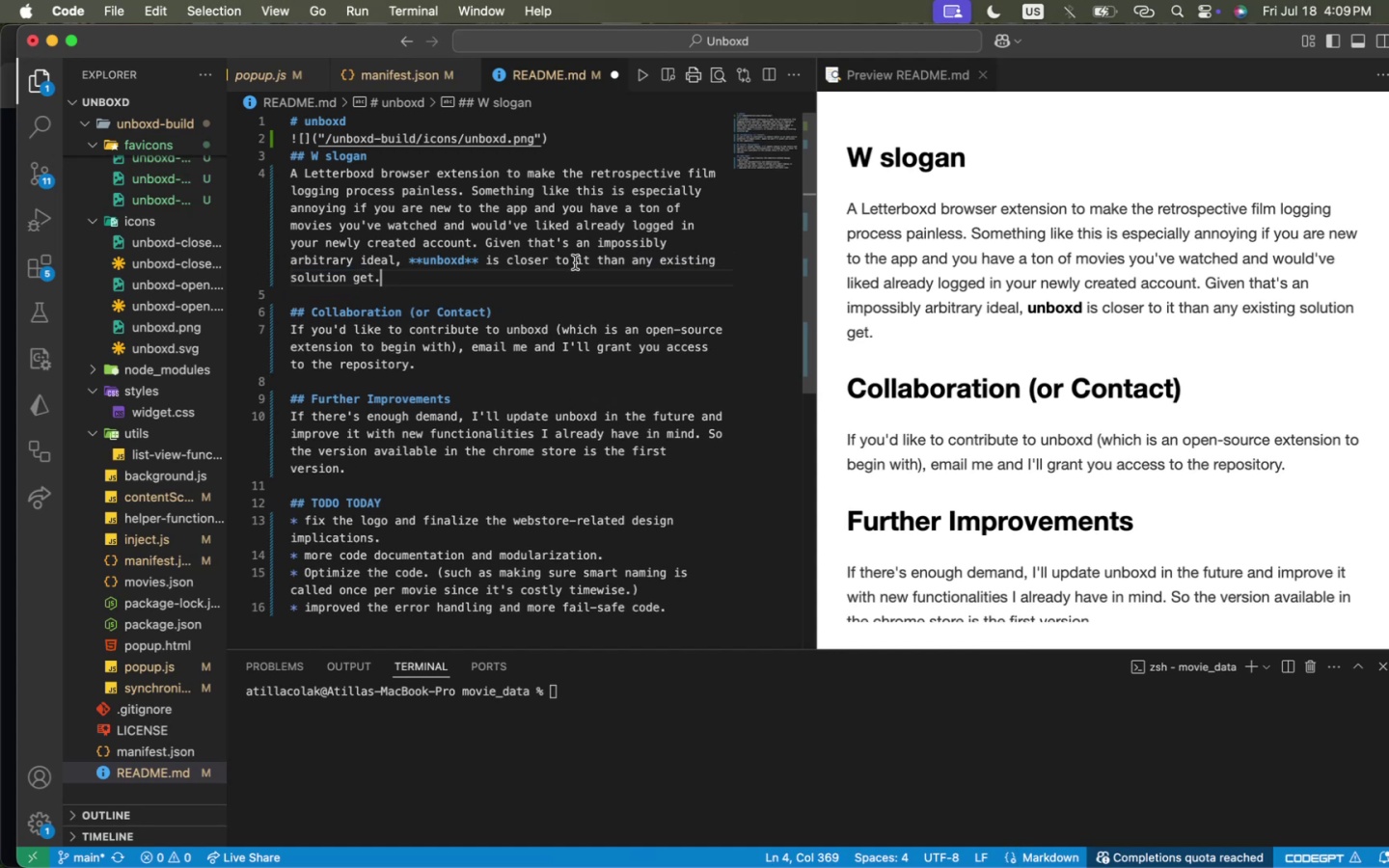 
left_click([574, 262])
 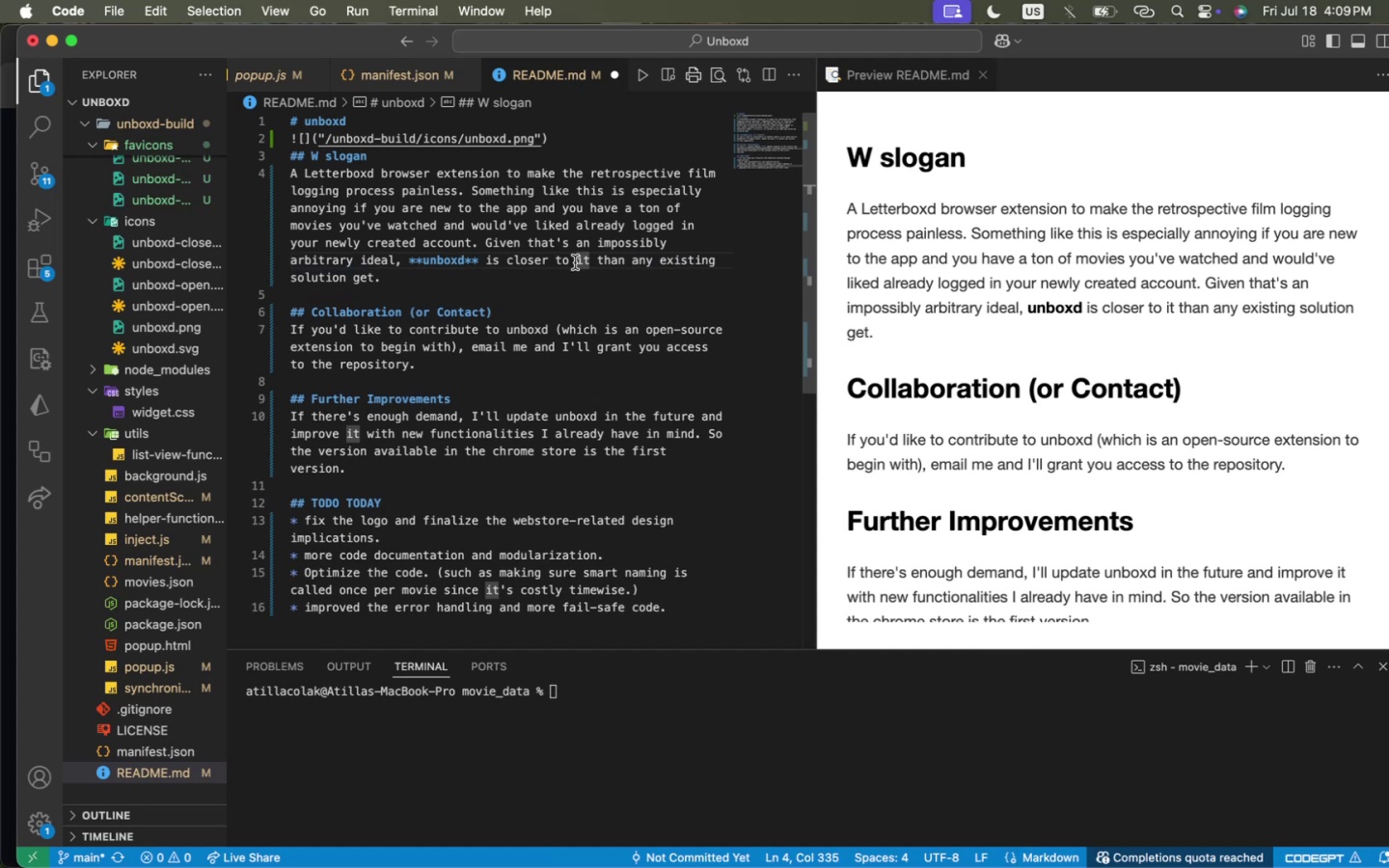 
scroll: coordinate [574, 262], scroll_direction: up, amount: 5.0
 